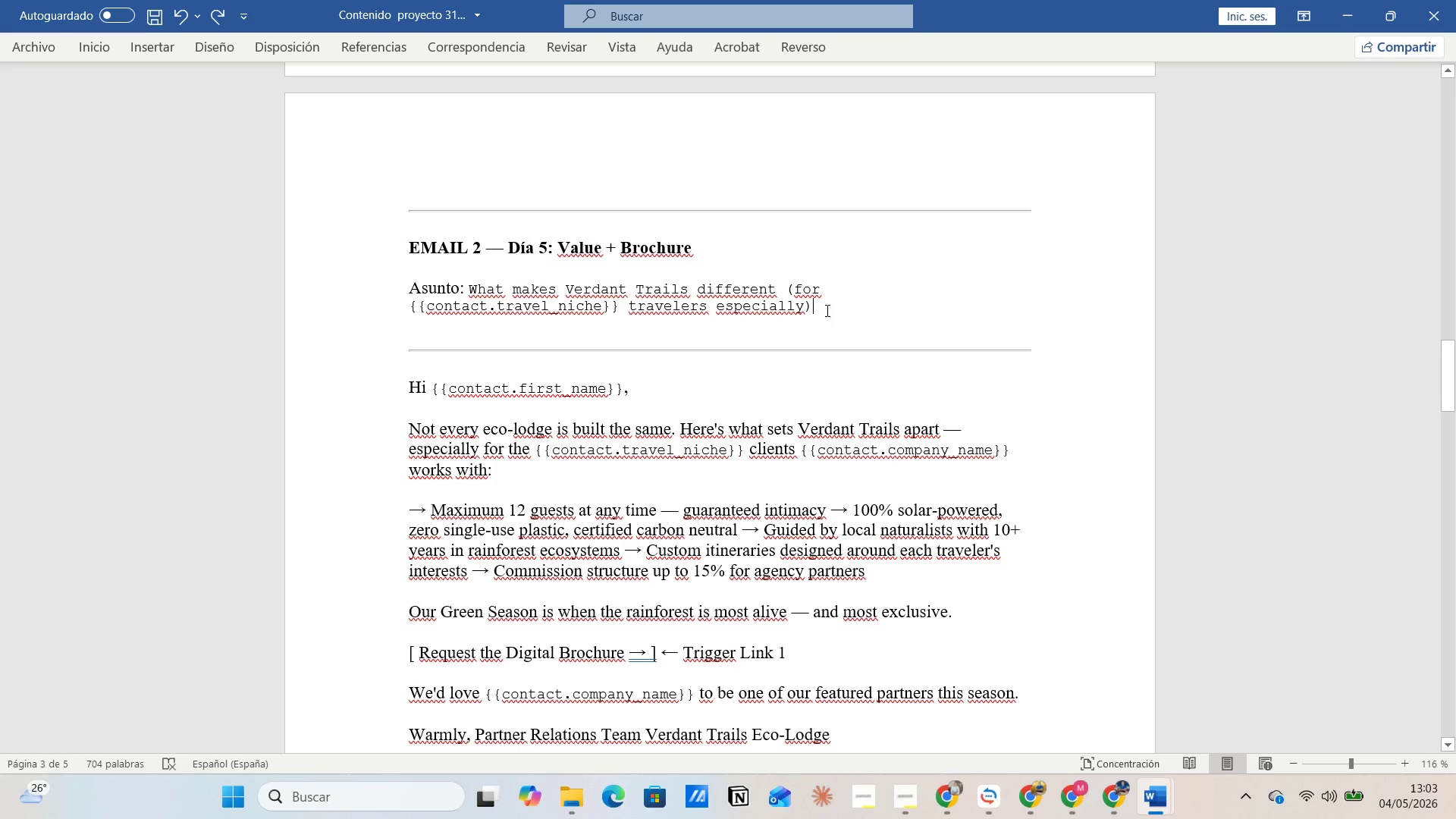 
wait(6.22)
 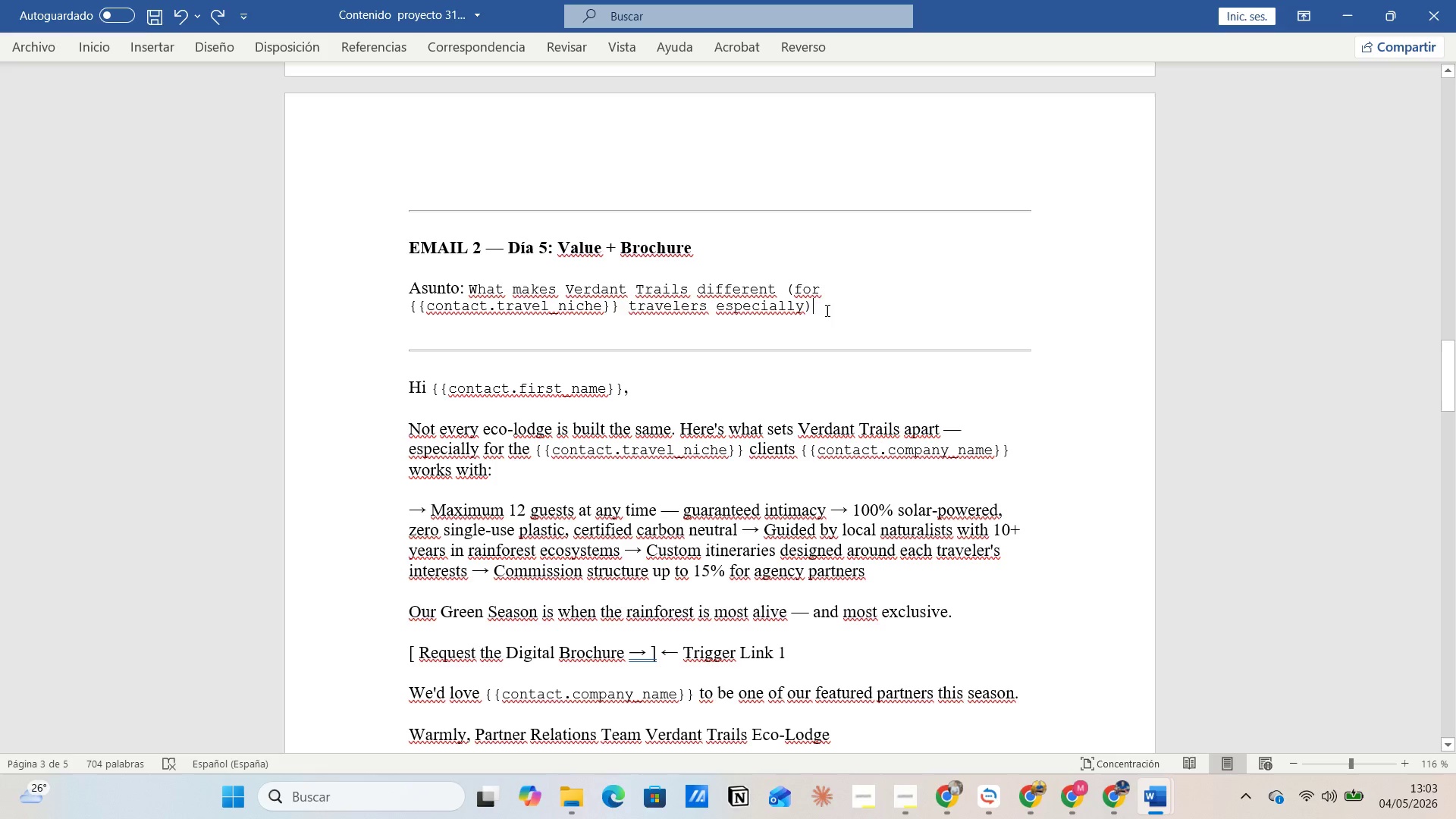 
key(Alt+AltLeft)
 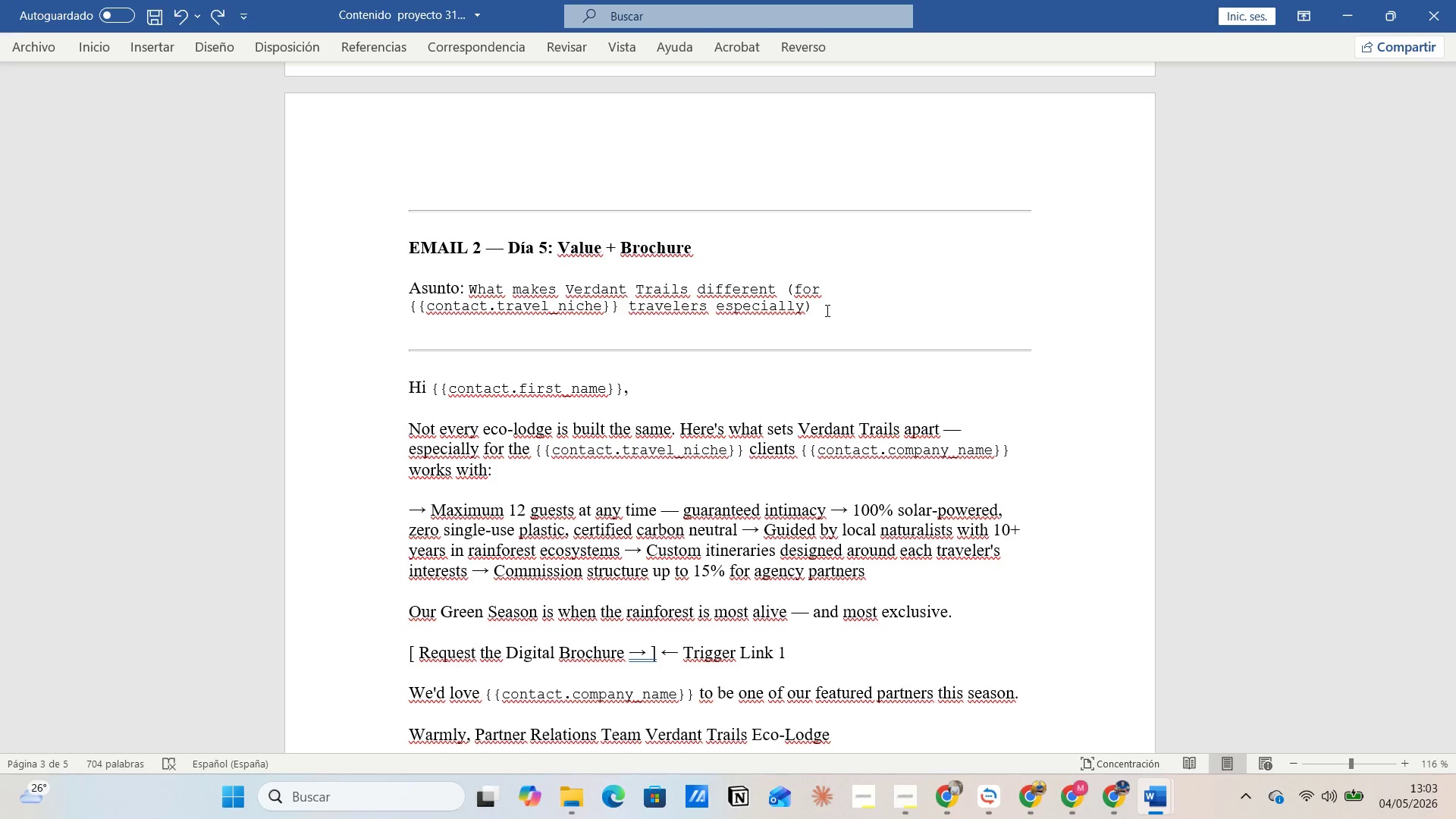 
key(Alt+Tab)
 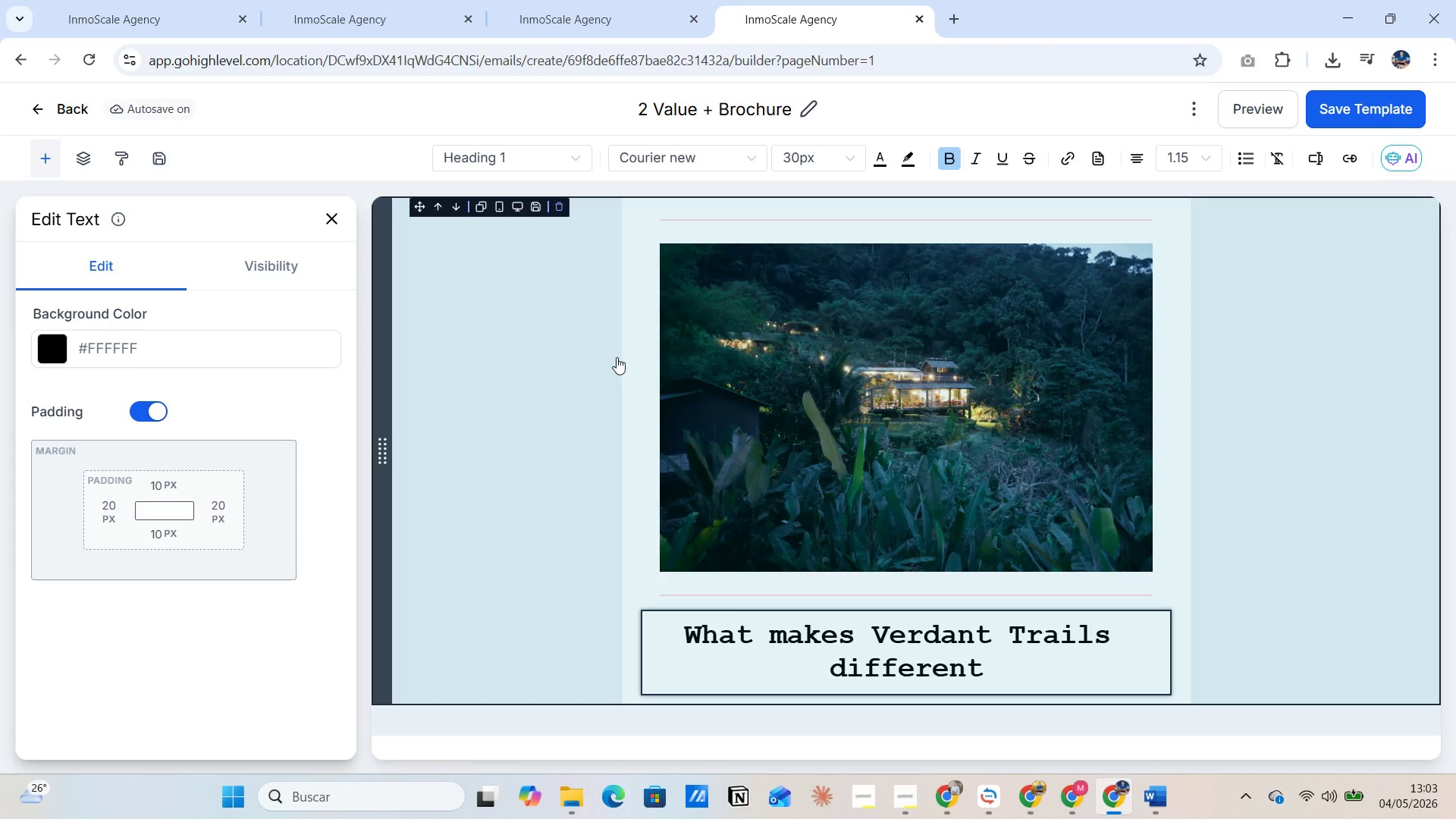 
wait(8.22)
 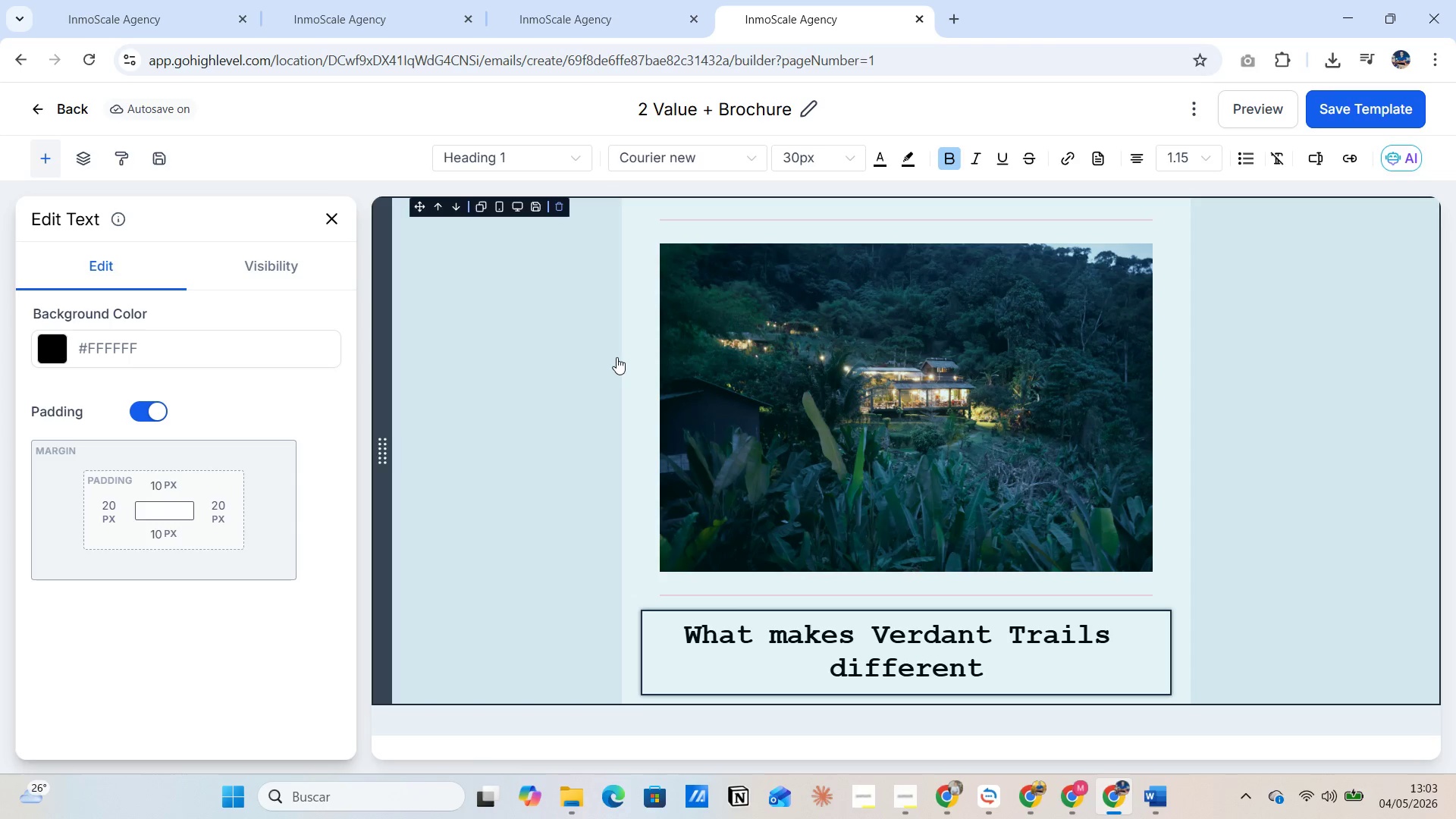 
left_click([981, 670])
 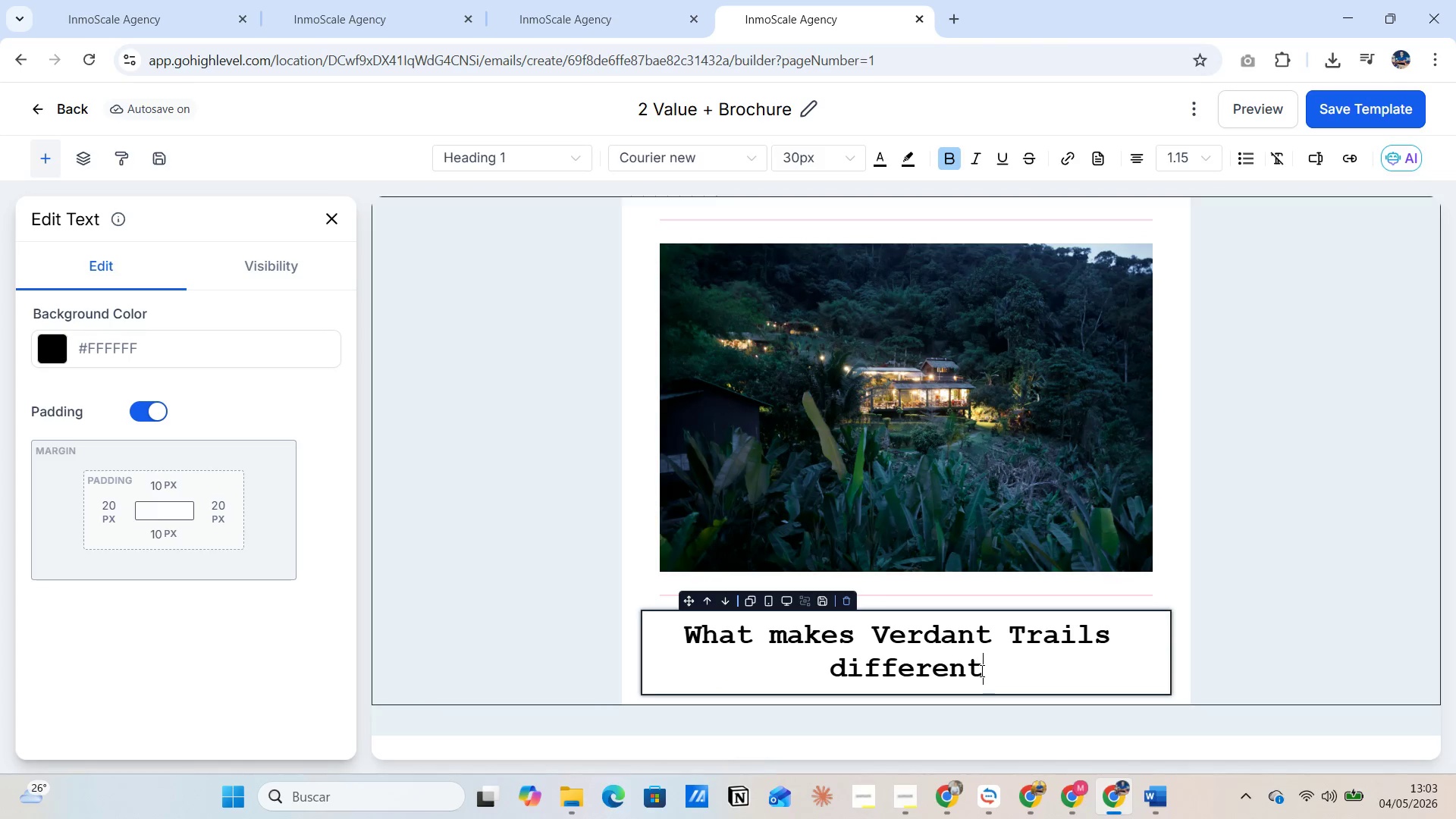 
key(Alt+AltLeft)
 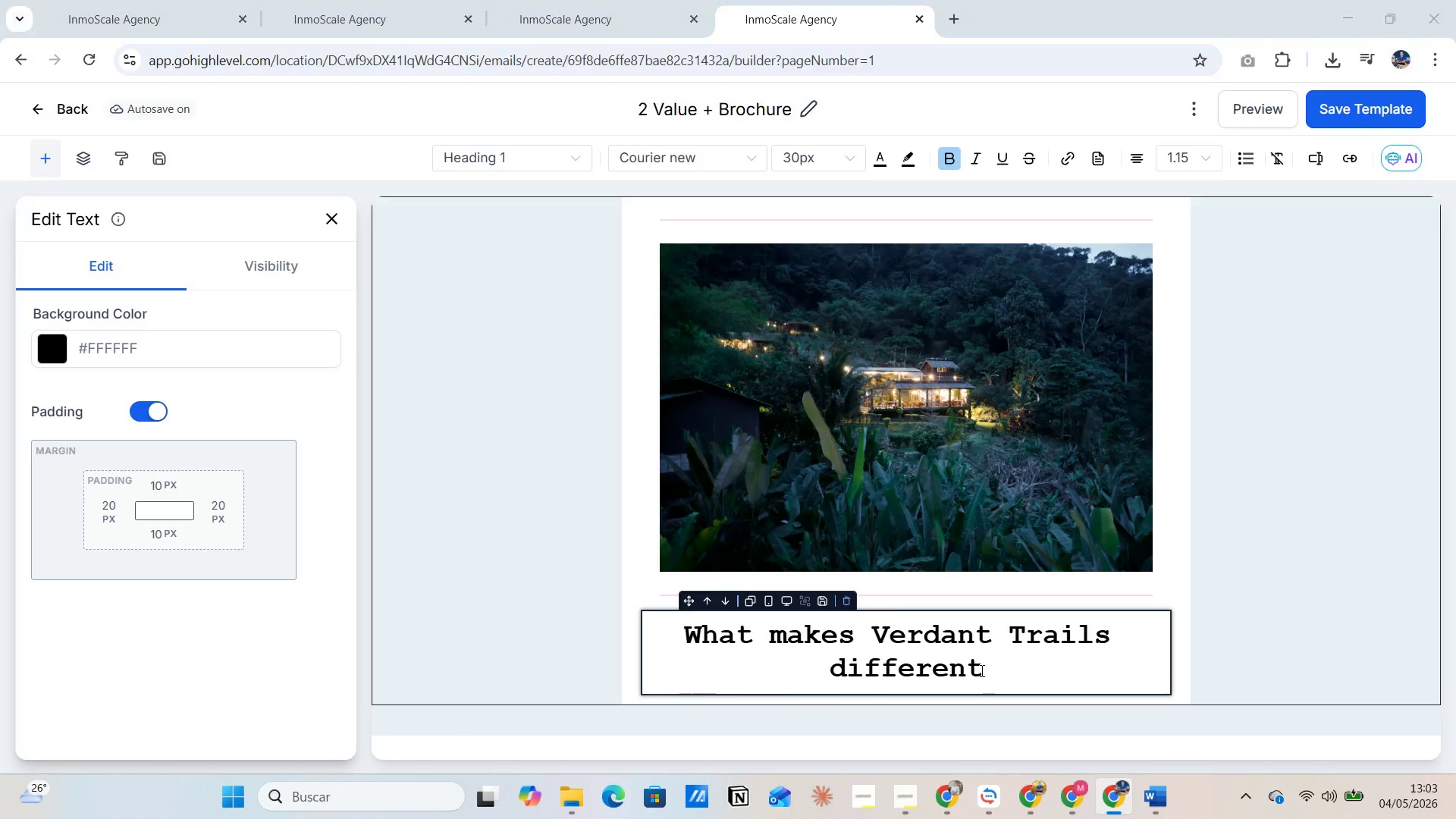 
key(Alt+Tab)
 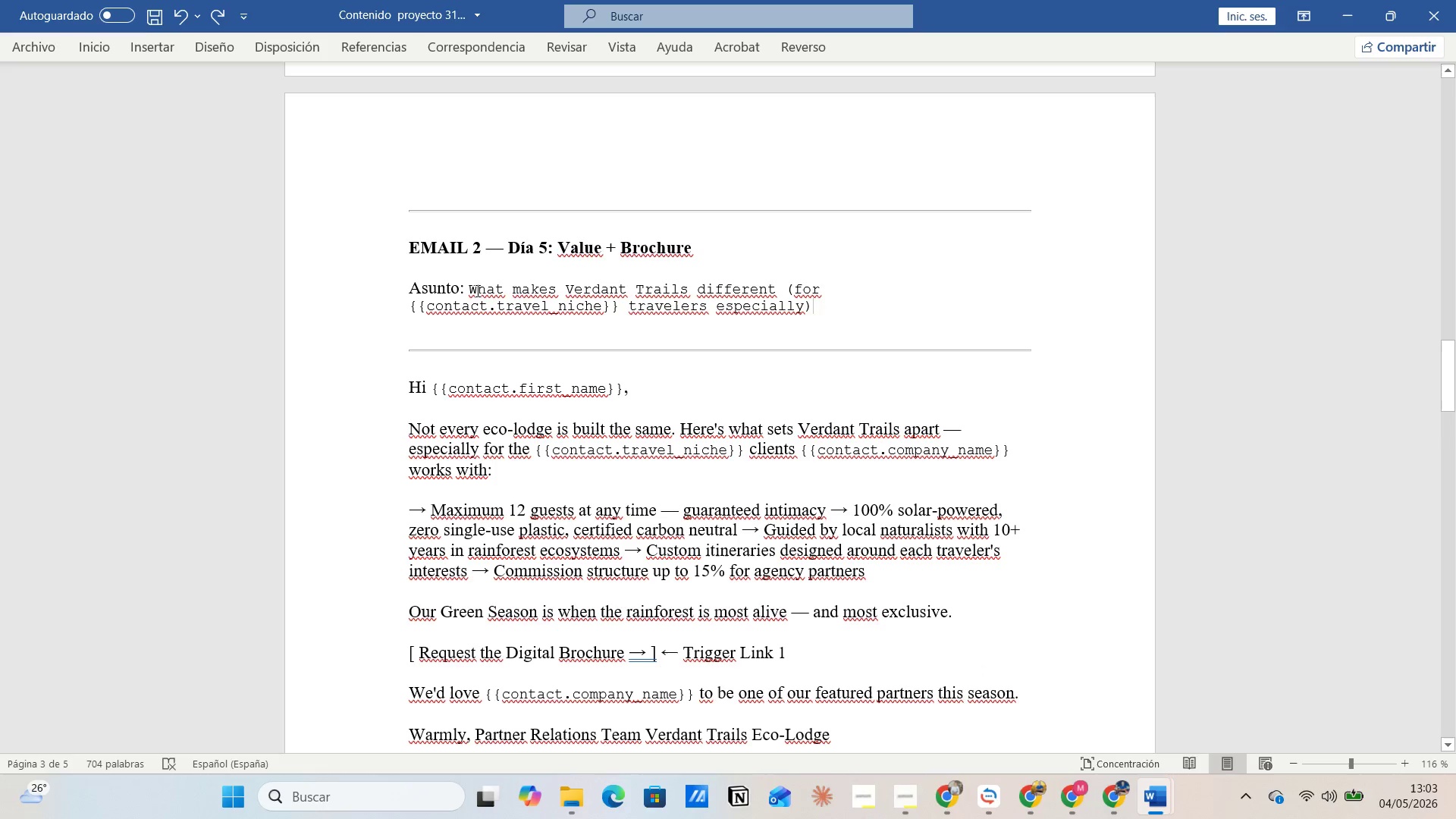 
left_click_drag(start_coordinate=[469, 285], to_coordinate=[774, 290])
 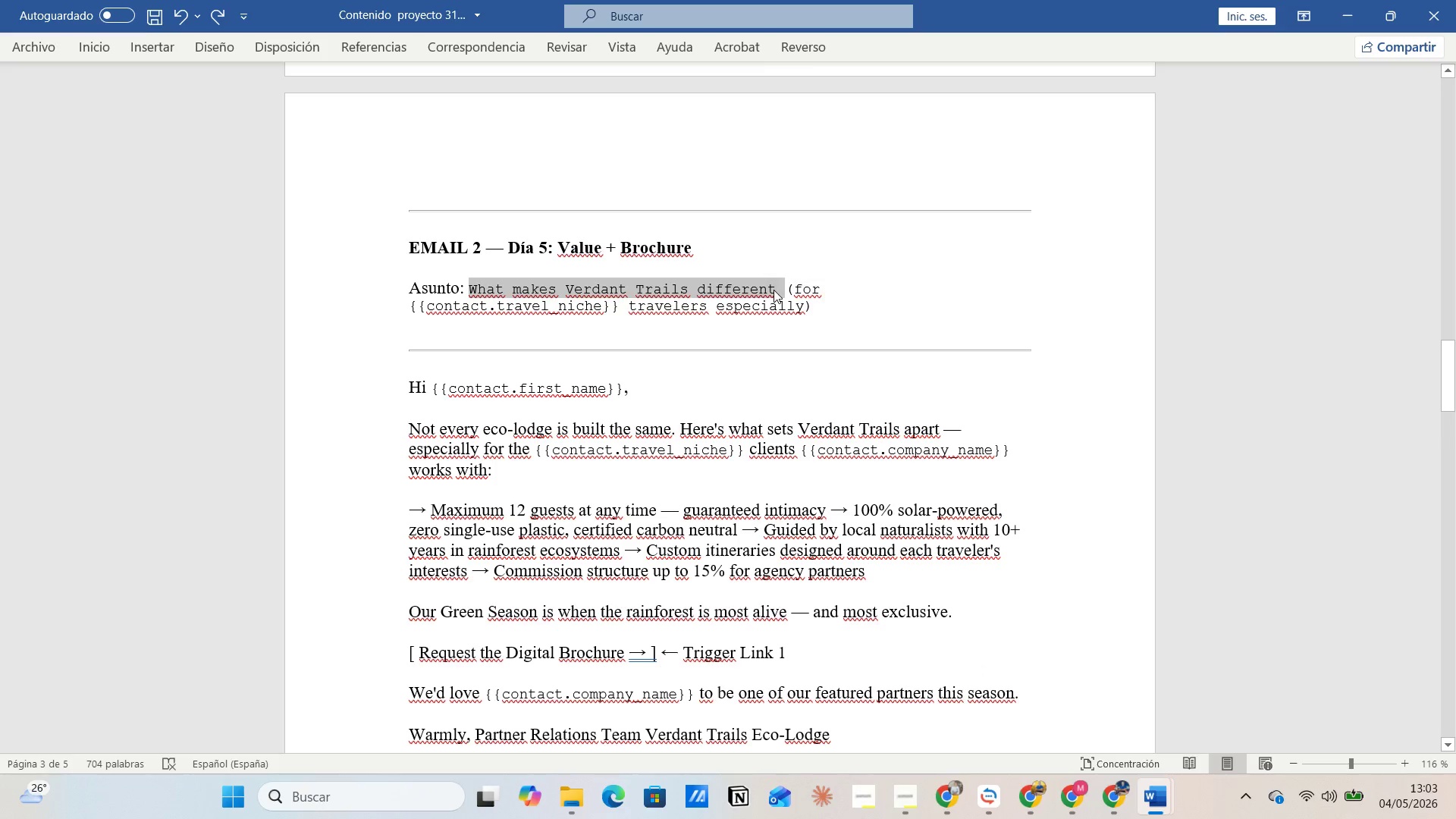 
left_click([774, 290])
 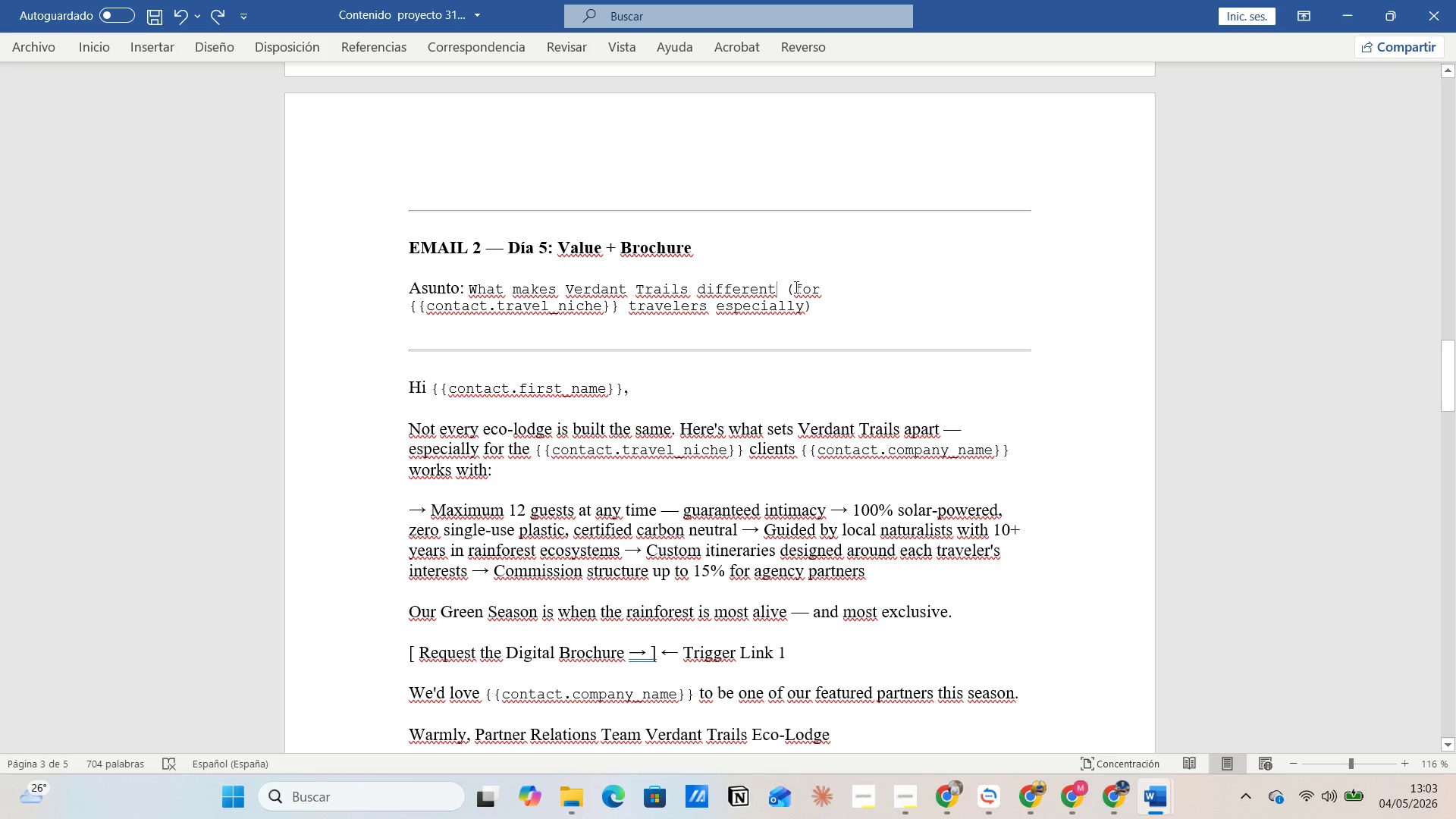 
left_click([795, 287])
 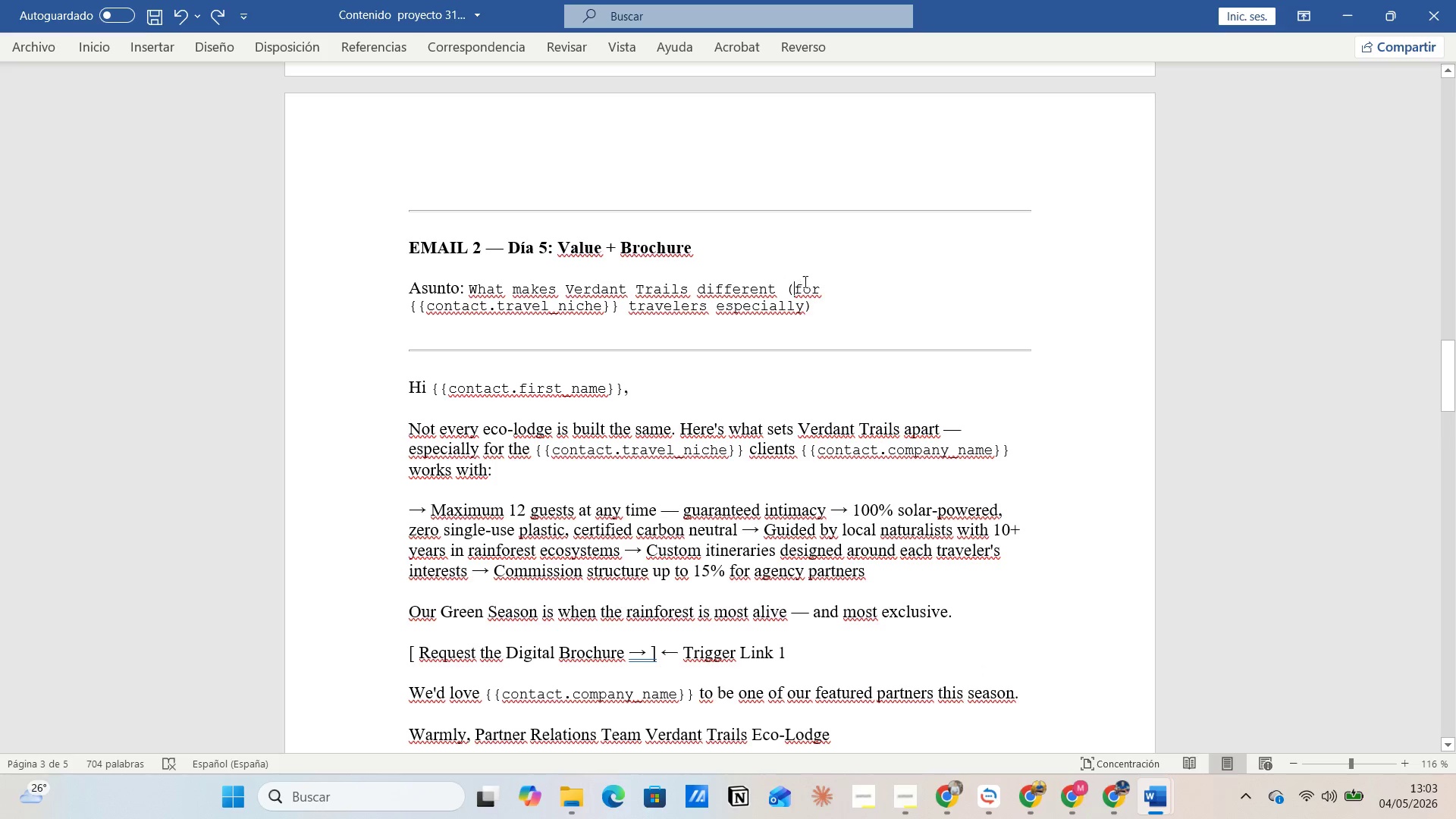 
key(Alt+Tab)
 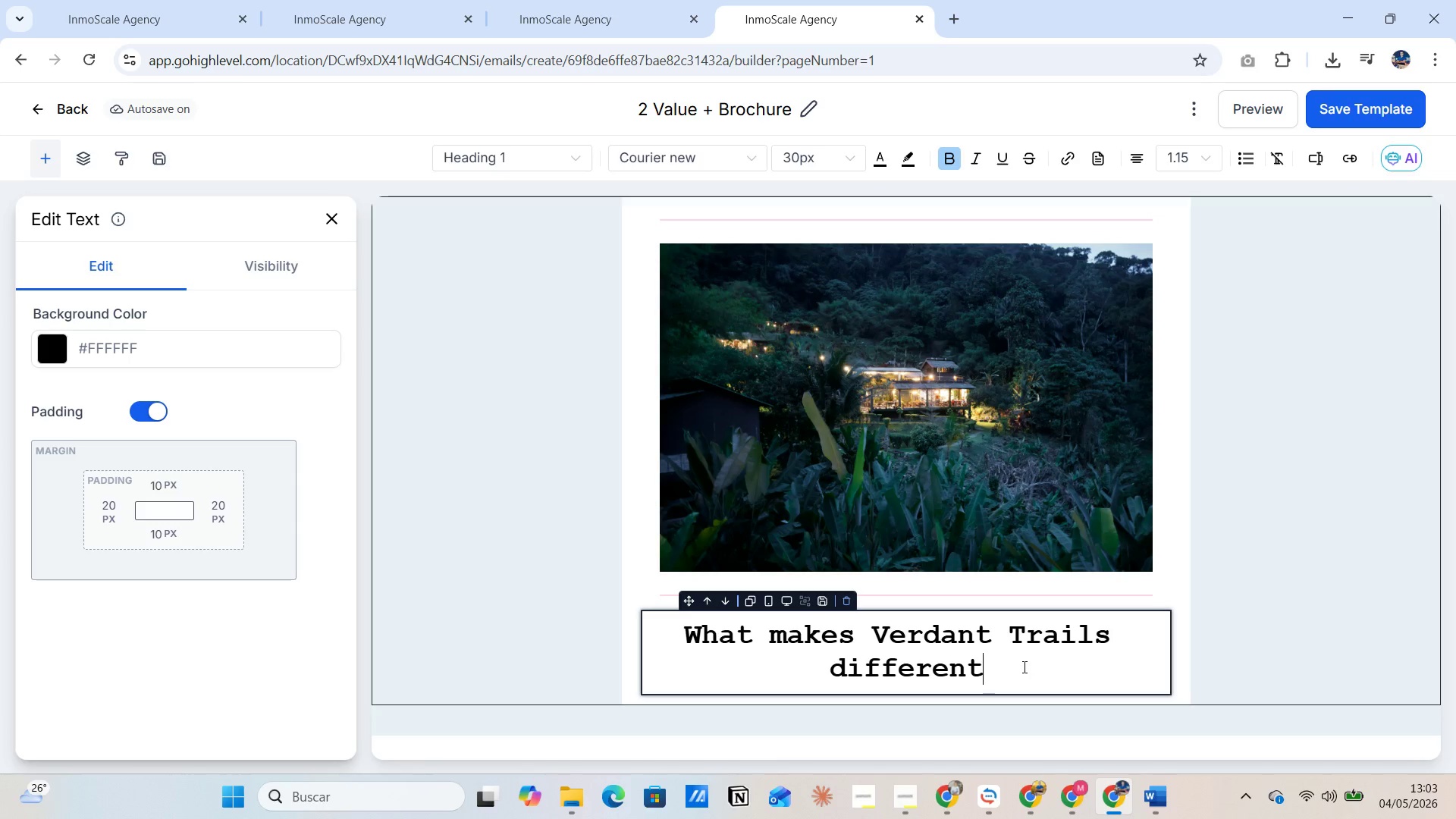 
type( for )
 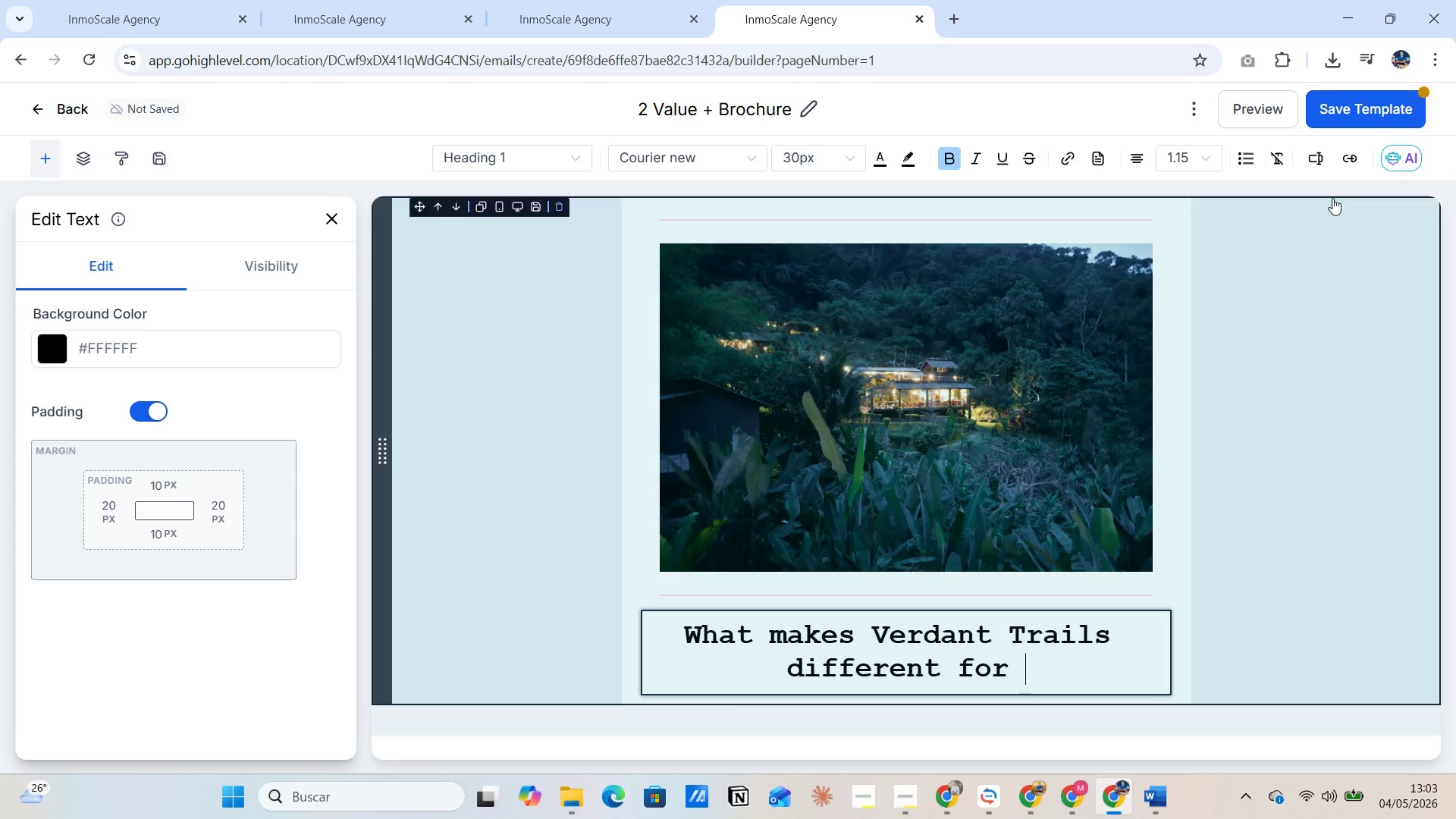 
left_click([1313, 155])
 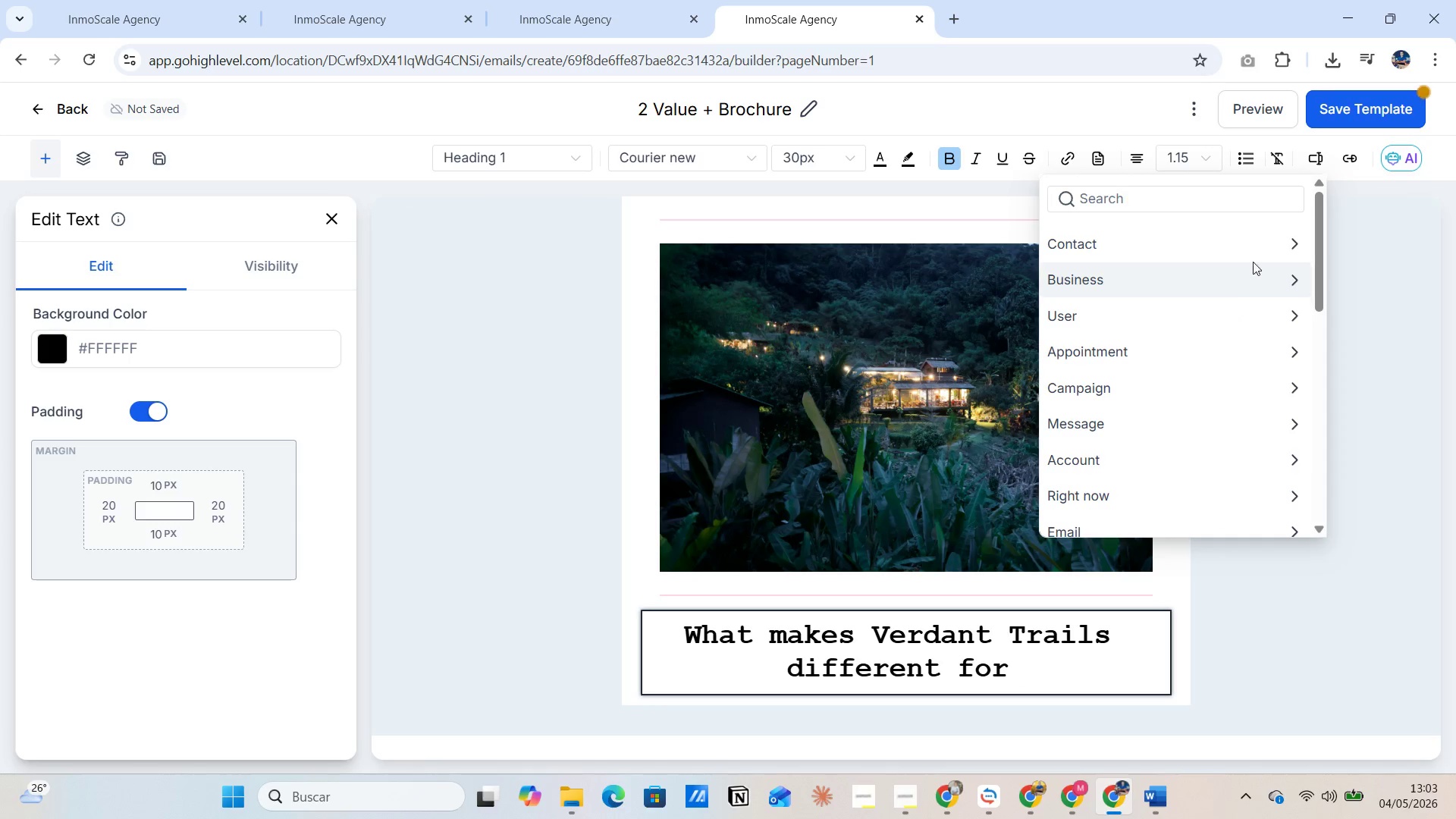 
left_click([1290, 243])
 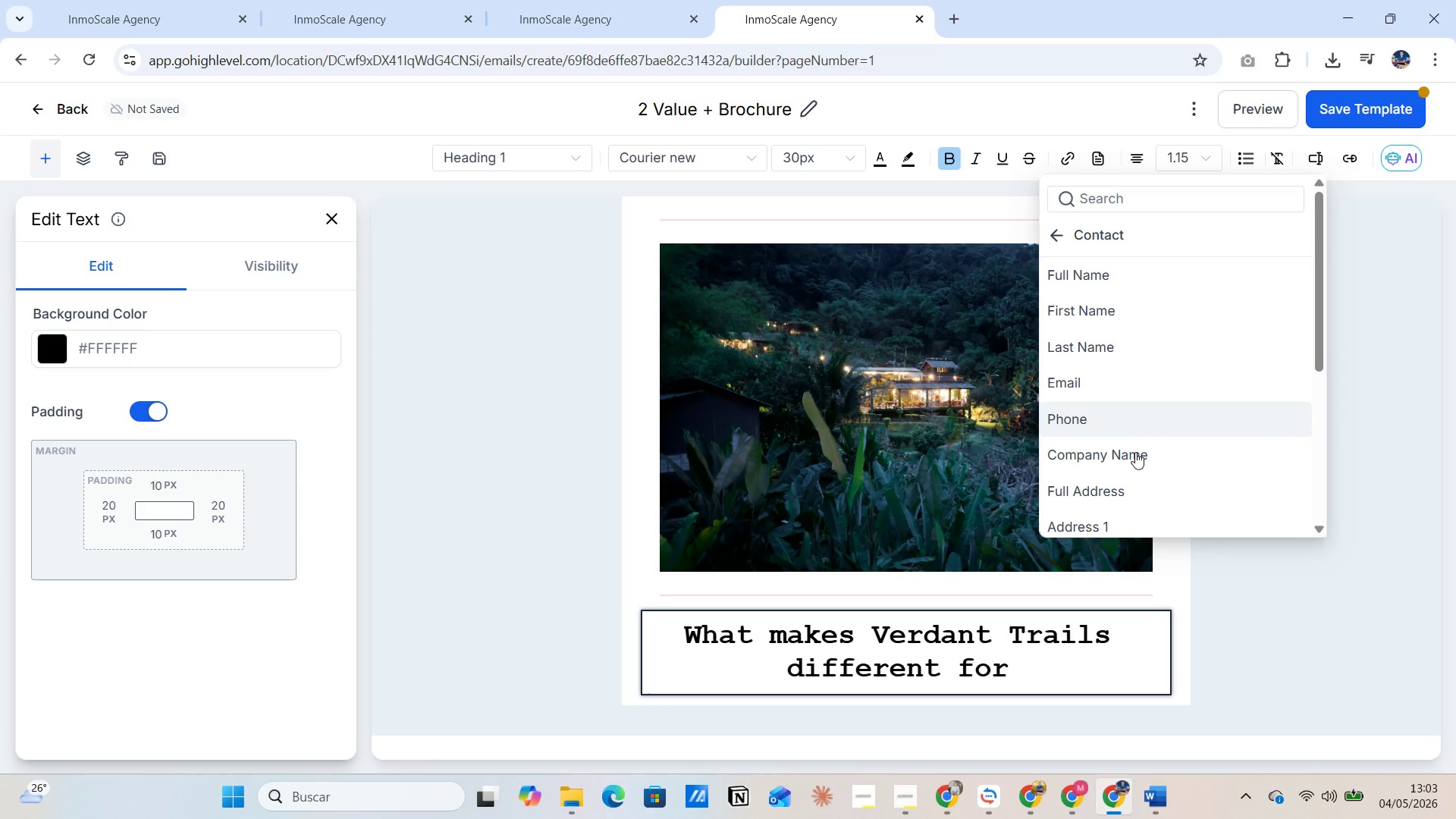 
left_click([1129, 459])
 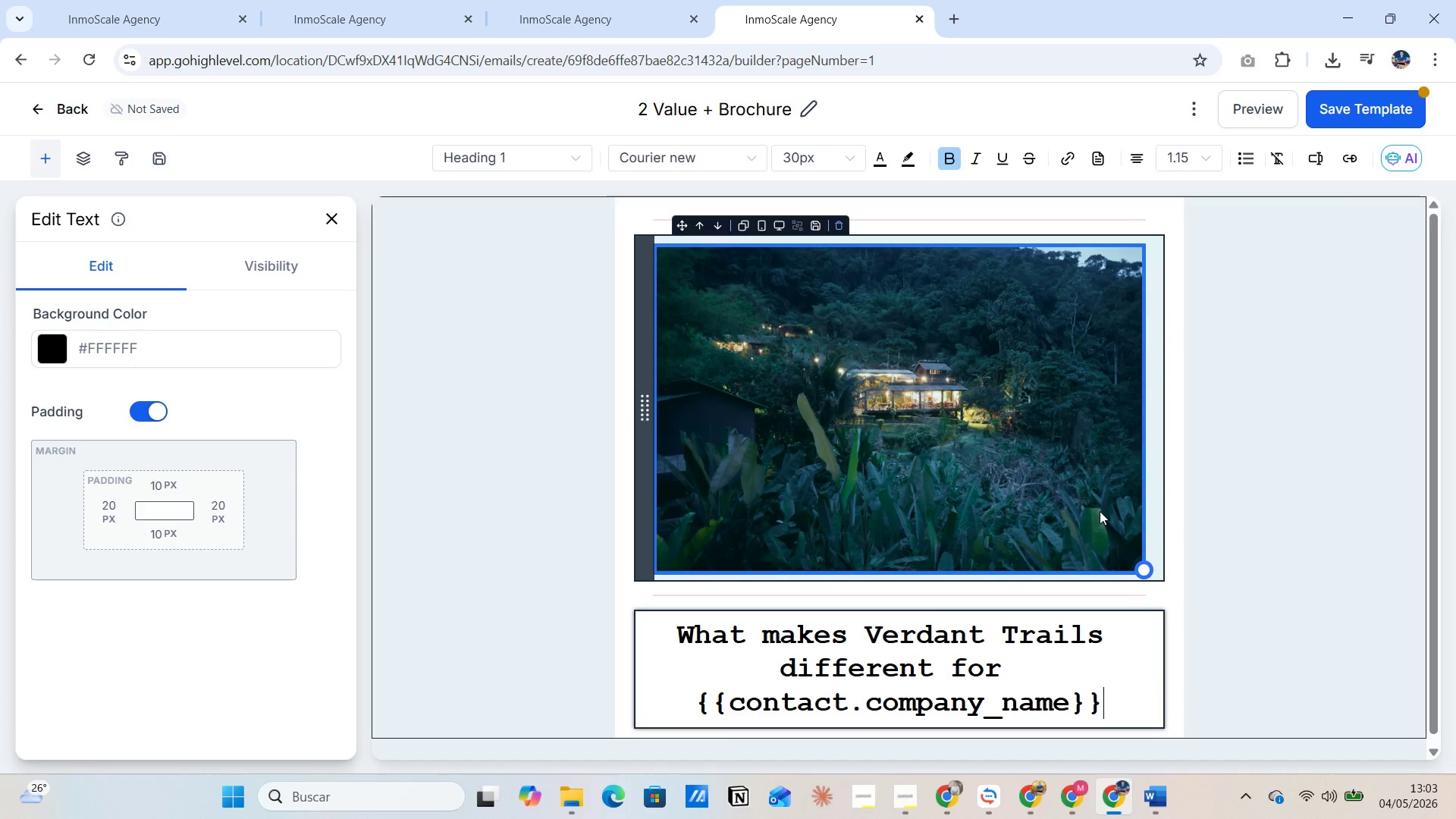 
key(Alt+Tab)
 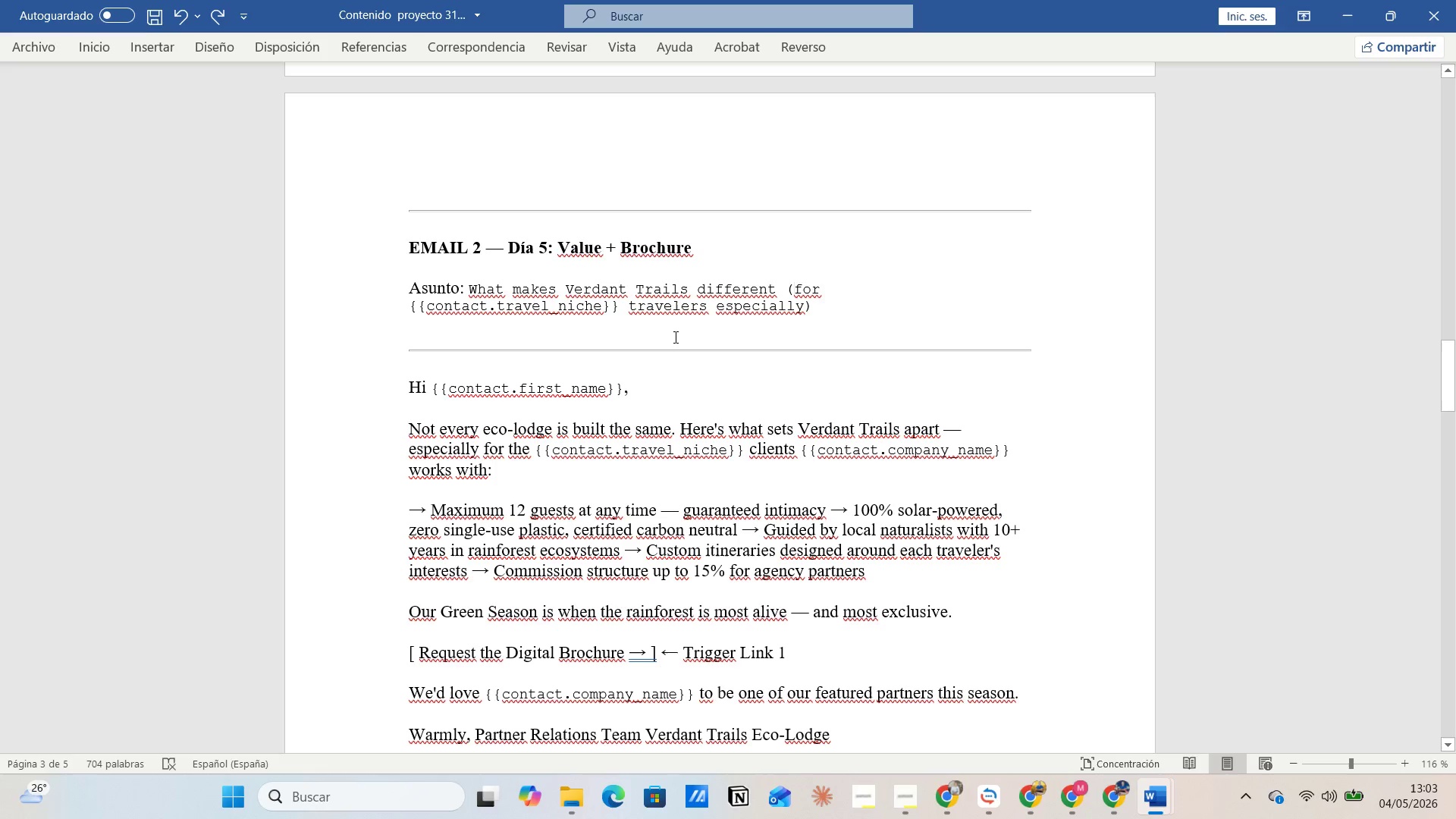 
key(Alt+Tab)
 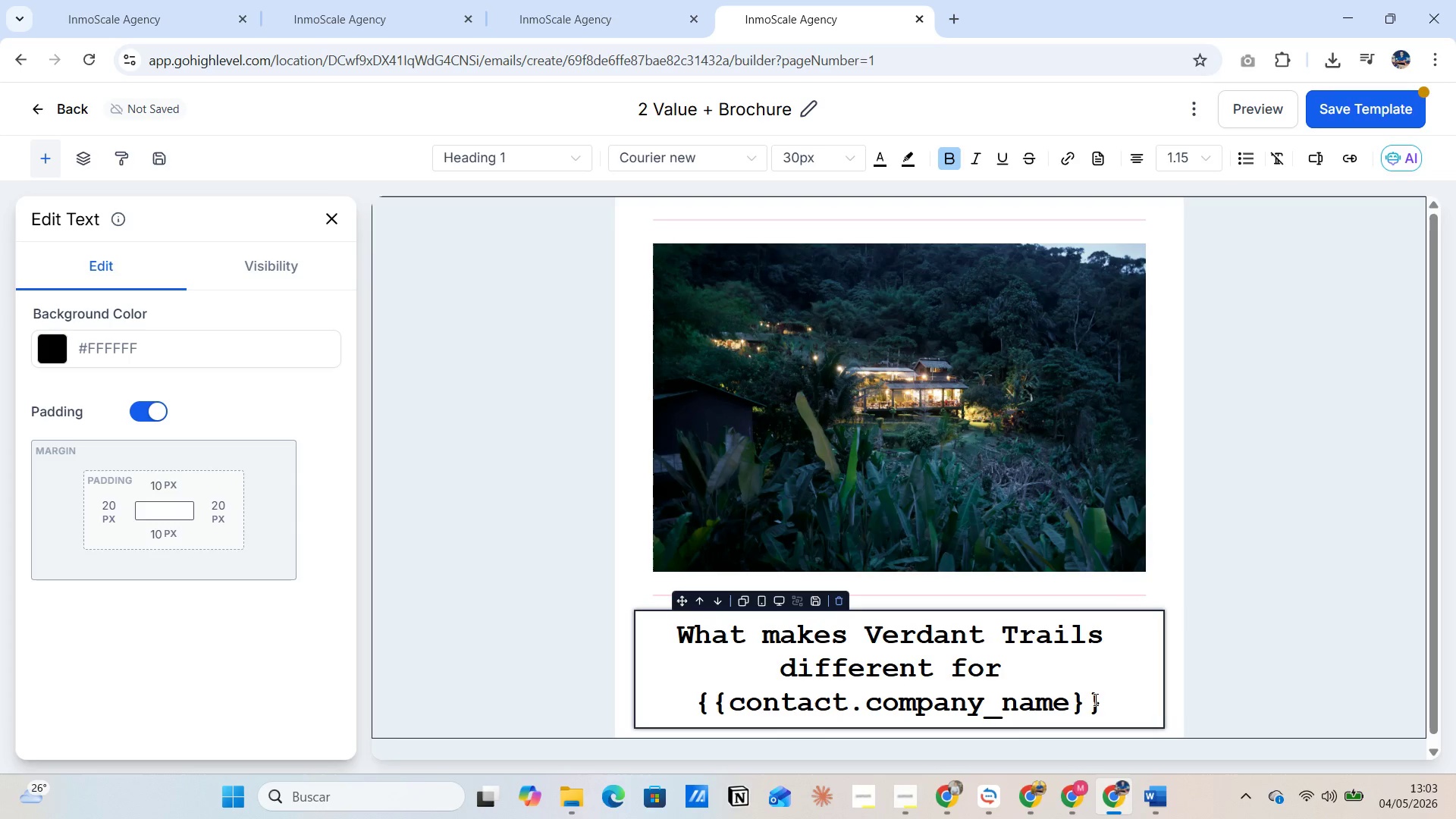 
key(Backspace)
 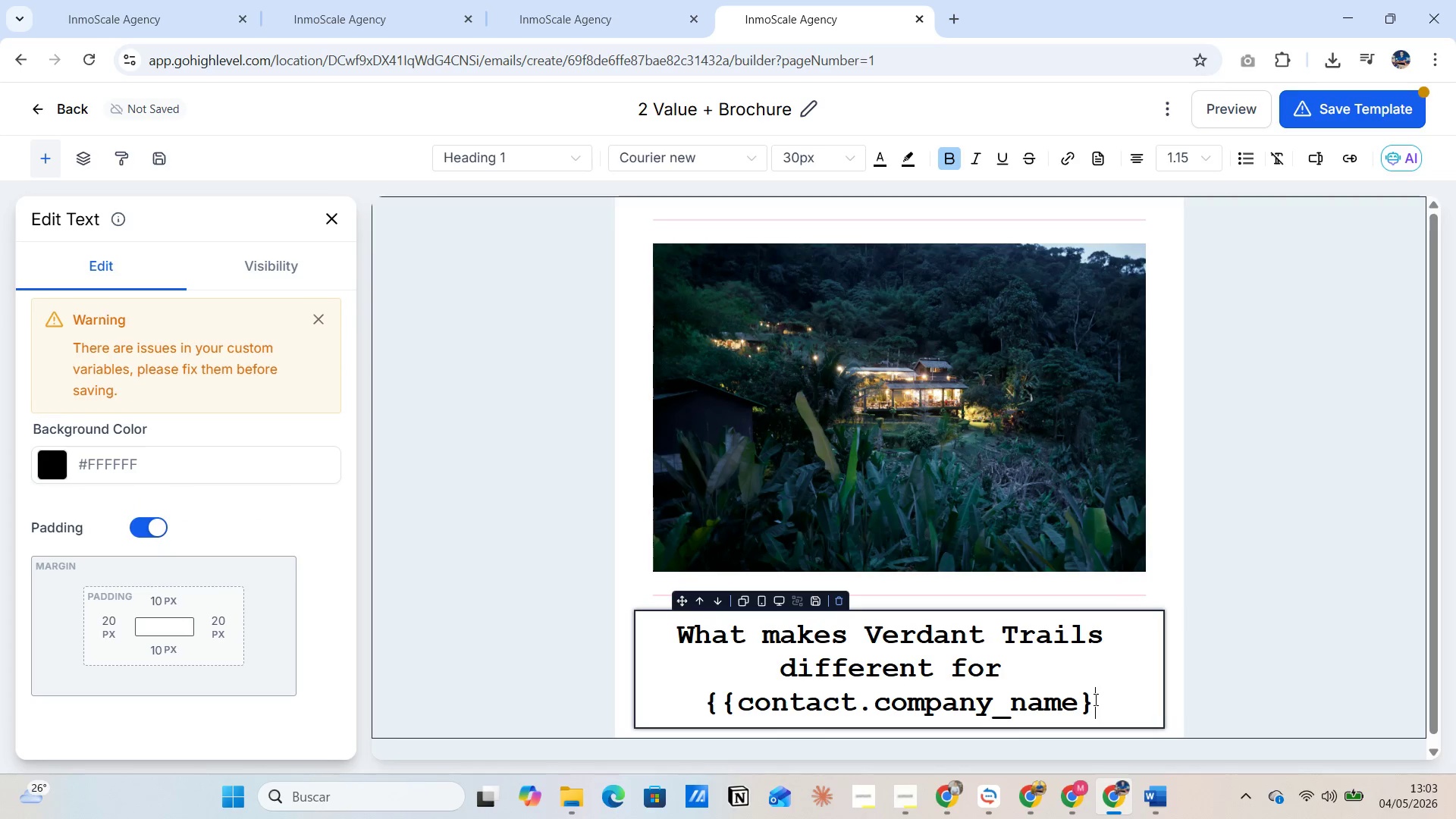 
key(Backspace)
 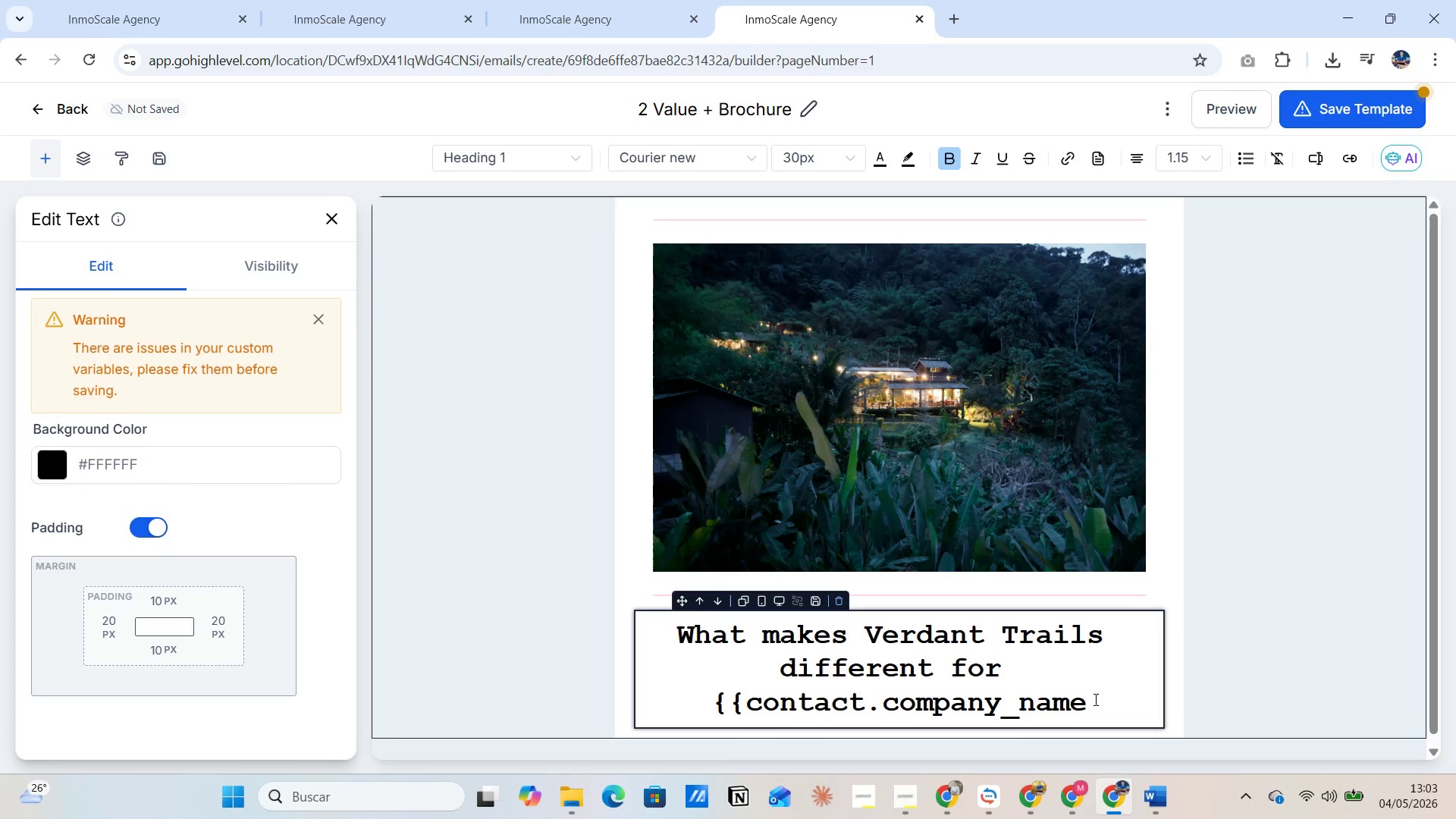 
hold_key(key=Backspace, duration=1.27)
 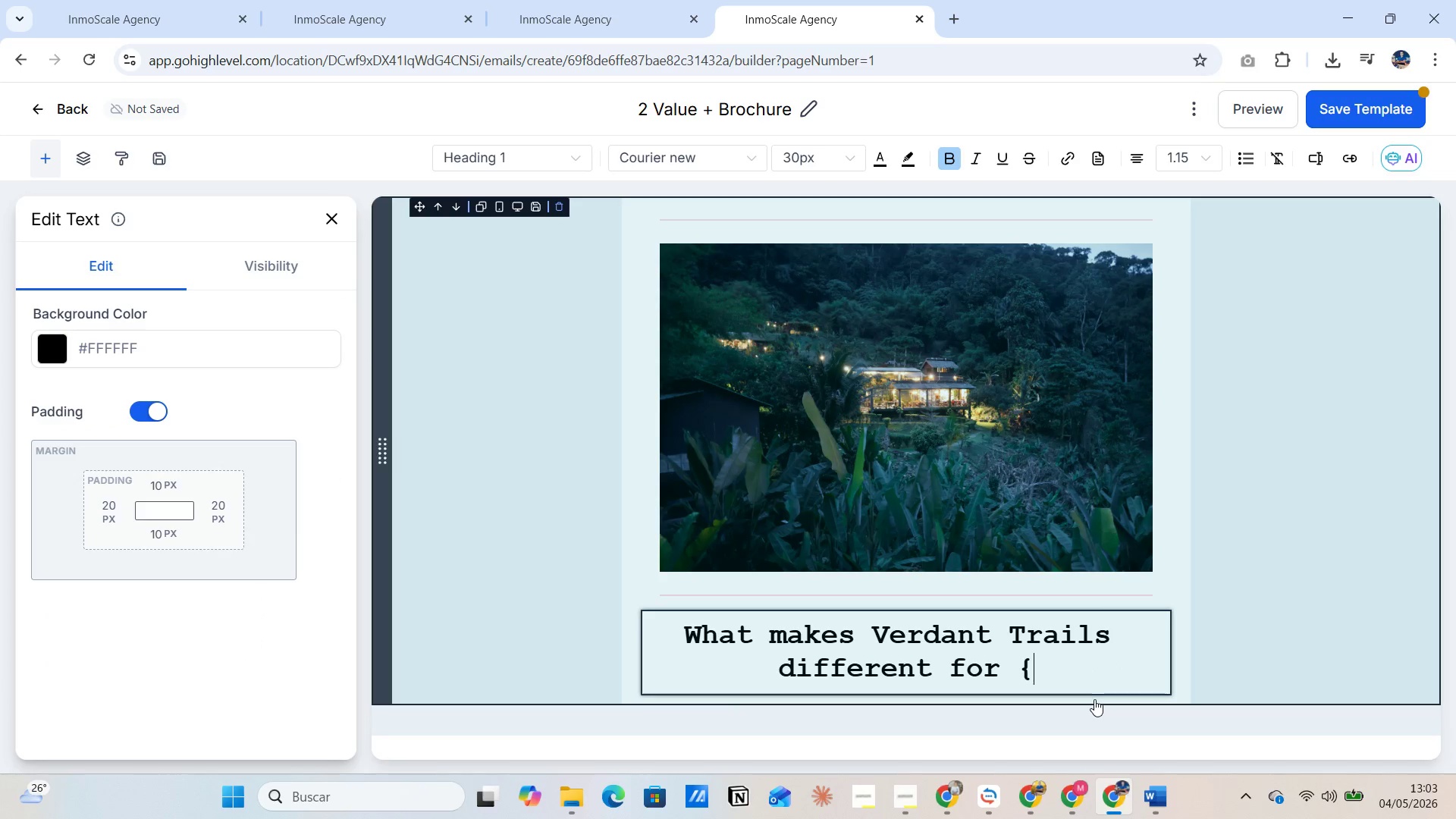 
key(Backspace)
 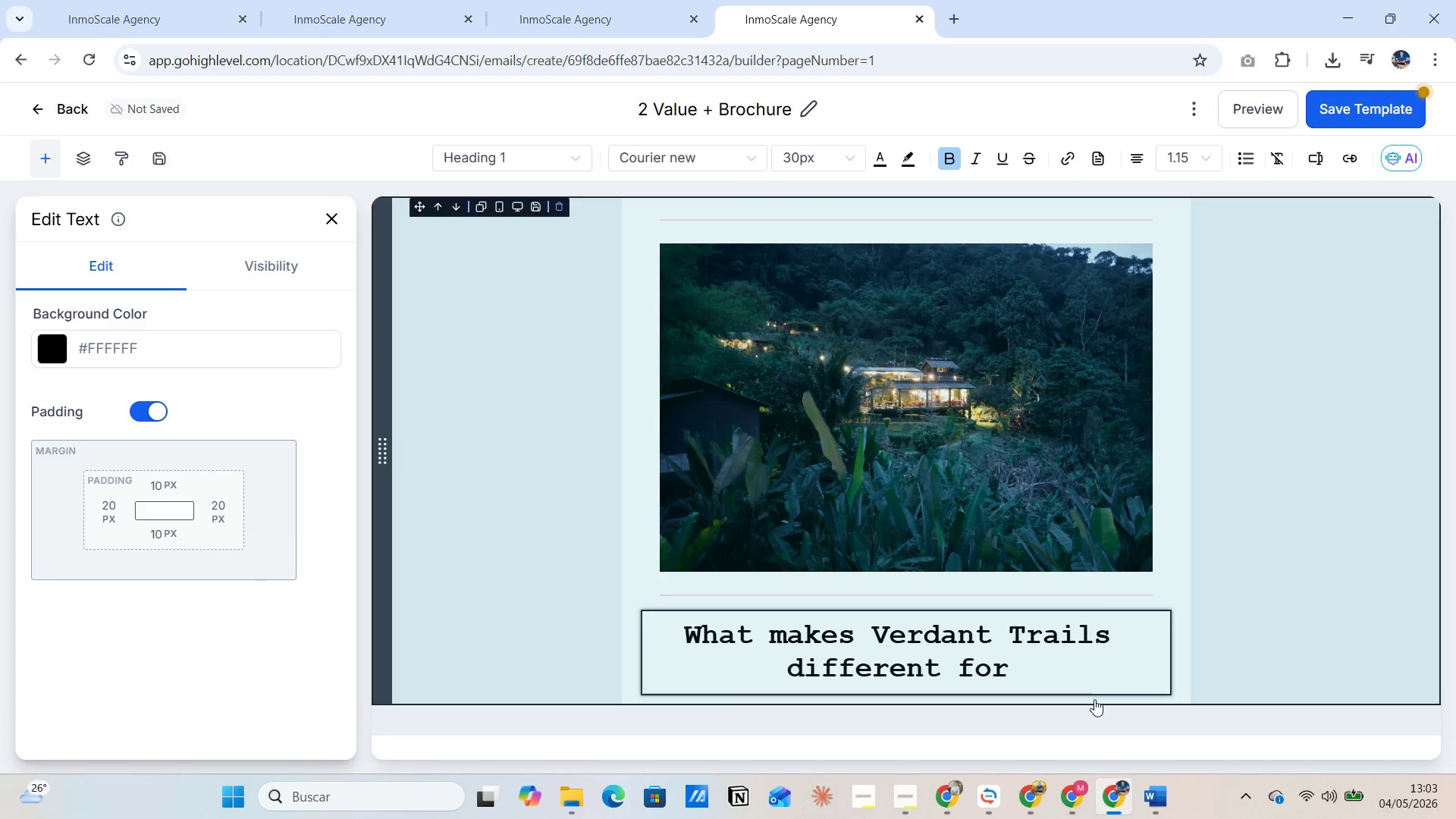 
key(Backspace)
 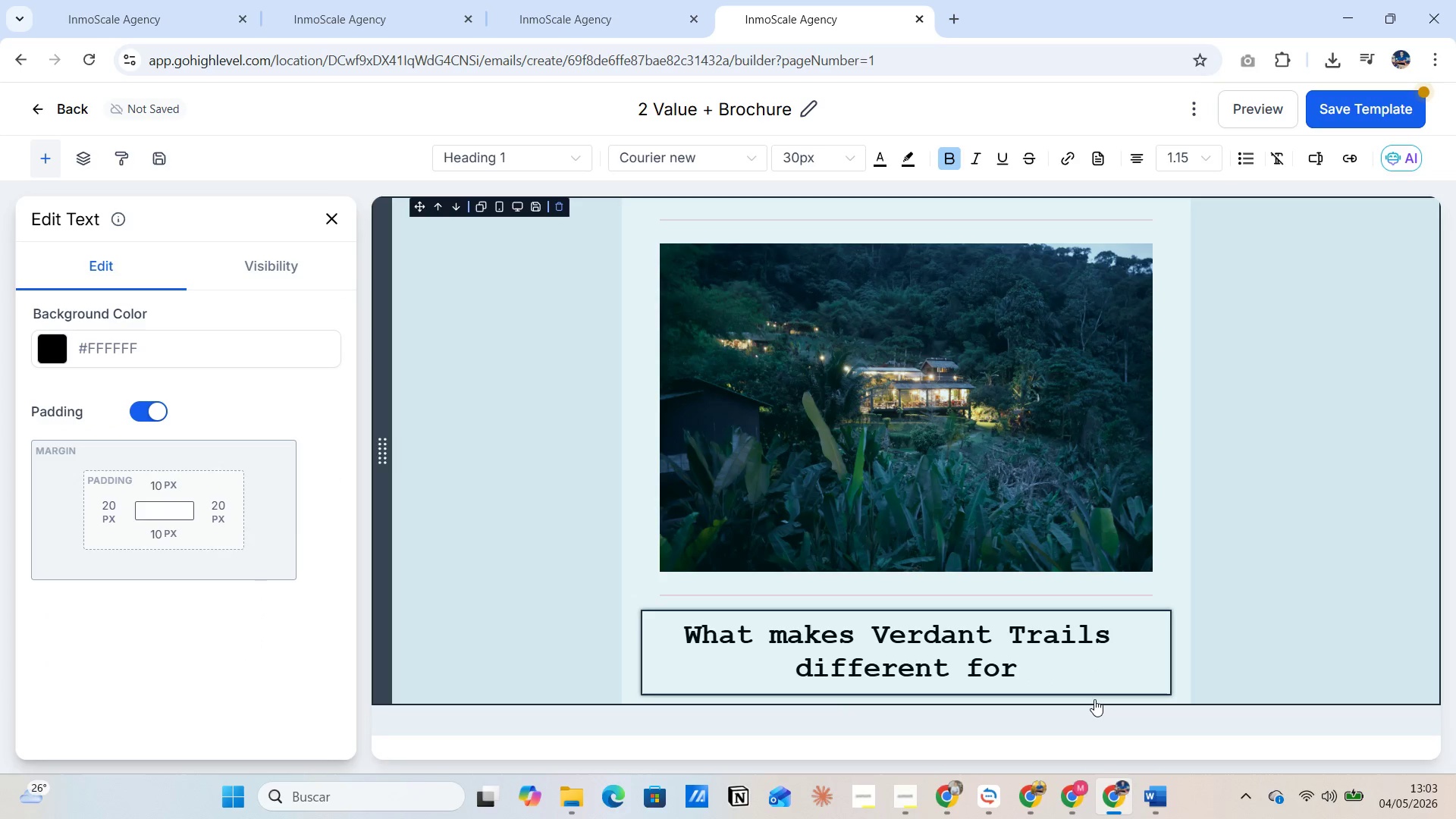 
key(Space)
 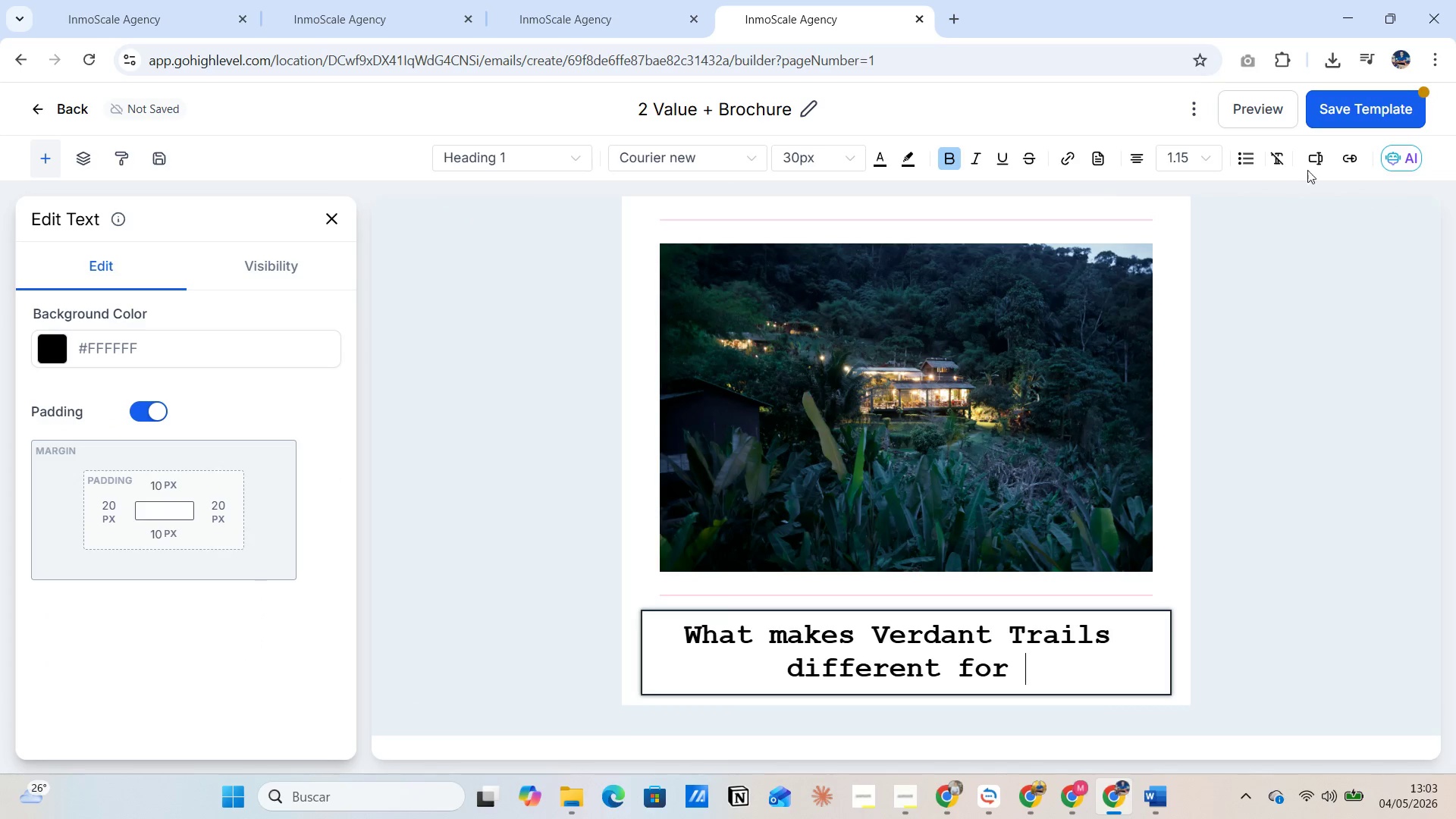 
left_click([1318, 162])
 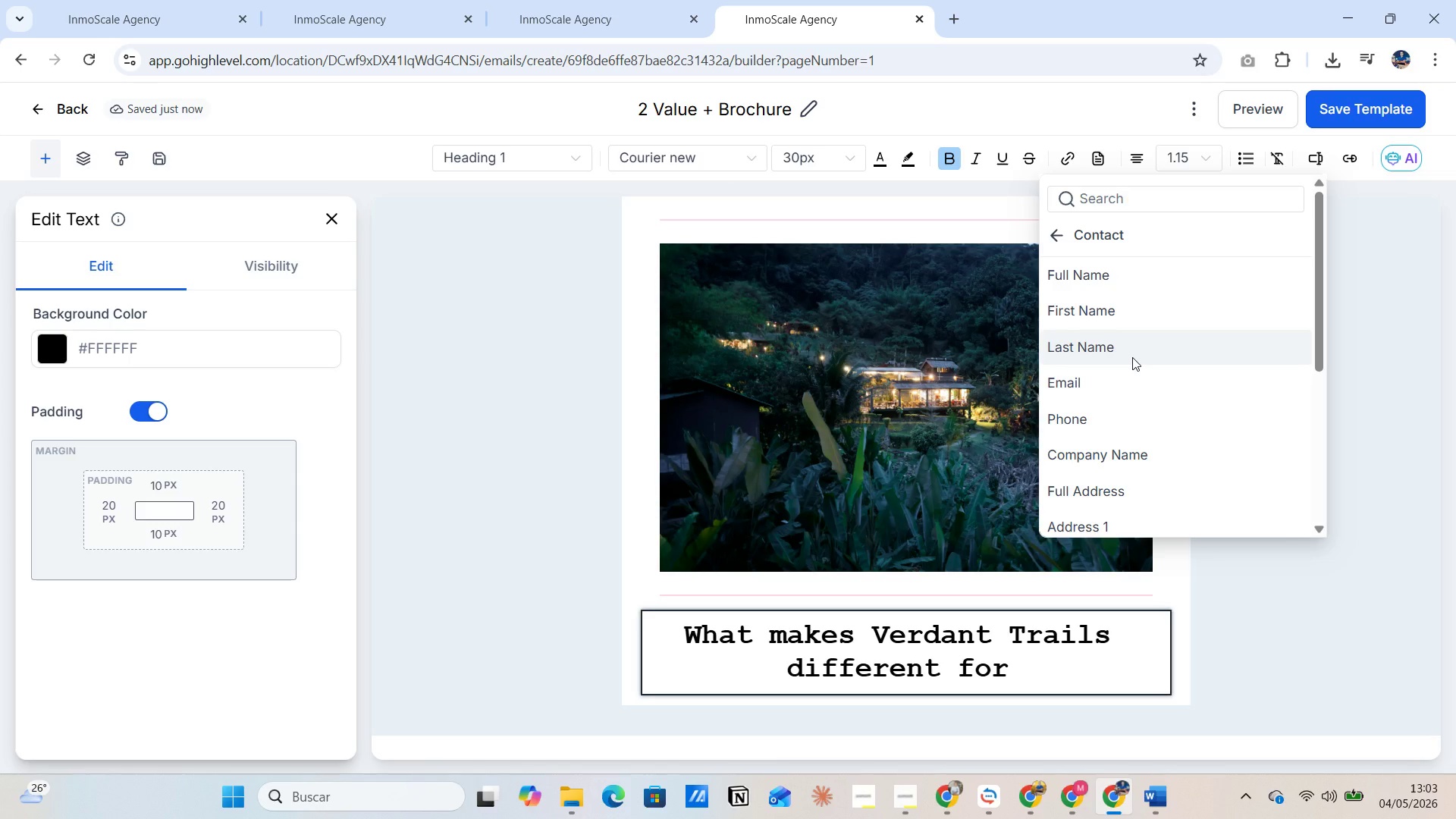 
wait(7.55)
 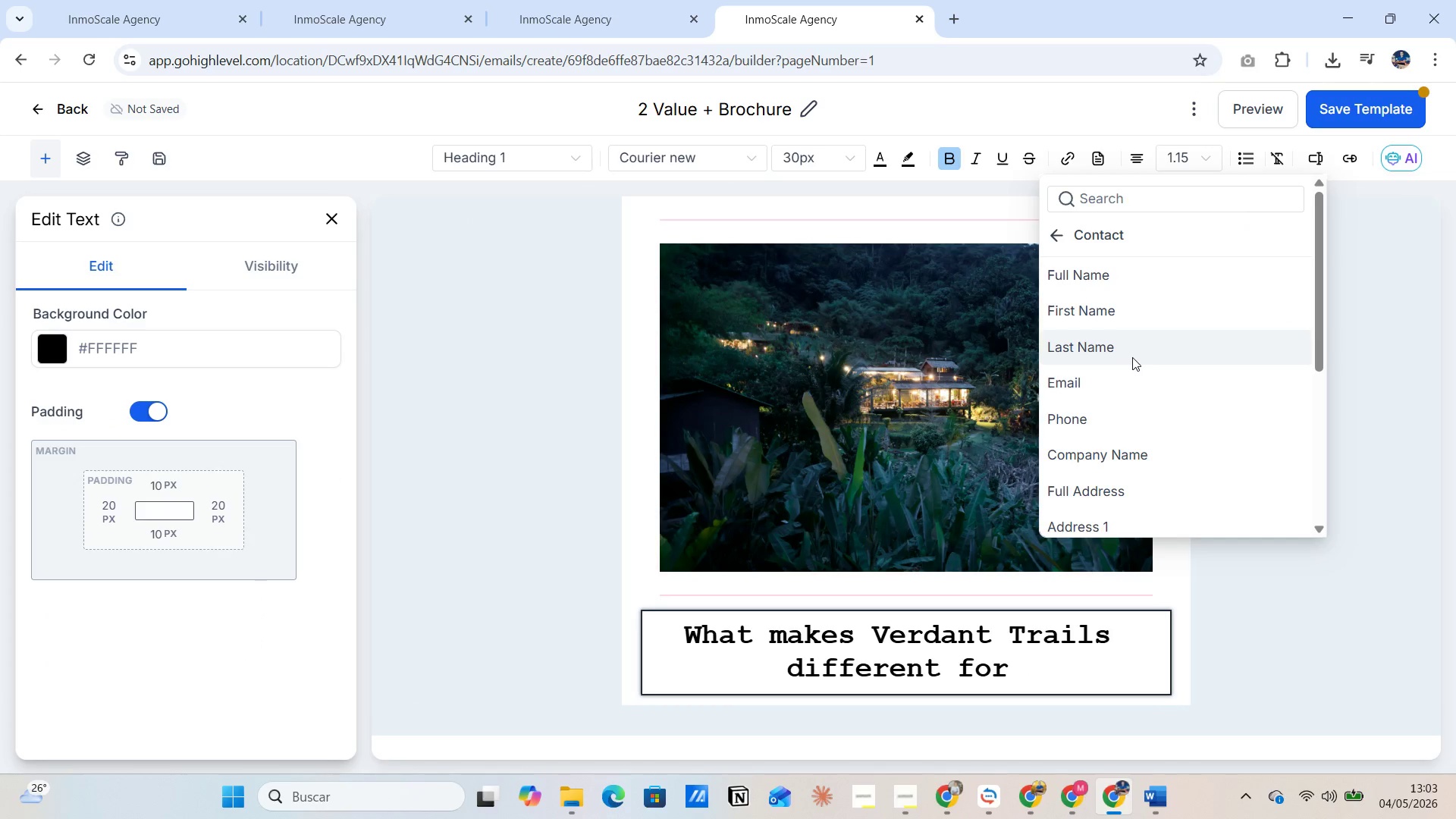 
scroll: coordinate [1137, 455], scroll_direction: down, amount: 8.0
 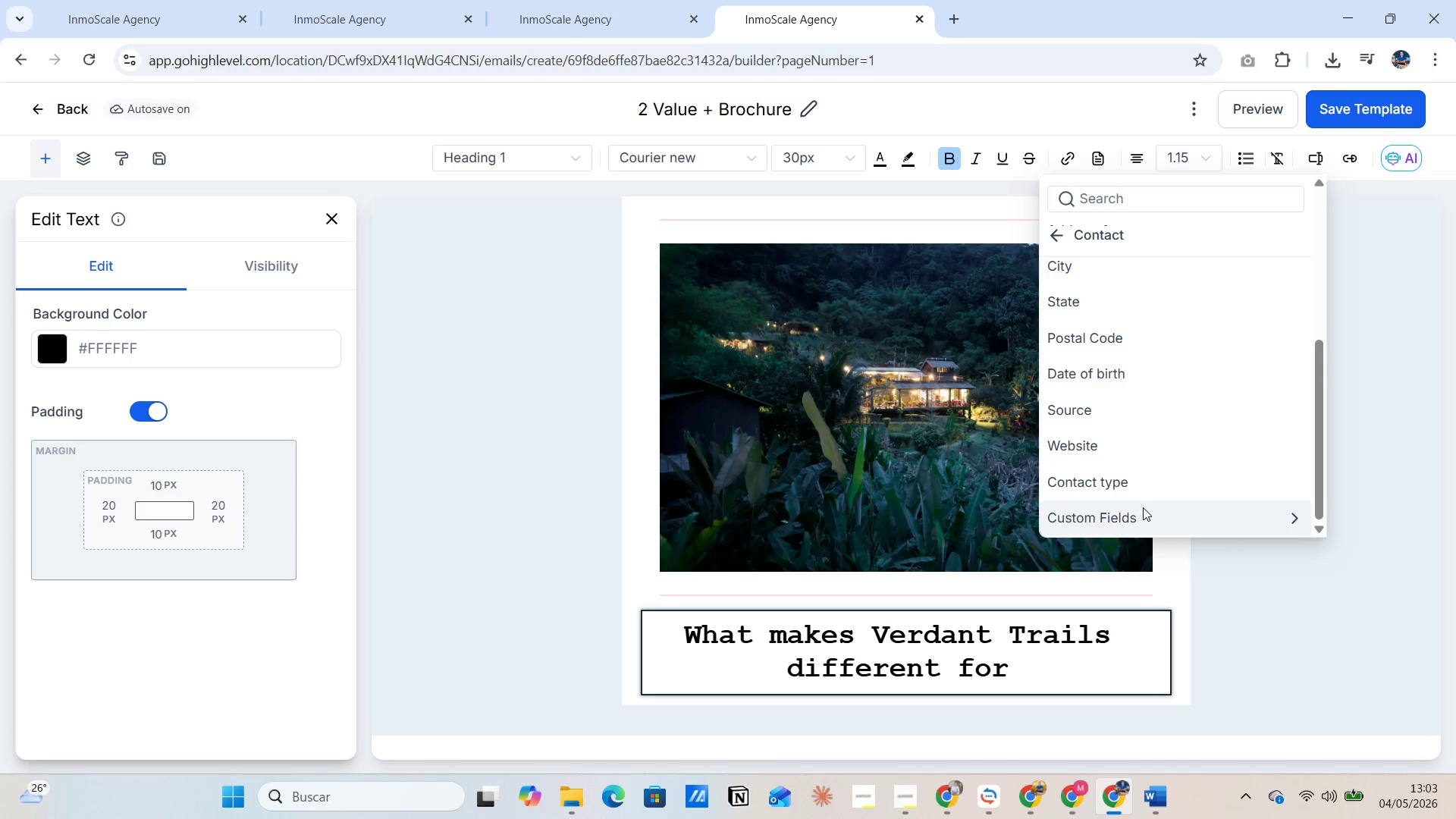 
left_click([1149, 517])
 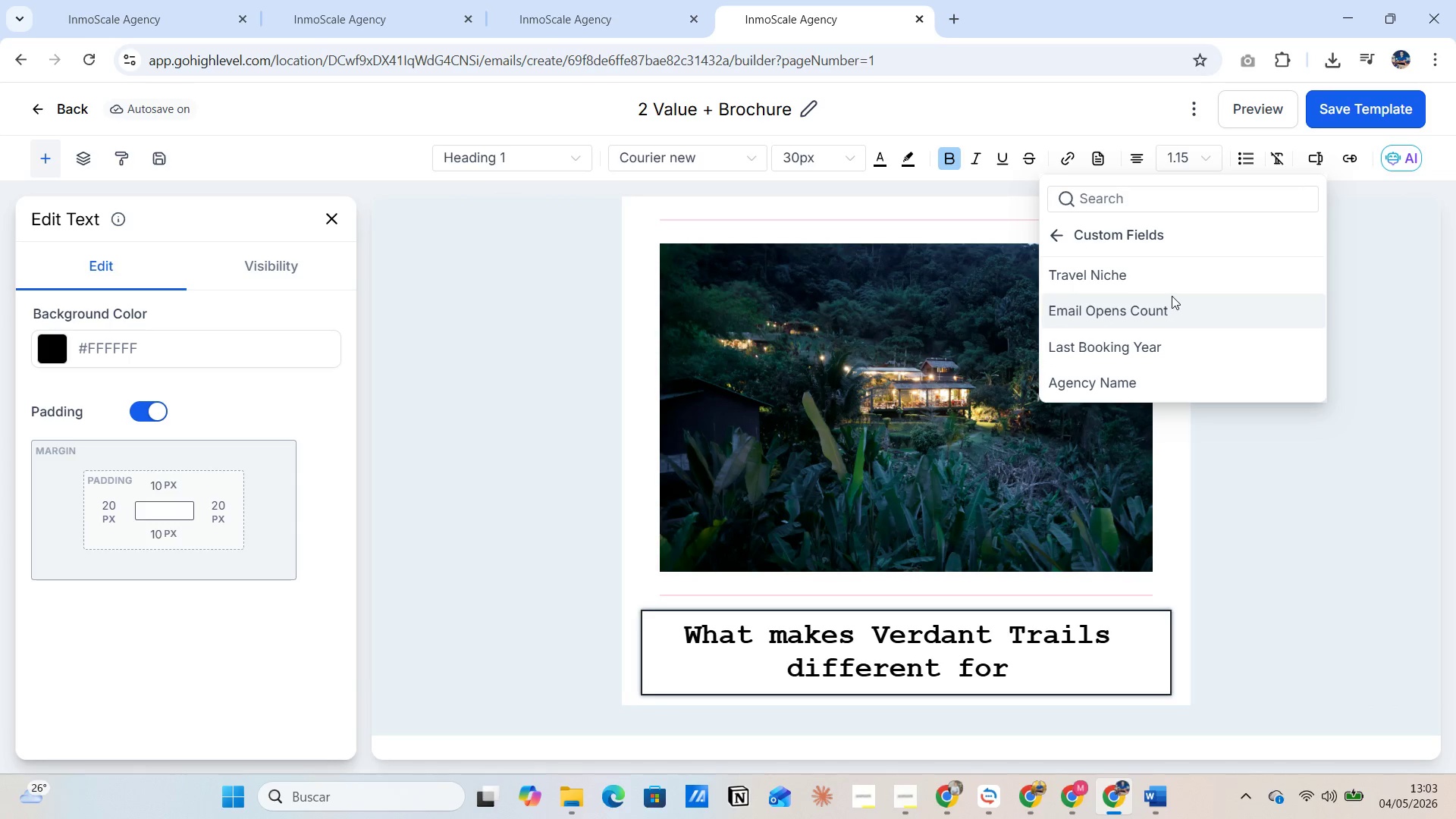 
left_click([1131, 278])
 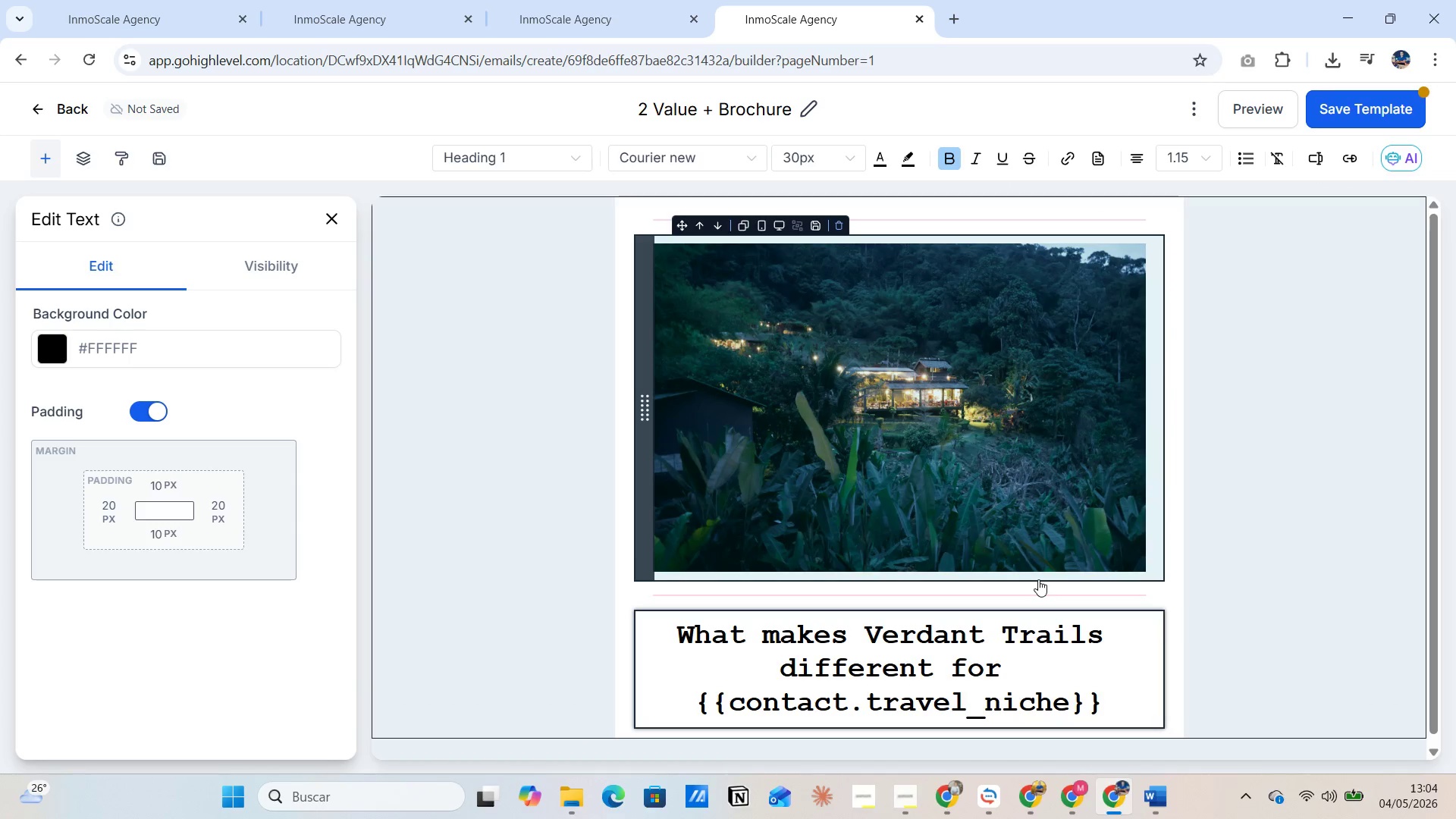 
key(Alt+AltLeft)
 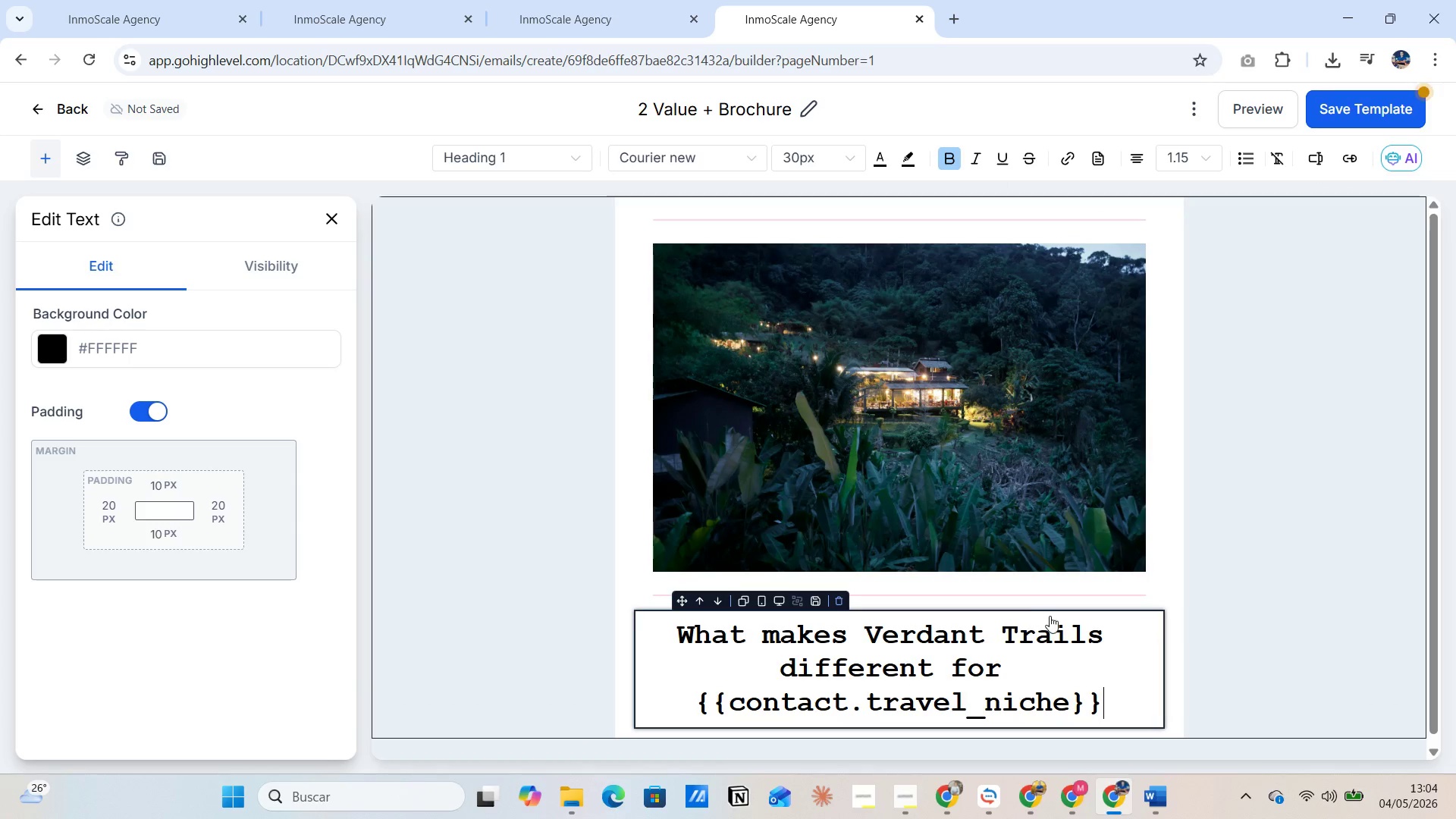 
key(Alt+Tab)
 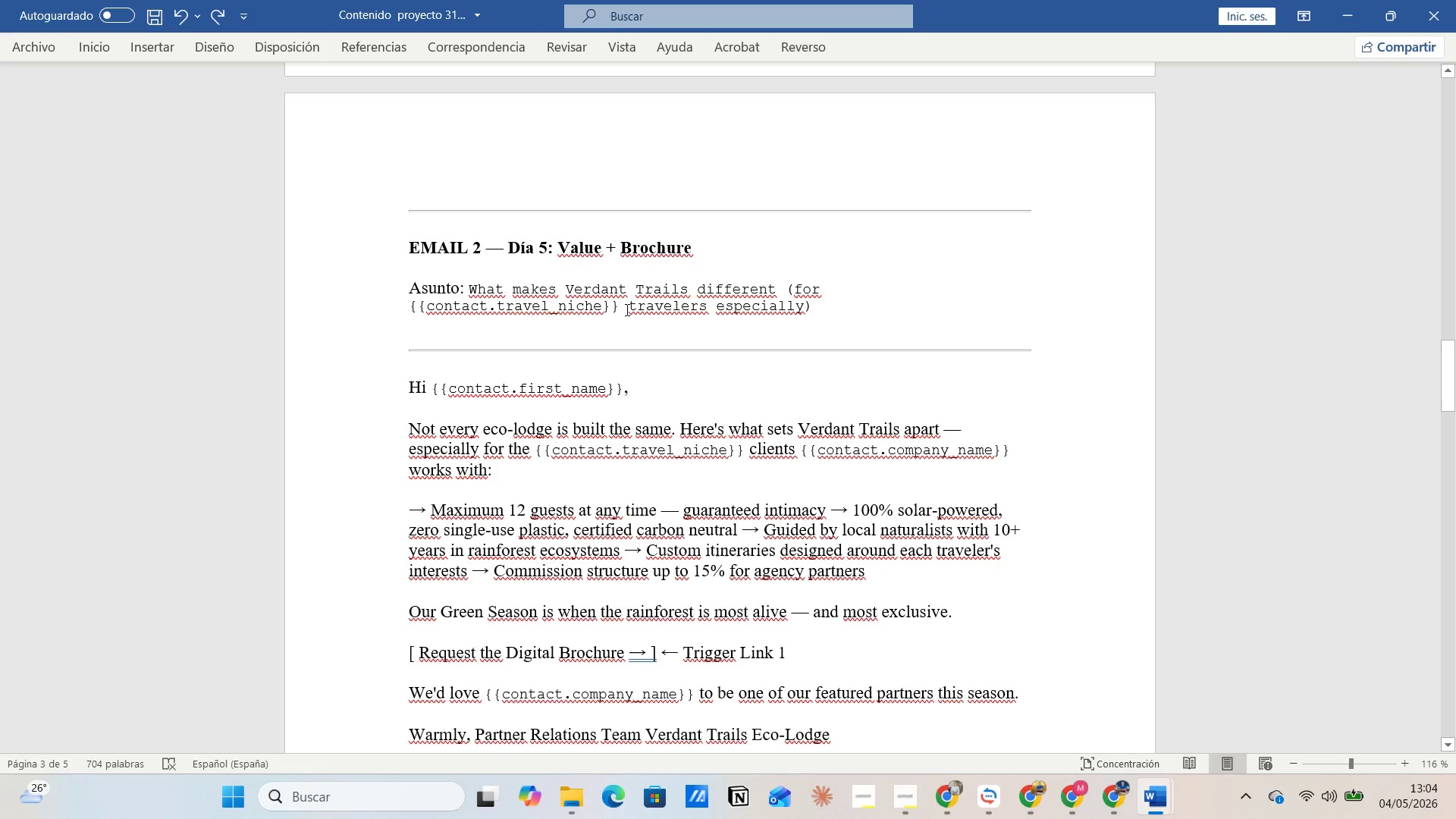 
left_click_drag(start_coordinate=[626, 309], to_coordinate=[766, 309])
 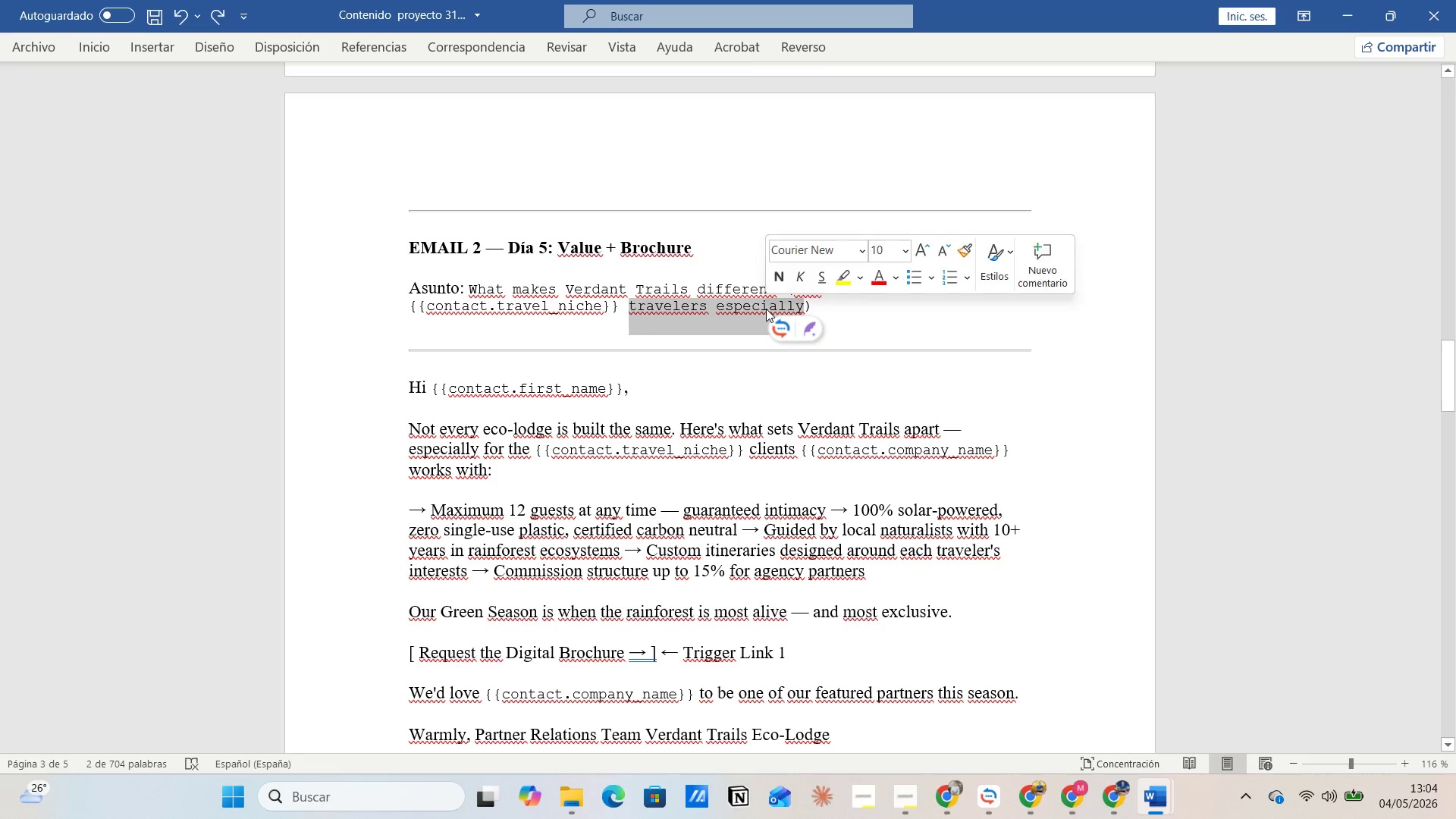 
key(Control+C)
 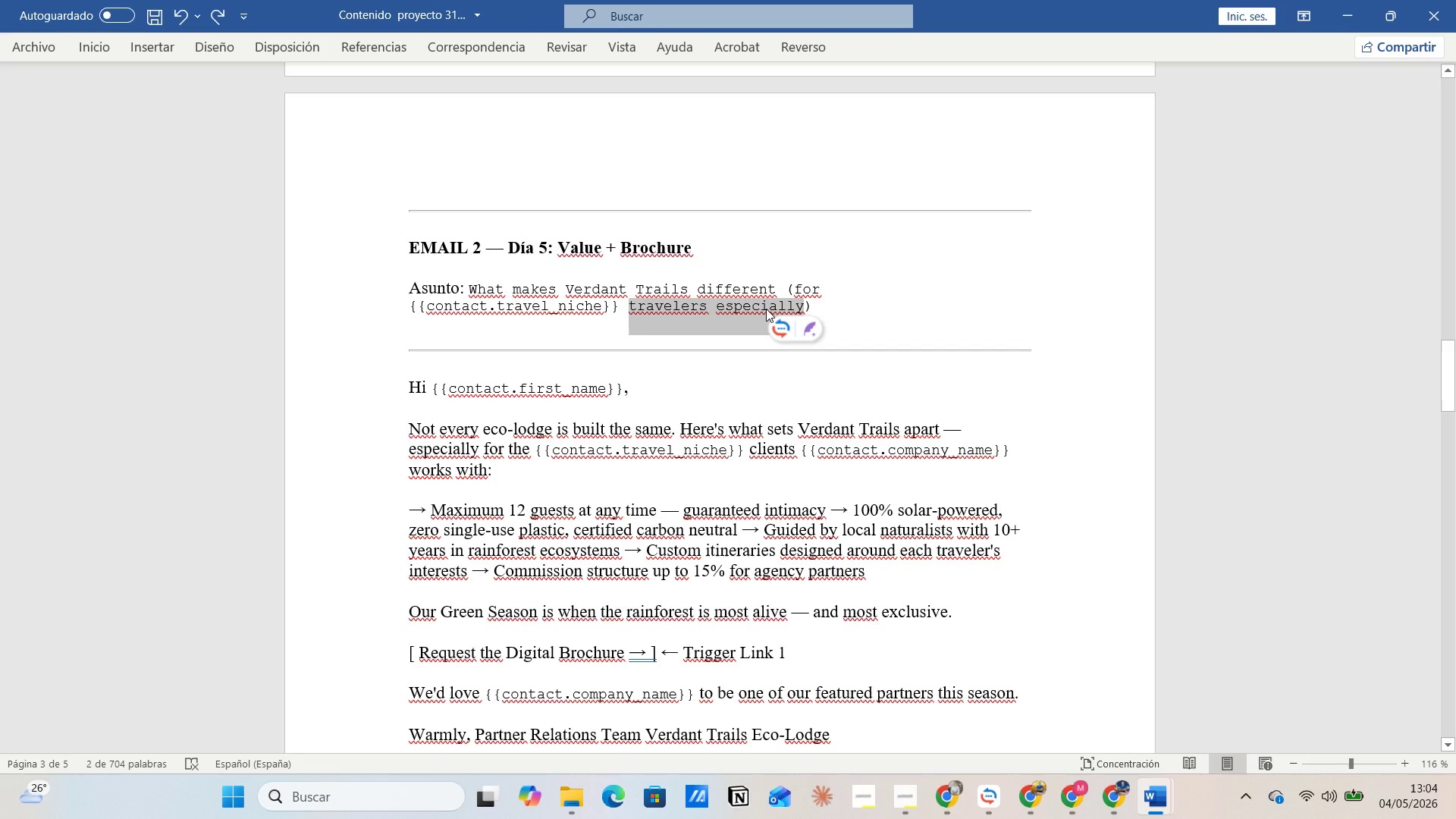 
key(Alt+AltLeft)
 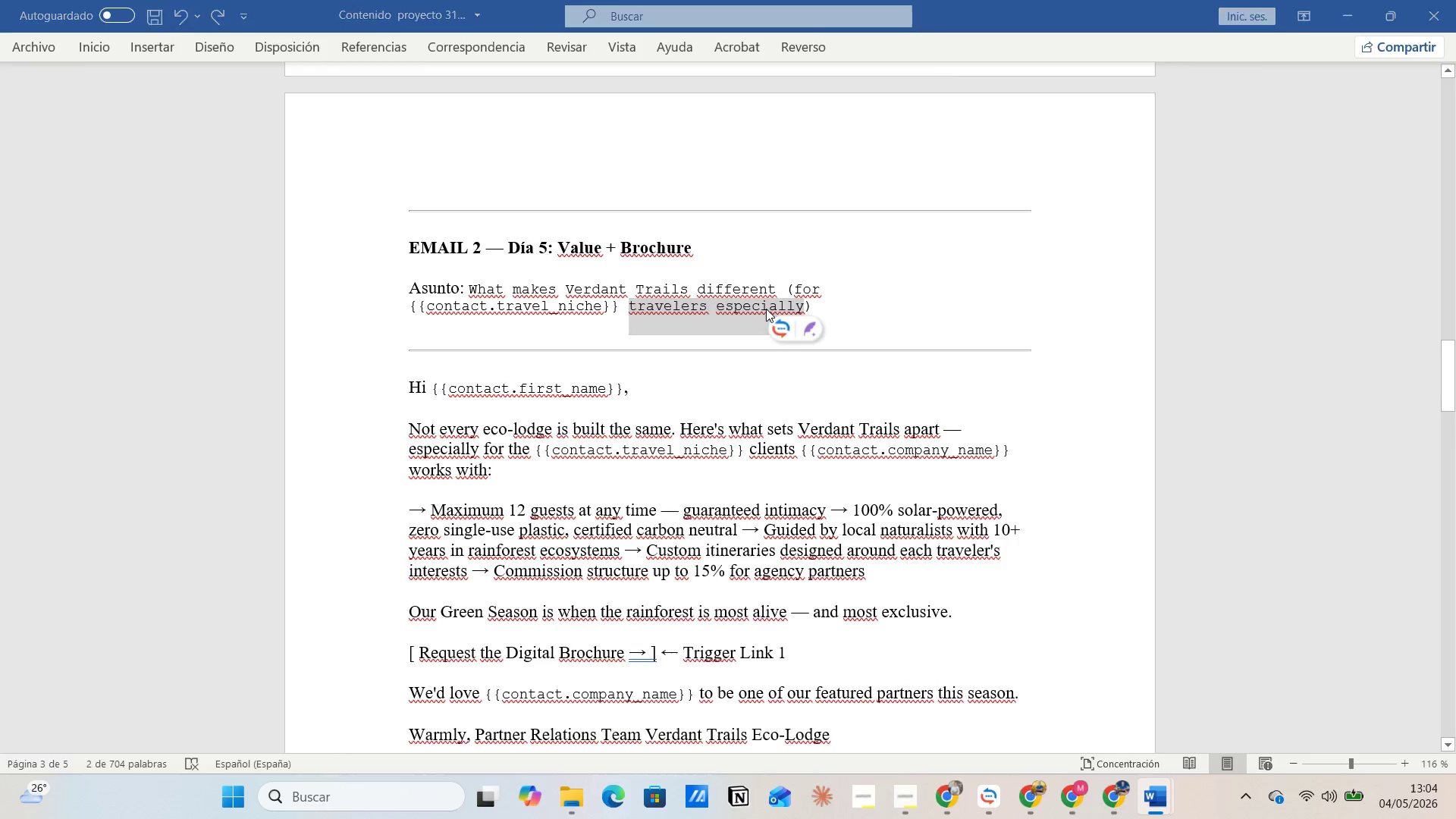 
key(Alt+Tab)
 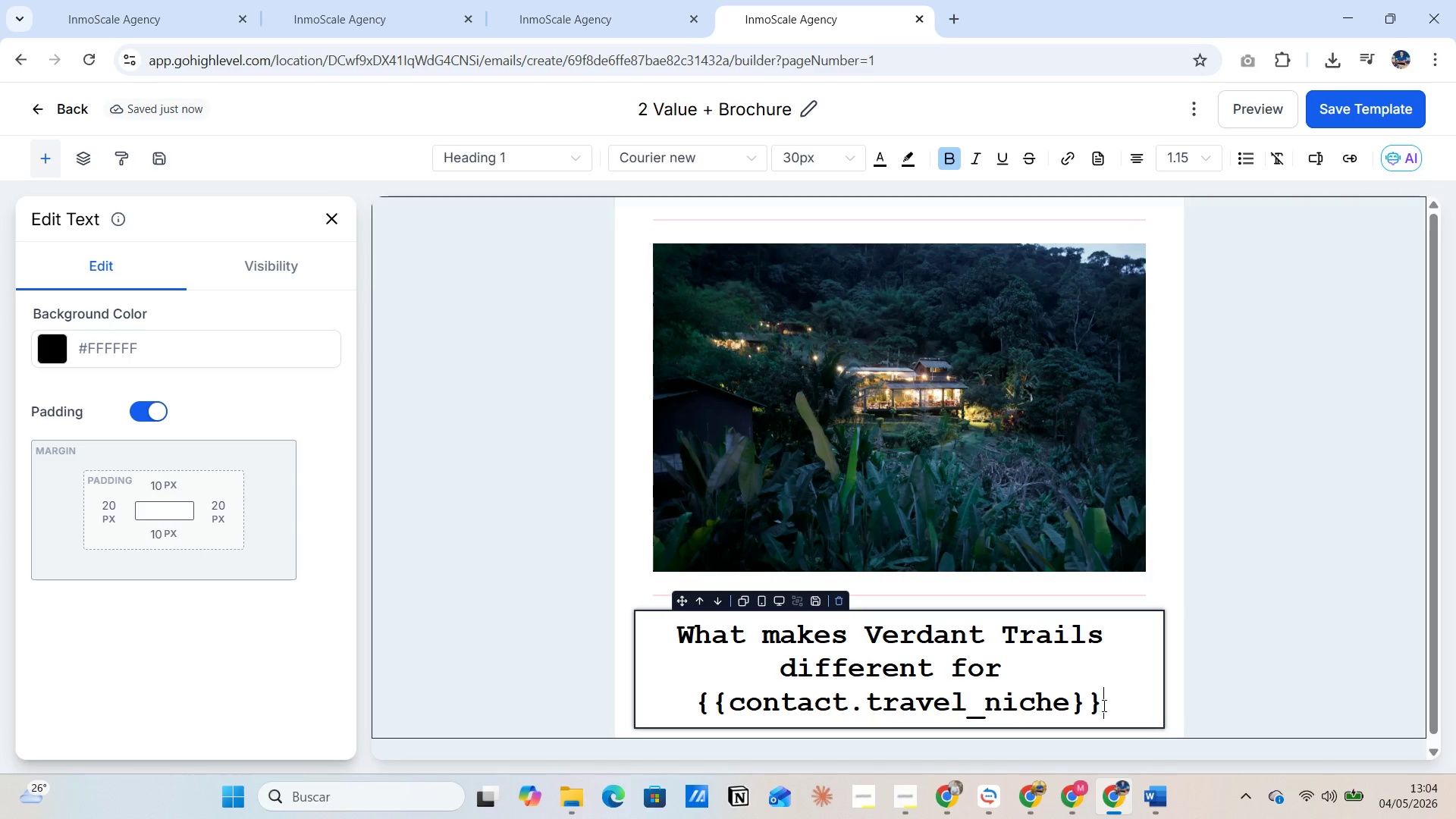 
key(Control+V)
 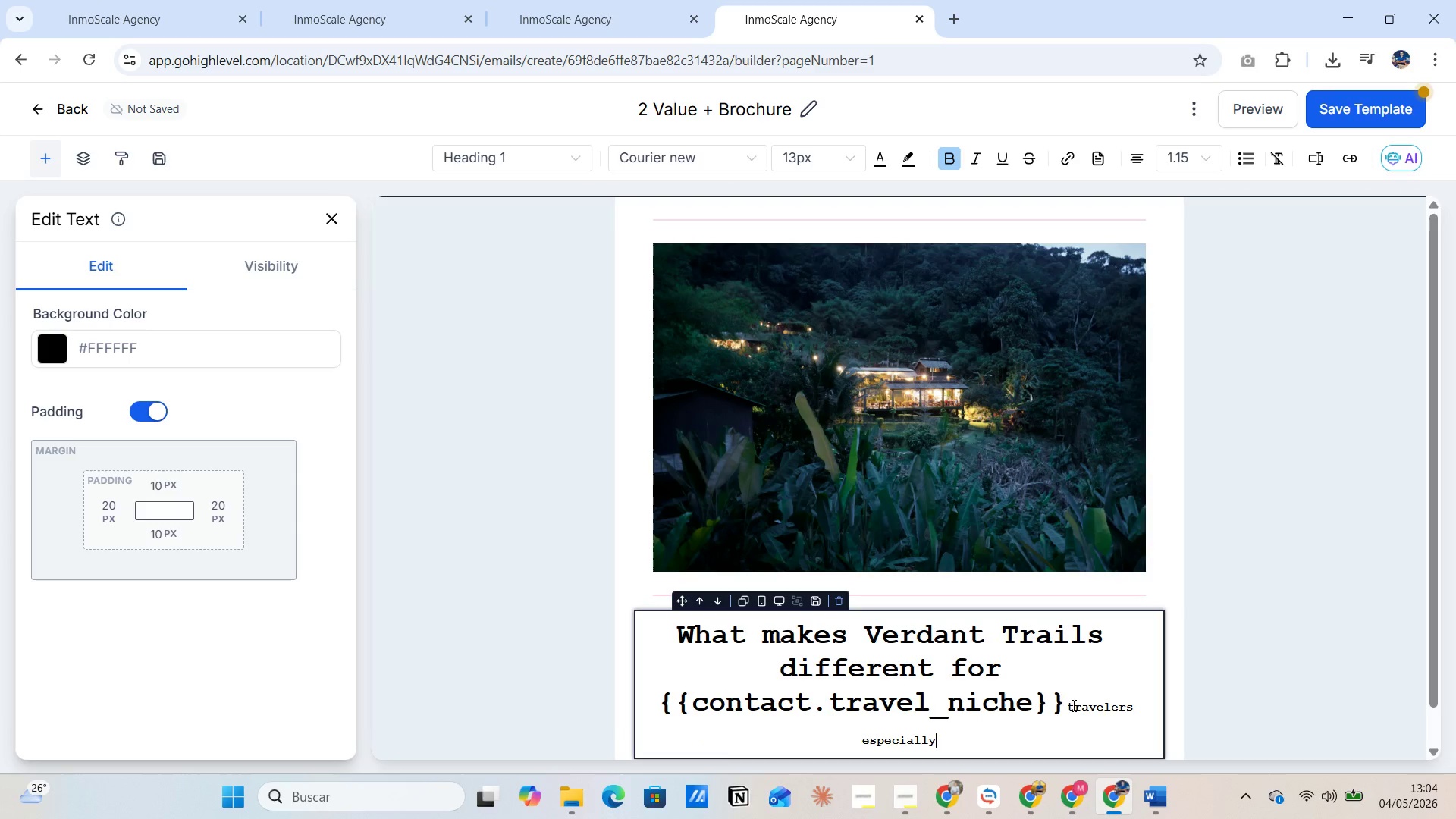 
left_click_drag(start_coordinate=[1065, 705], to_coordinate=[1108, 723])
 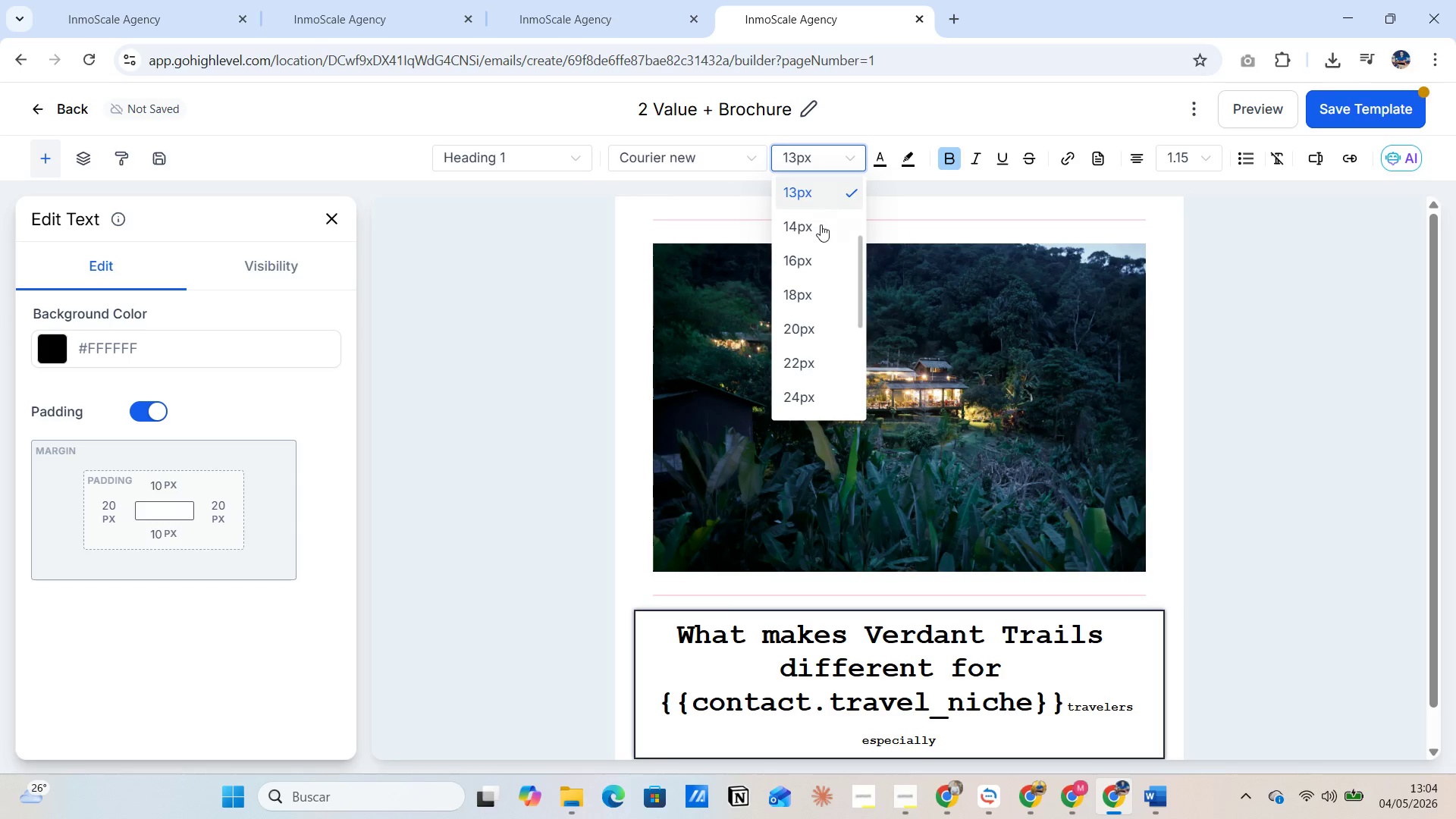 
scroll: coordinate [805, 359], scroll_direction: down, amount: 3.0
 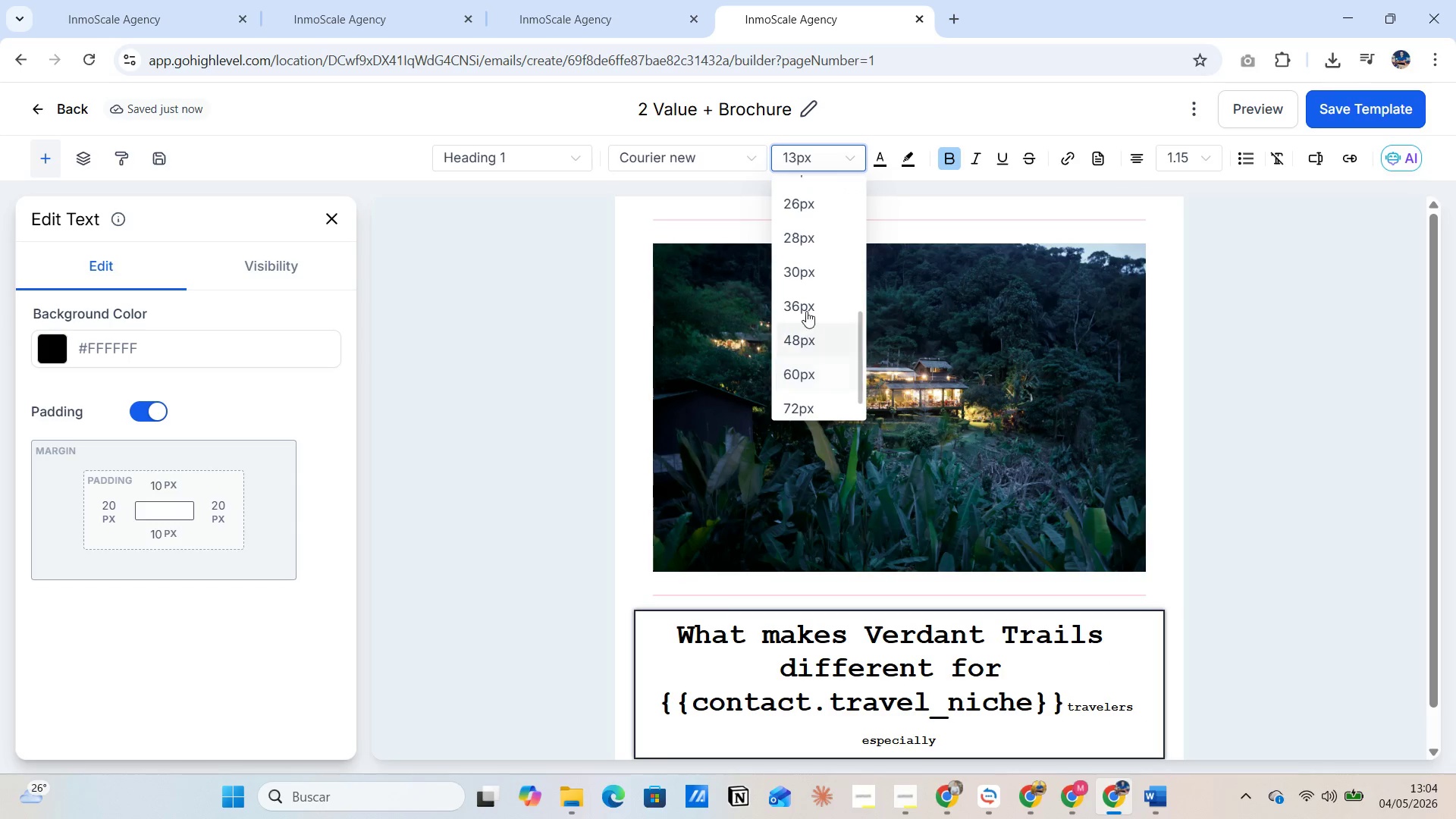 
left_click([805, 271])
 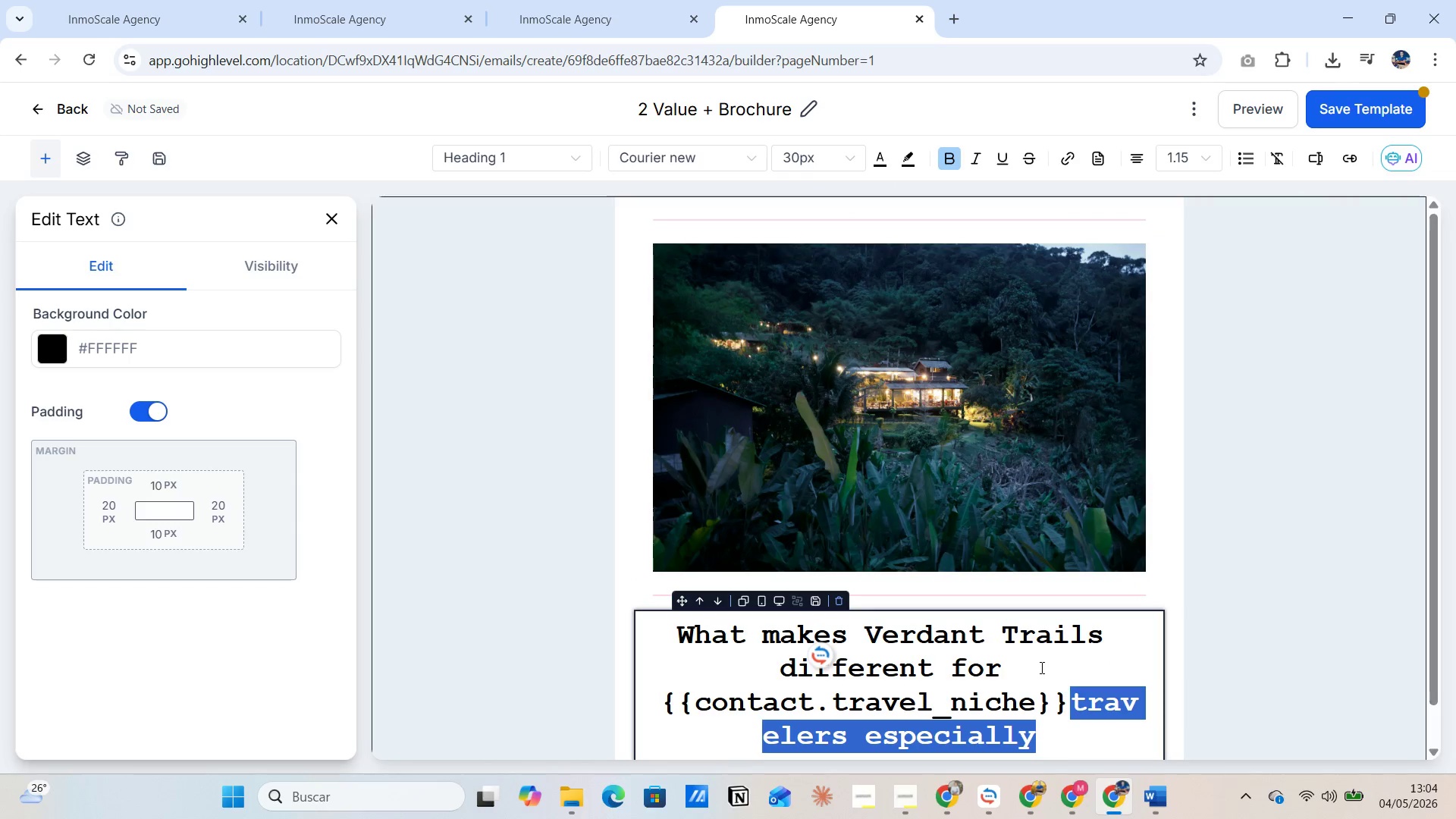 
left_click([1046, 673])
 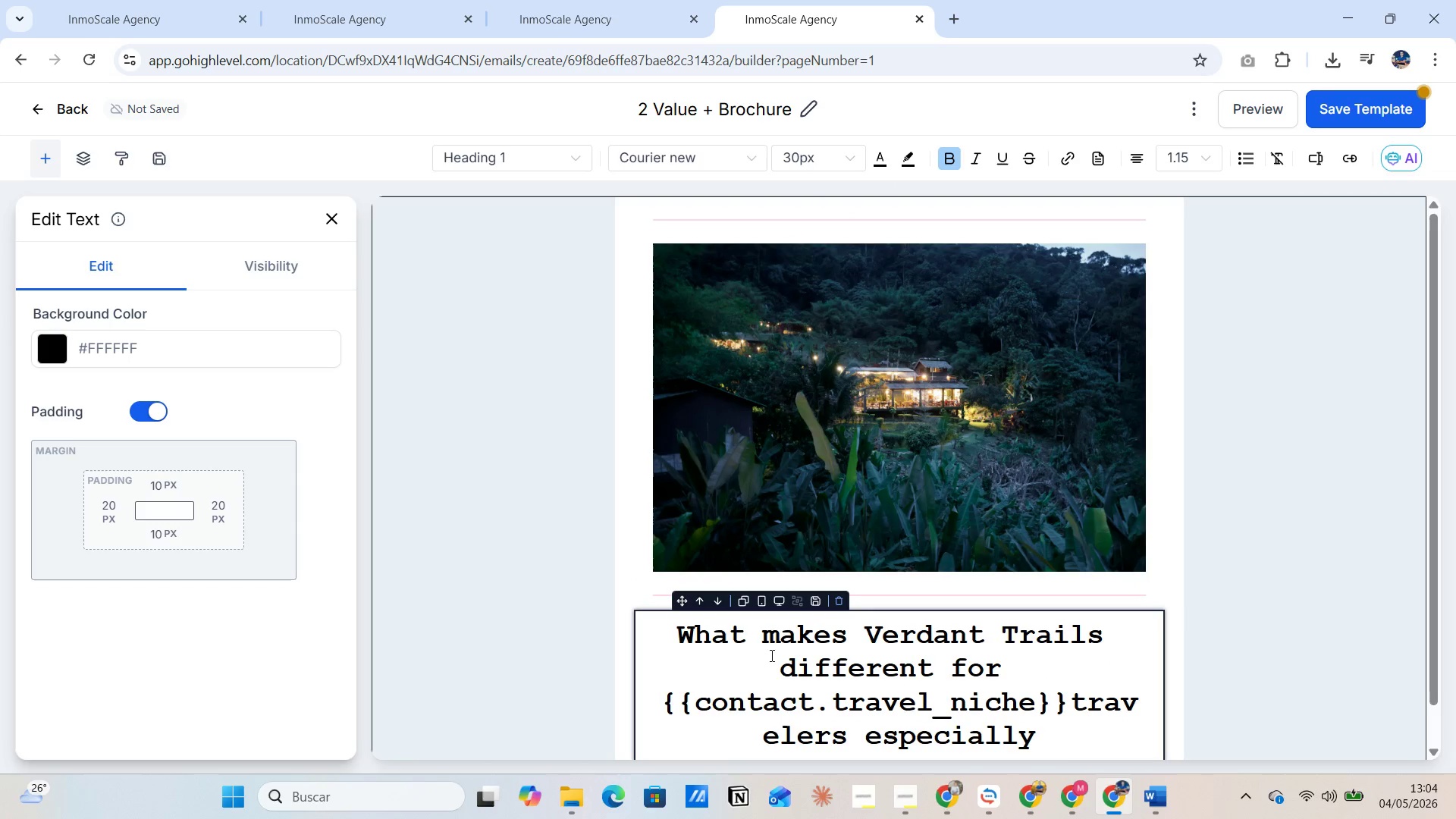 
left_click([761, 650])
 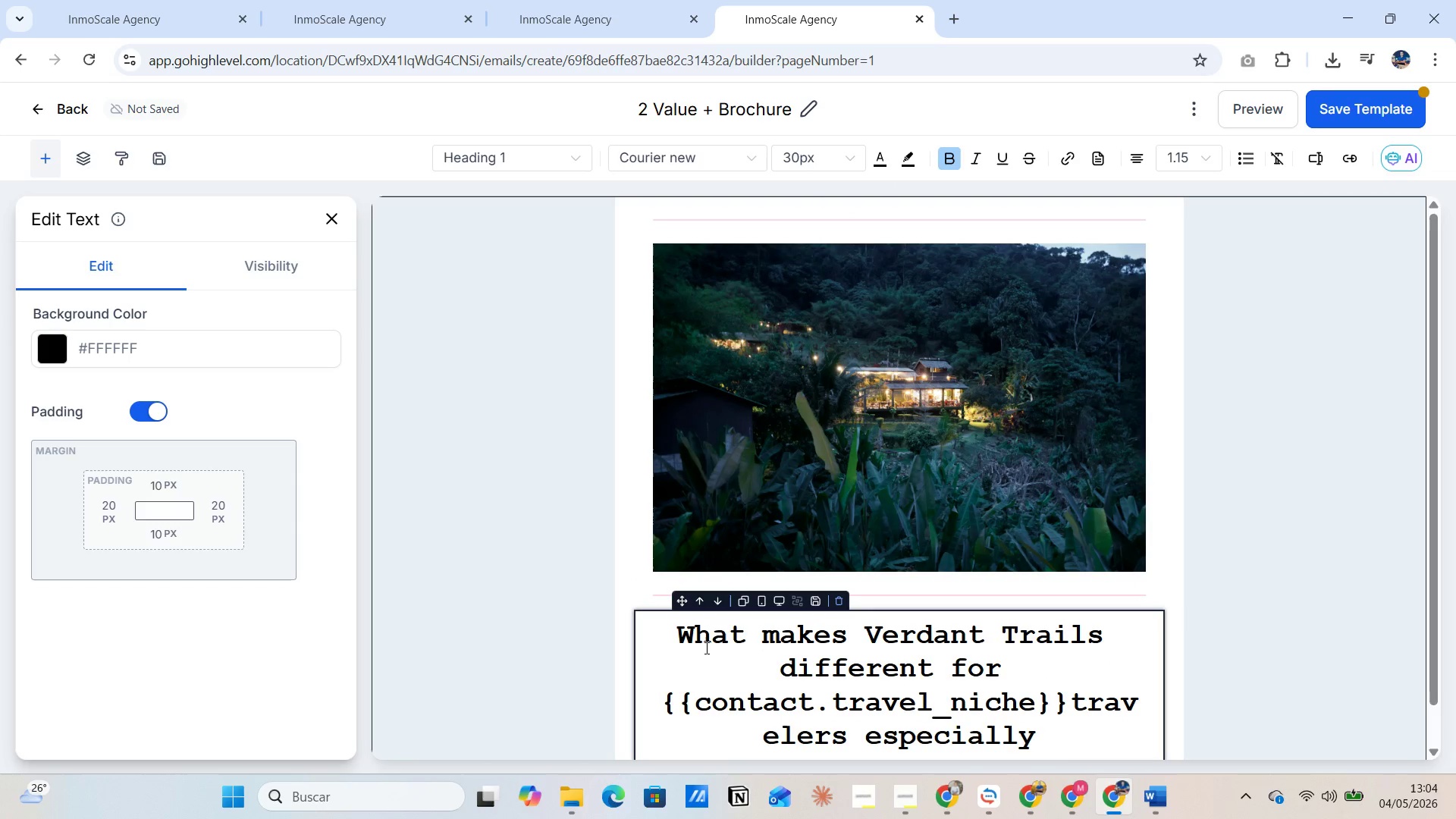 
left_click([702, 648])
 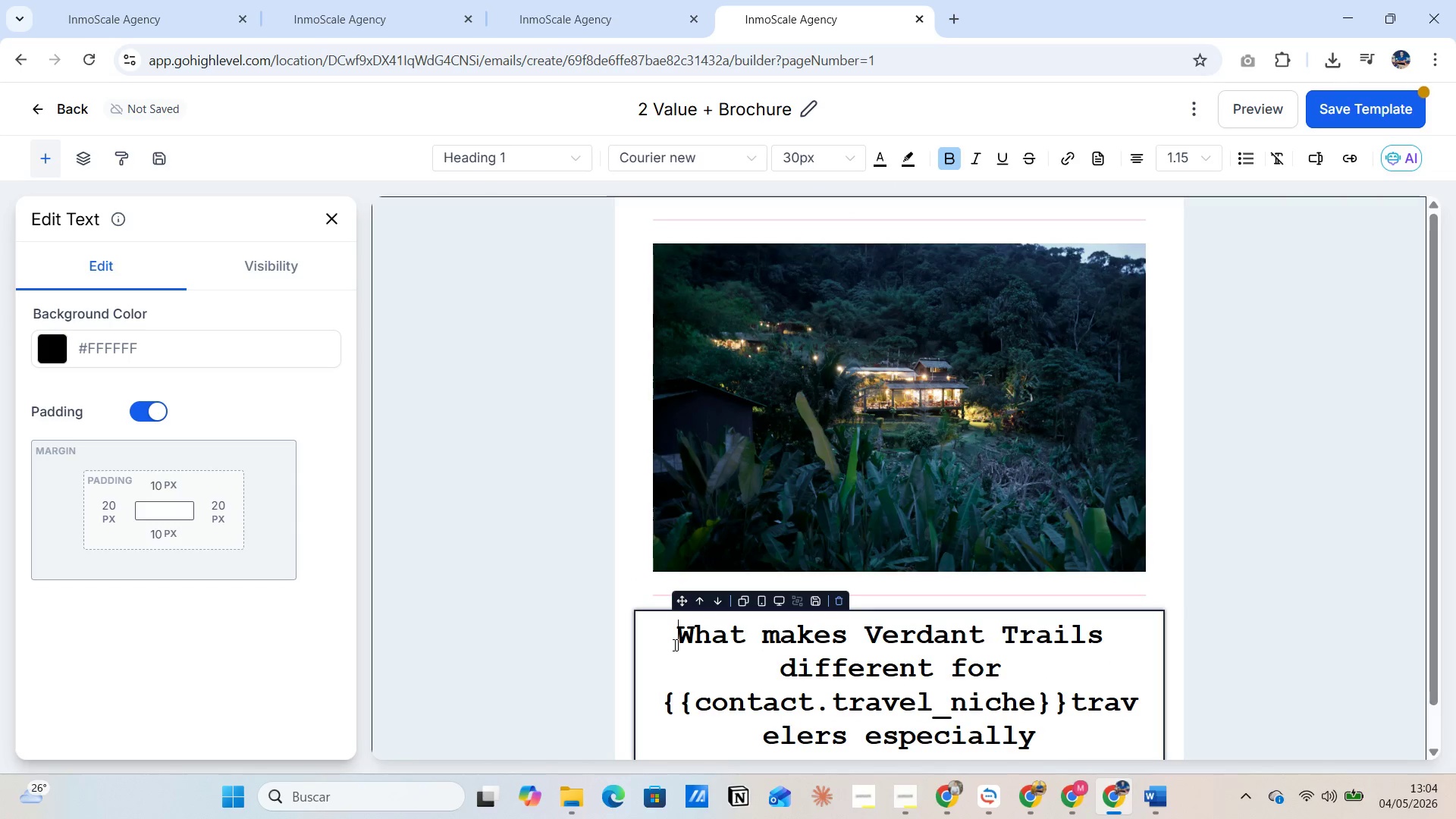 
left_click_drag(start_coordinate=[673, 645], to_coordinate=[1048, 736])
 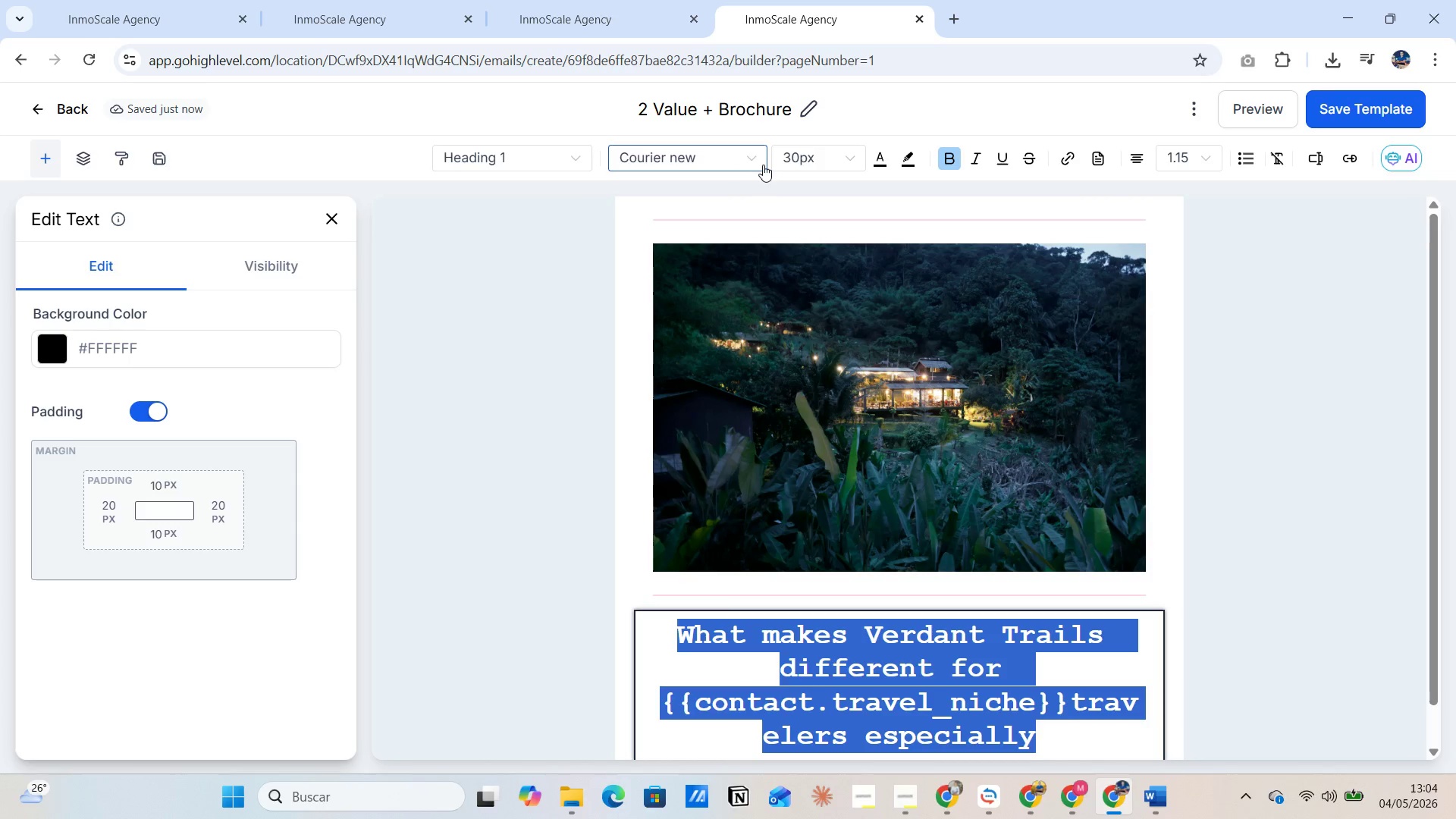 
left_click([825, 162])
 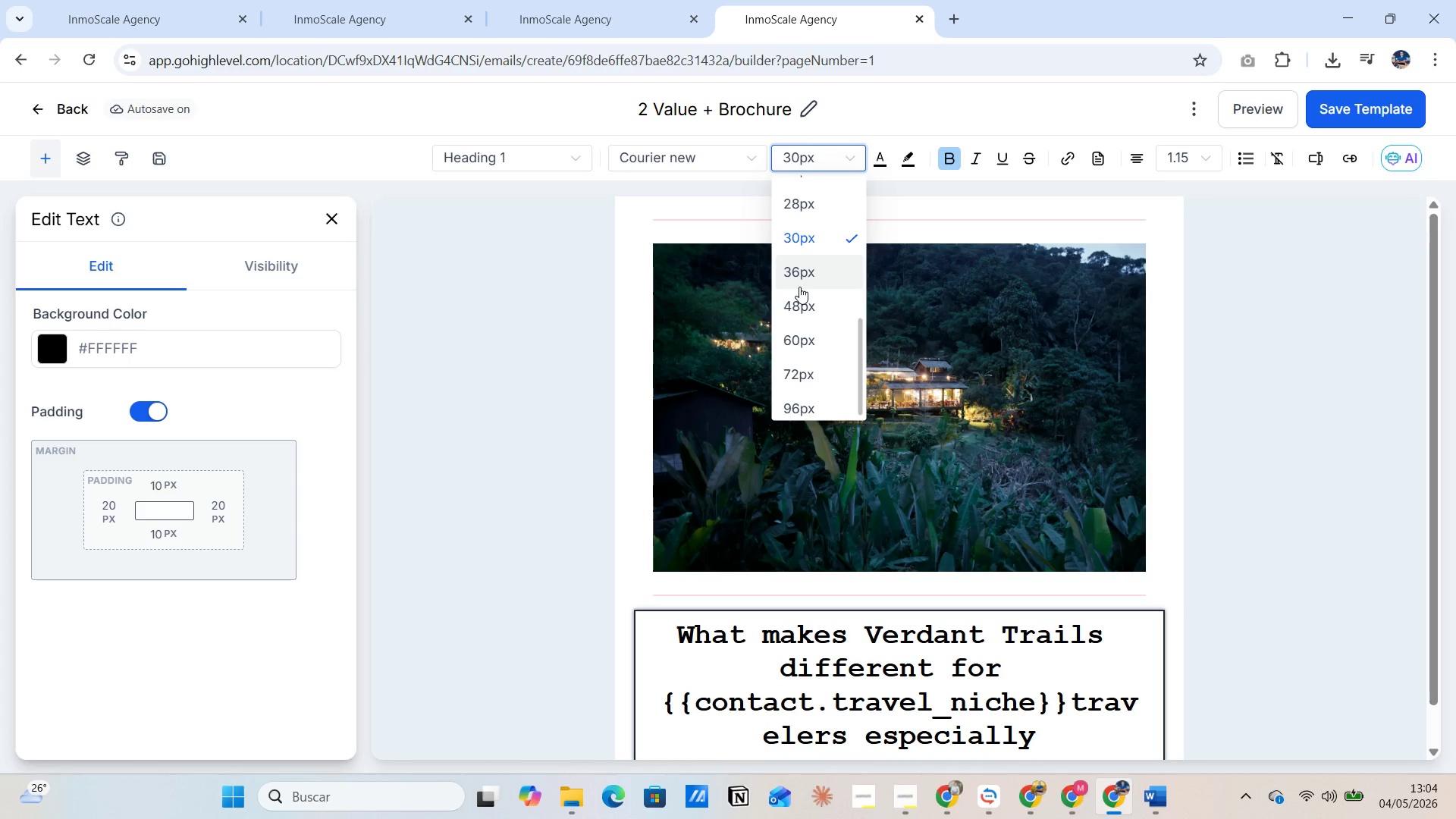 
scroll: coordinate [801, 281], scroll_direction: up, amount: 1.0
 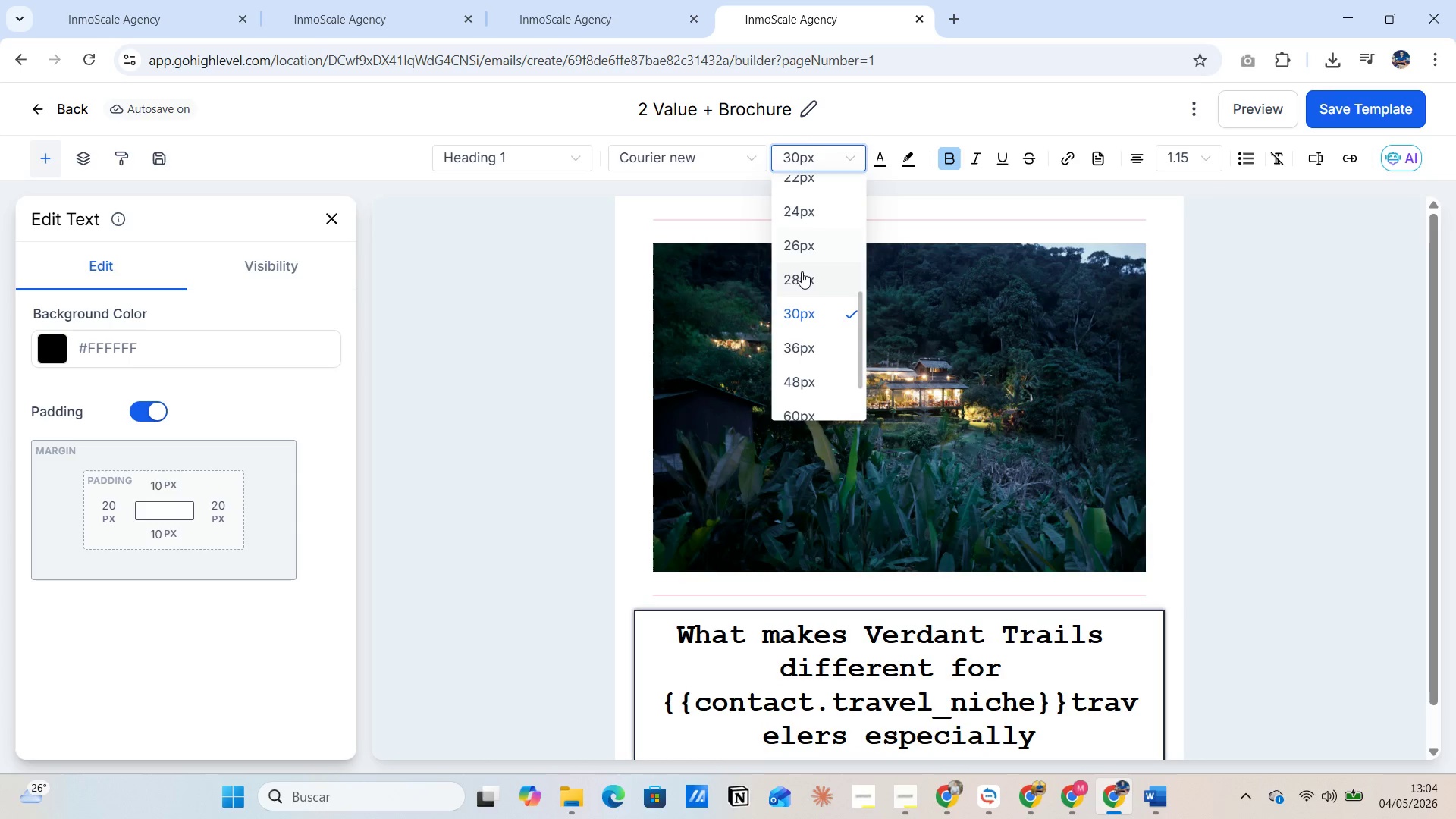 
left_click([802, 272])
 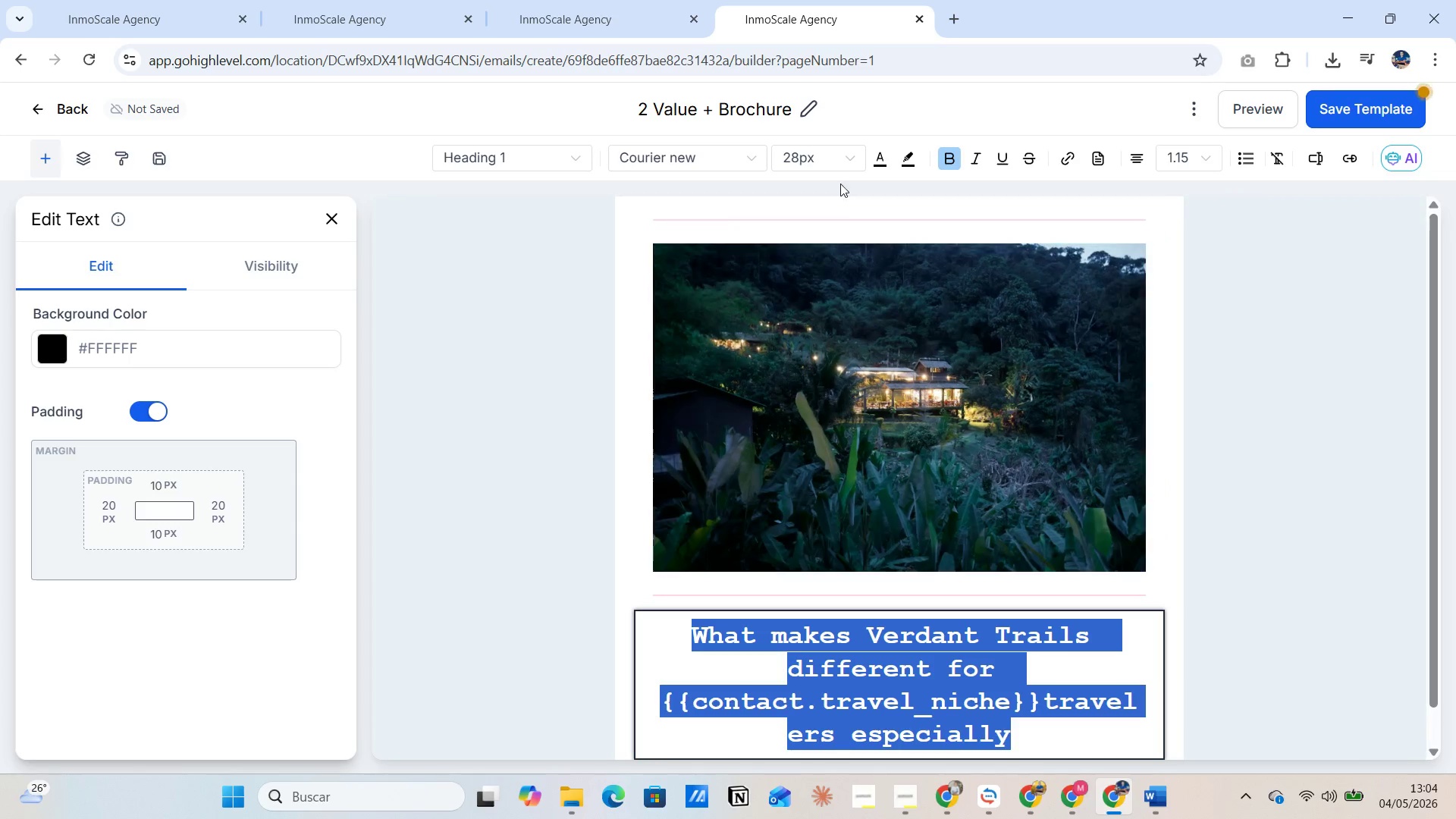 
left_click([853, 158])
 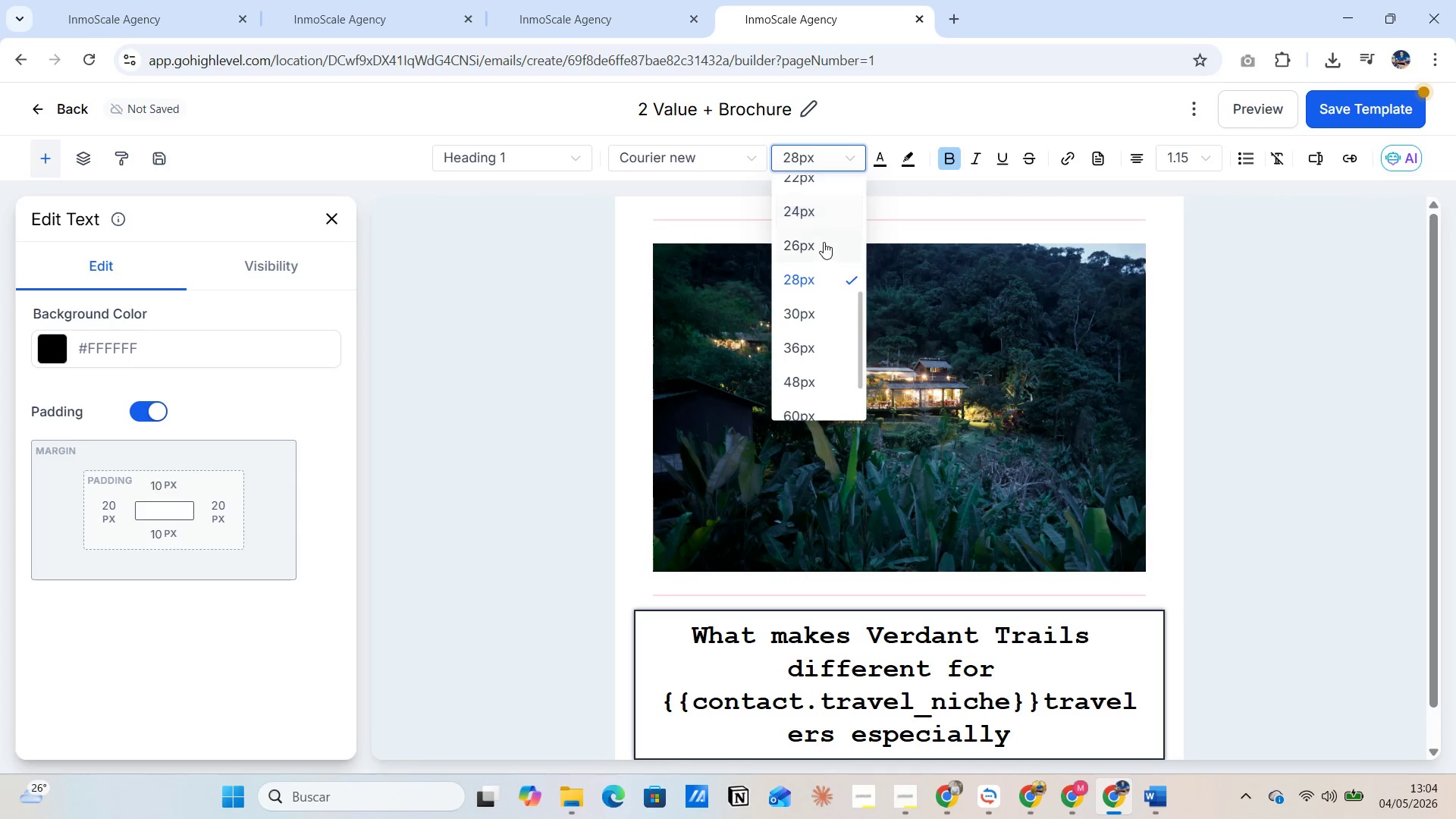 
left_click([824, 246])
 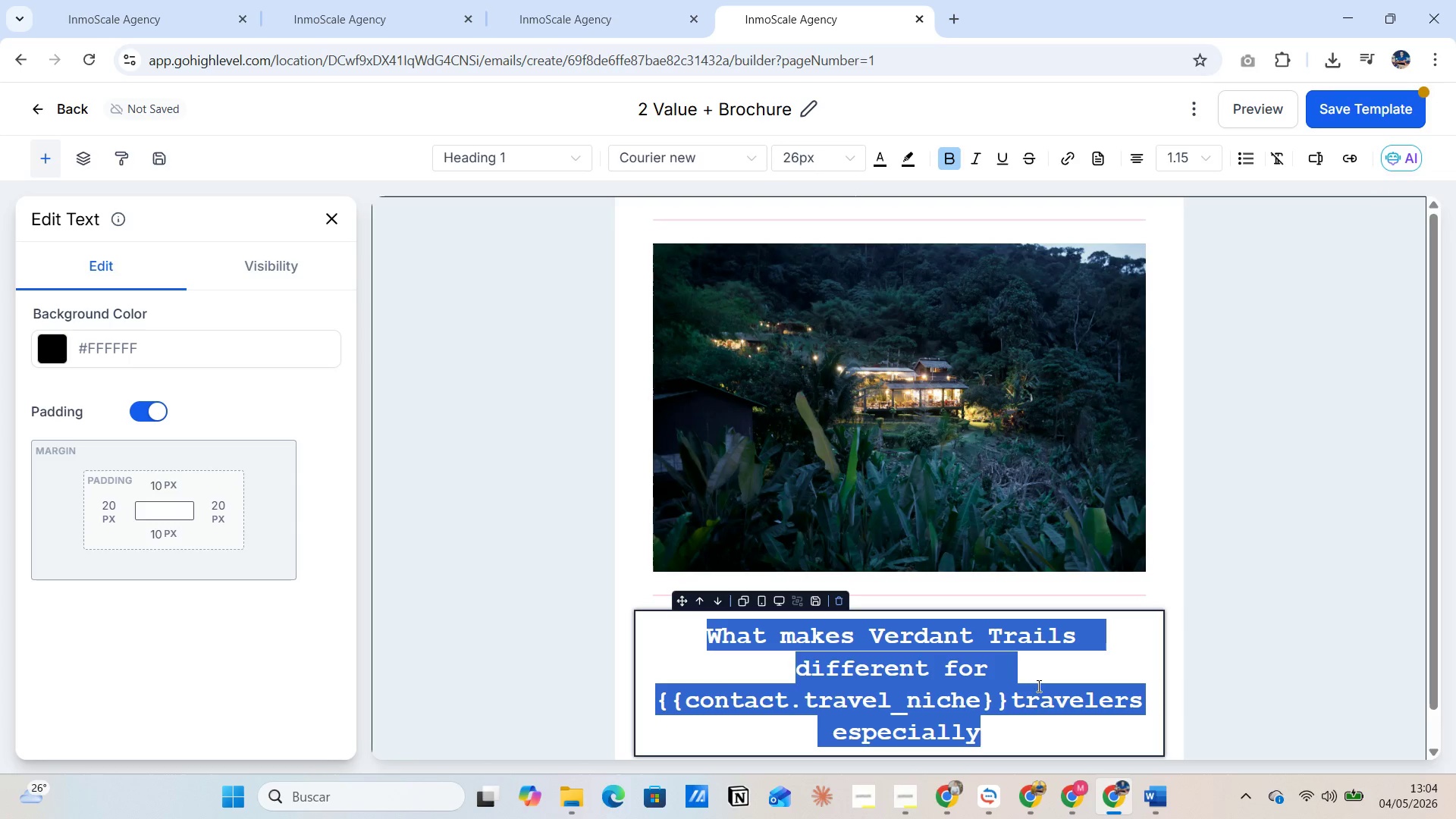 
left_click([1043, 711])
 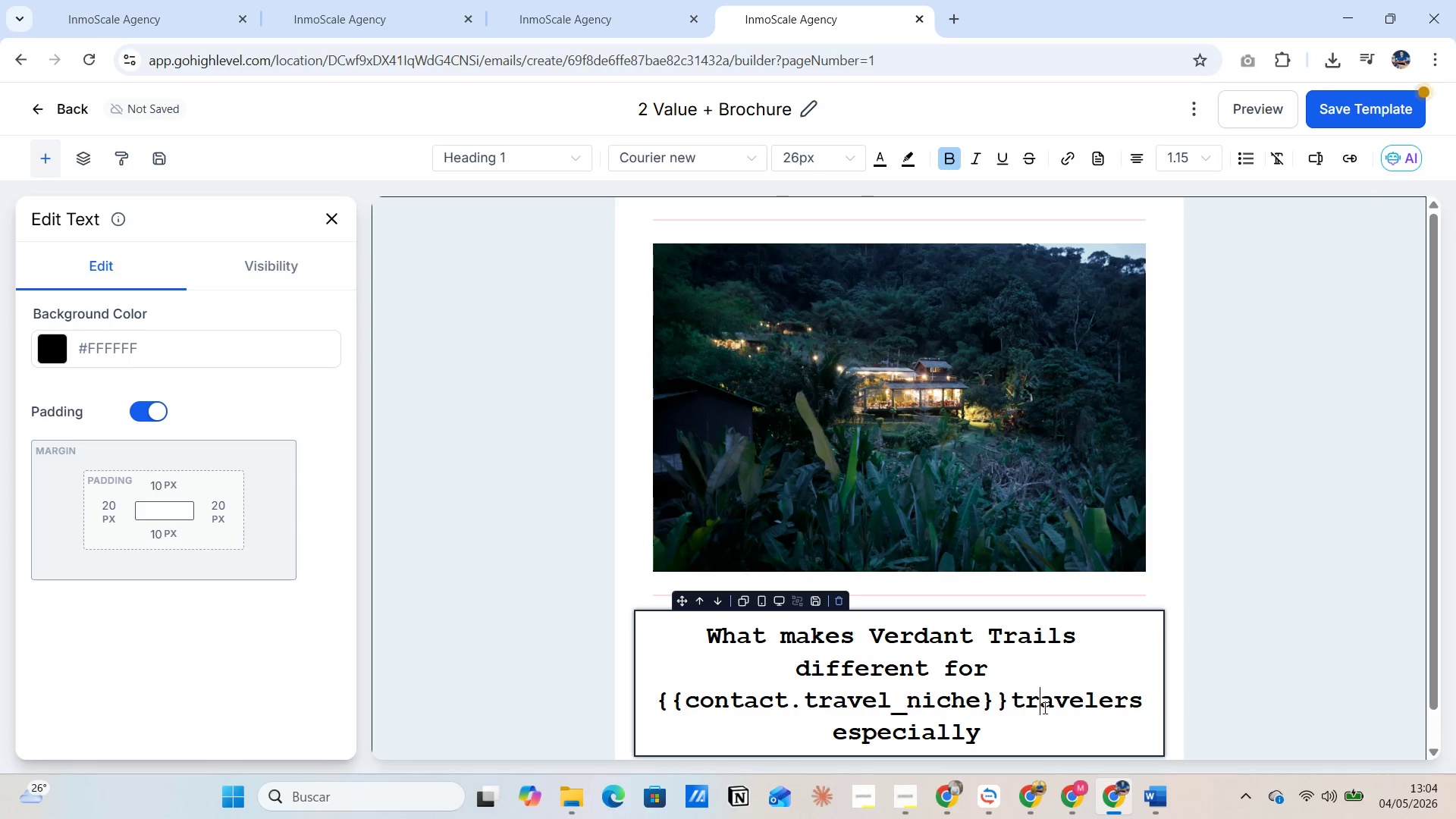 
scroll: coordinate [1060, 693], scroll_direction: down, amount: 6.0
 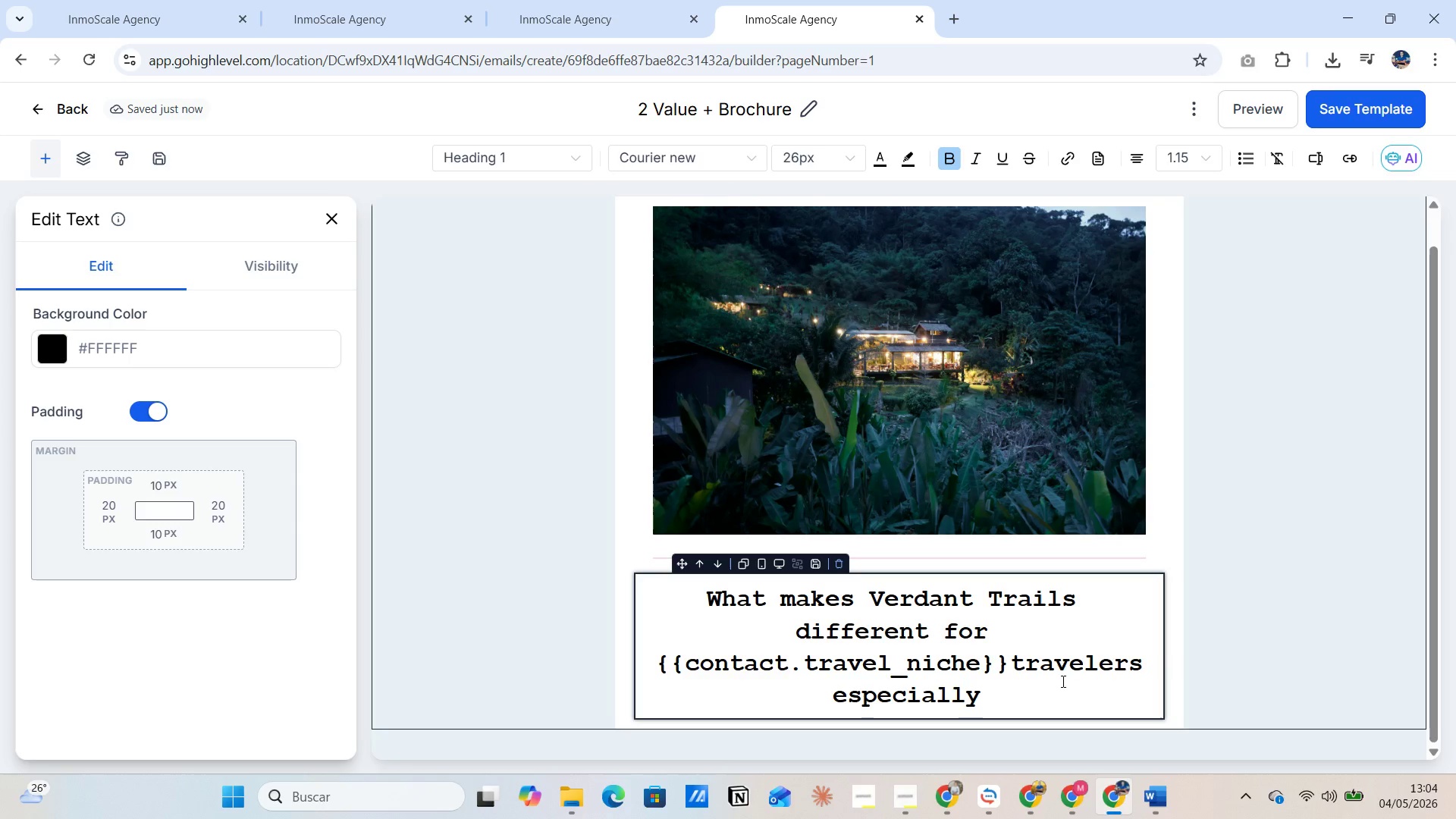 
wait(5.96)
 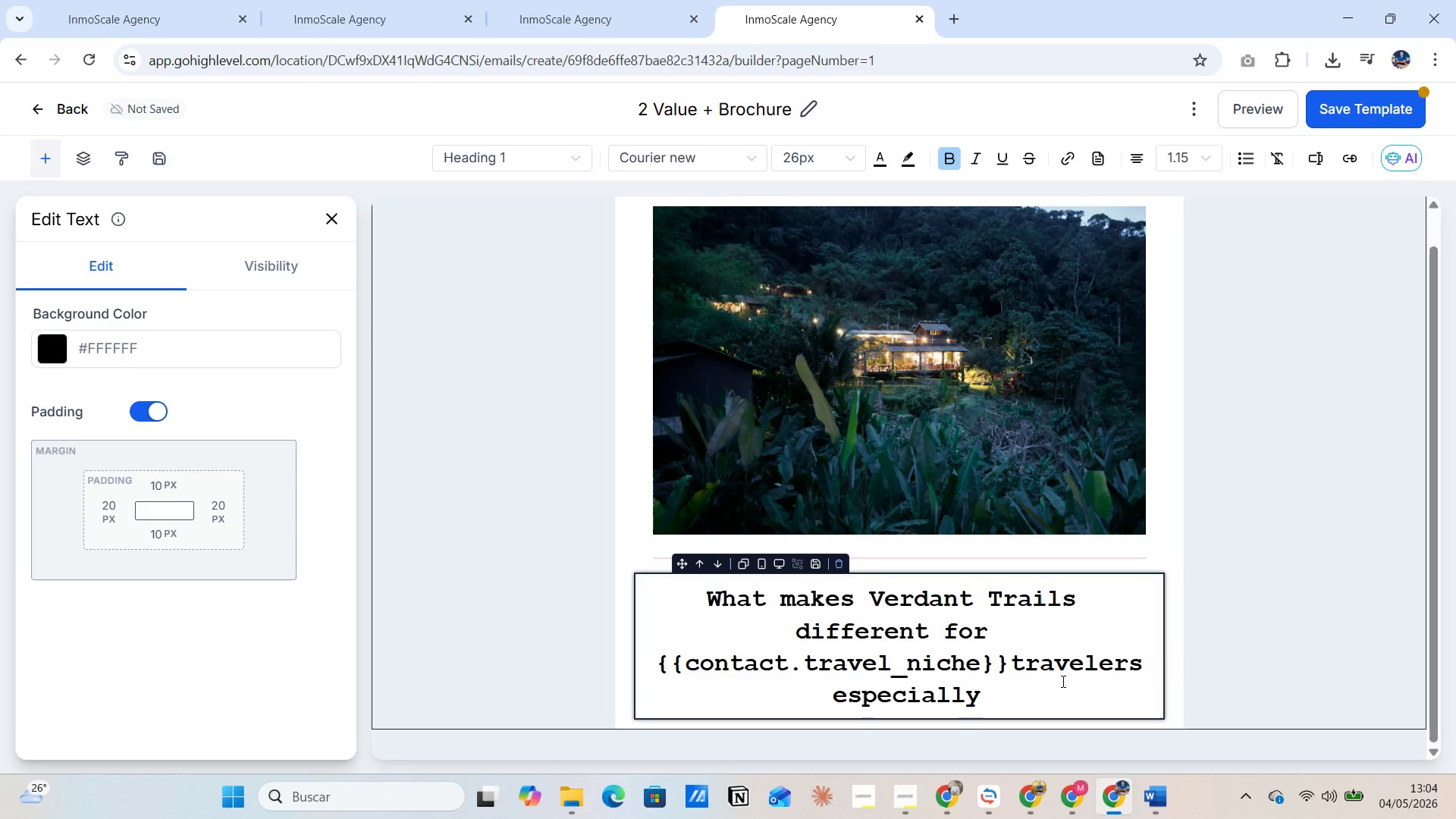 
scroll: coordinate [1095, 511], scroll_direction: up, amount: 3.0
 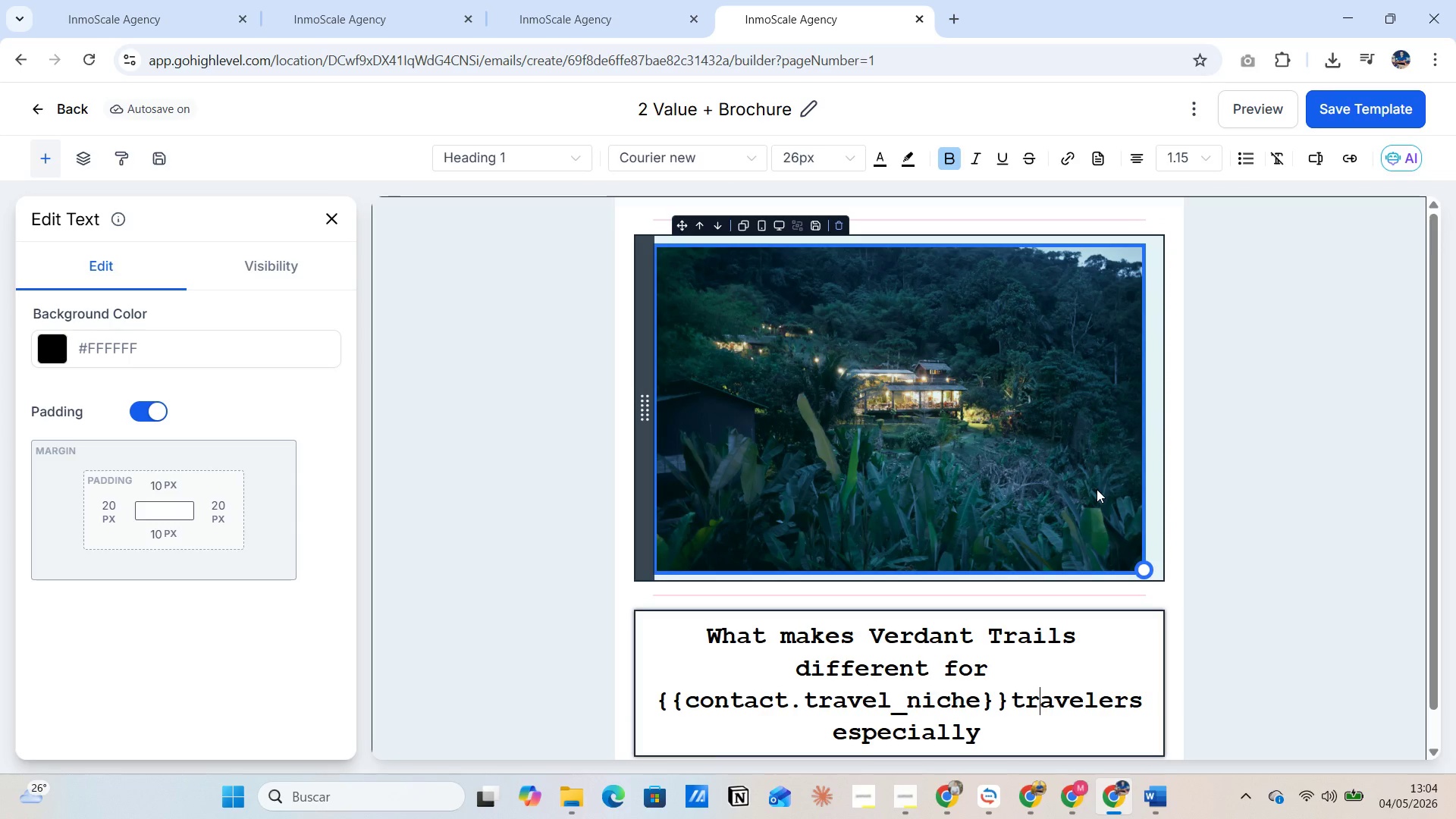 
scroll: coordinate [1097, 489], scroll_direction: down, amount: 8.0
 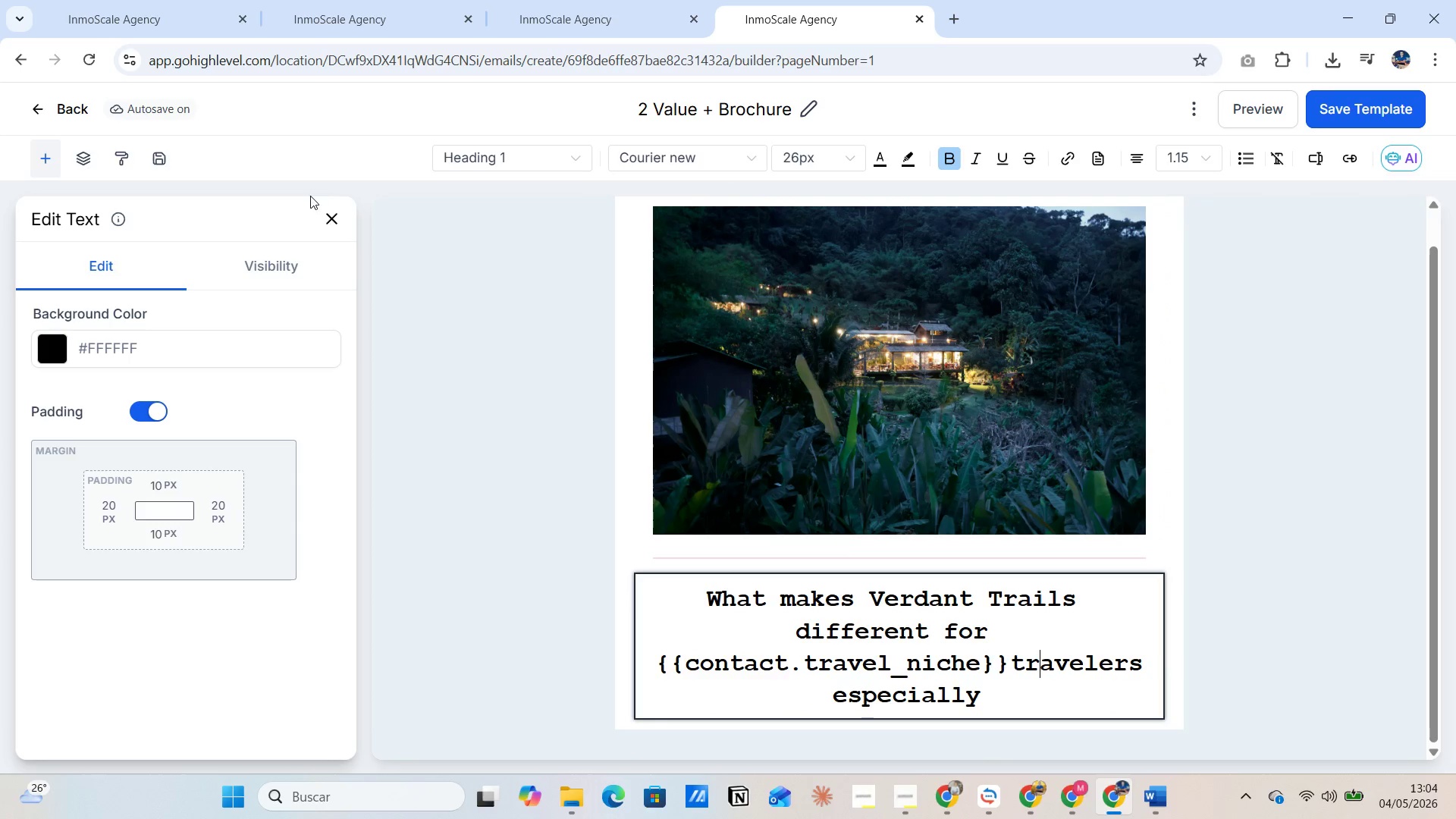 
left_click([331, 219])
 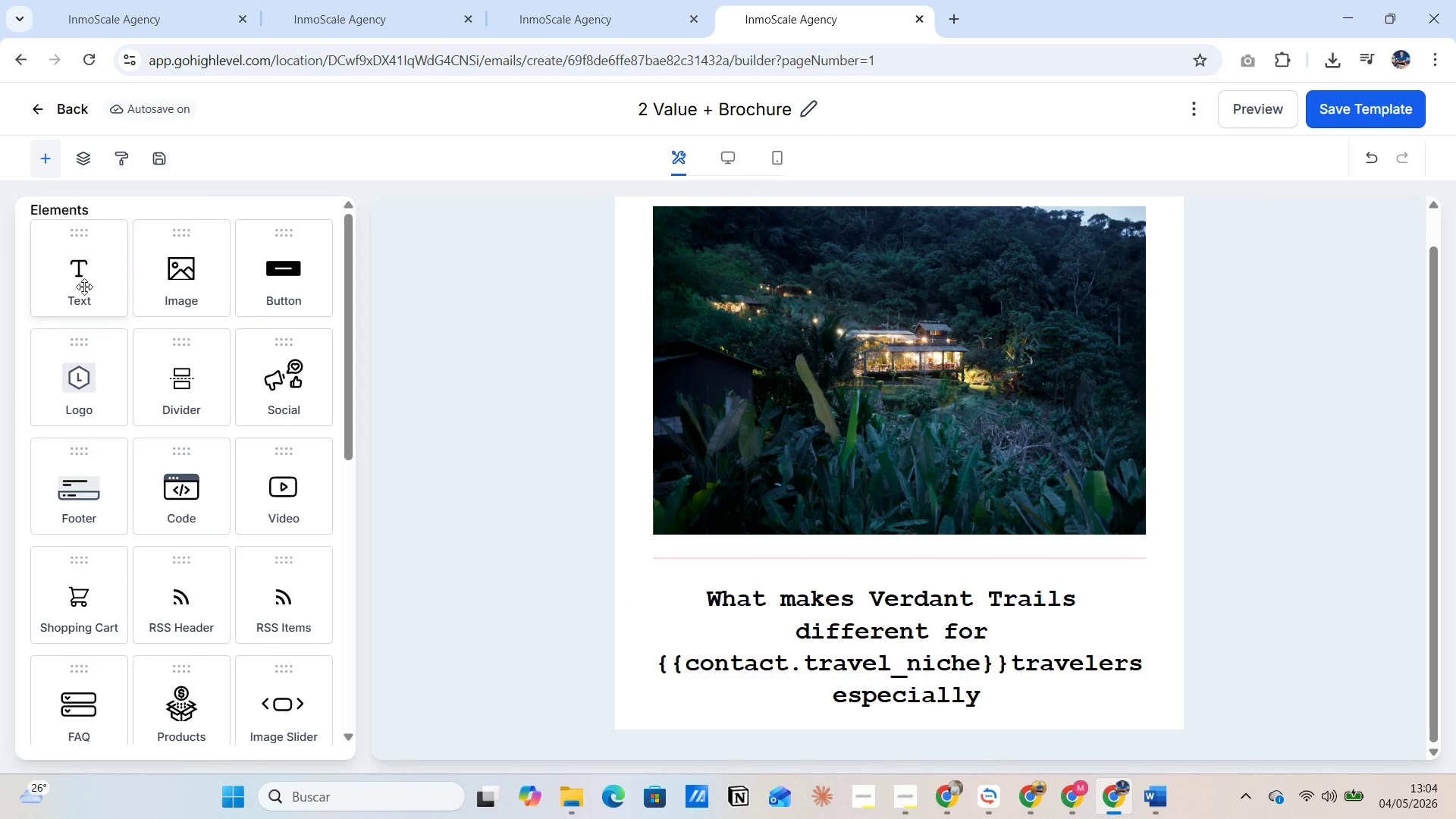 
left_click_drag(start_coordinate=[77, 285], to_coordinate=[870, 667])
 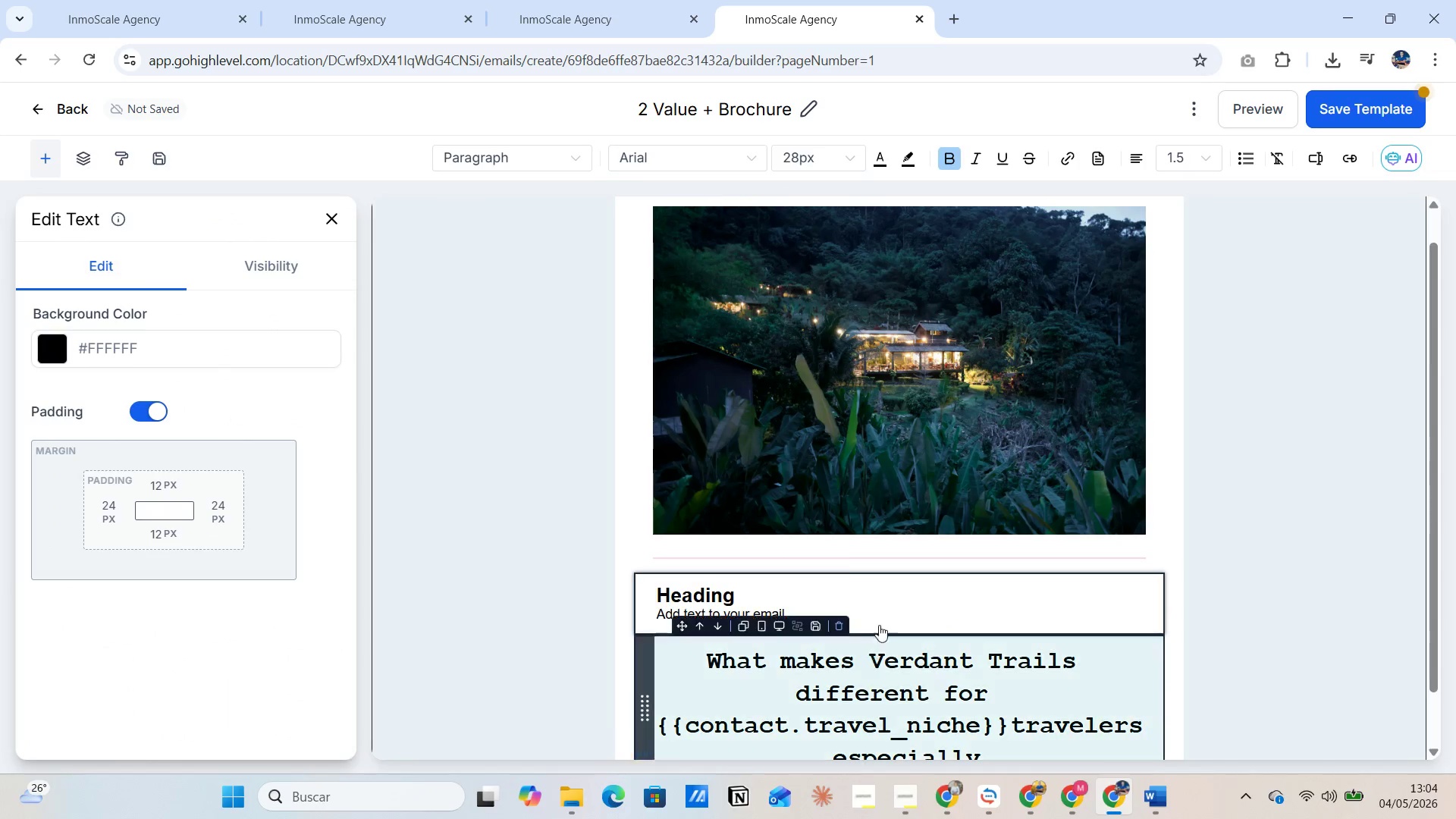 
scroll: coordinate [881, 603], scroll_direction: down, amount: 1.0
 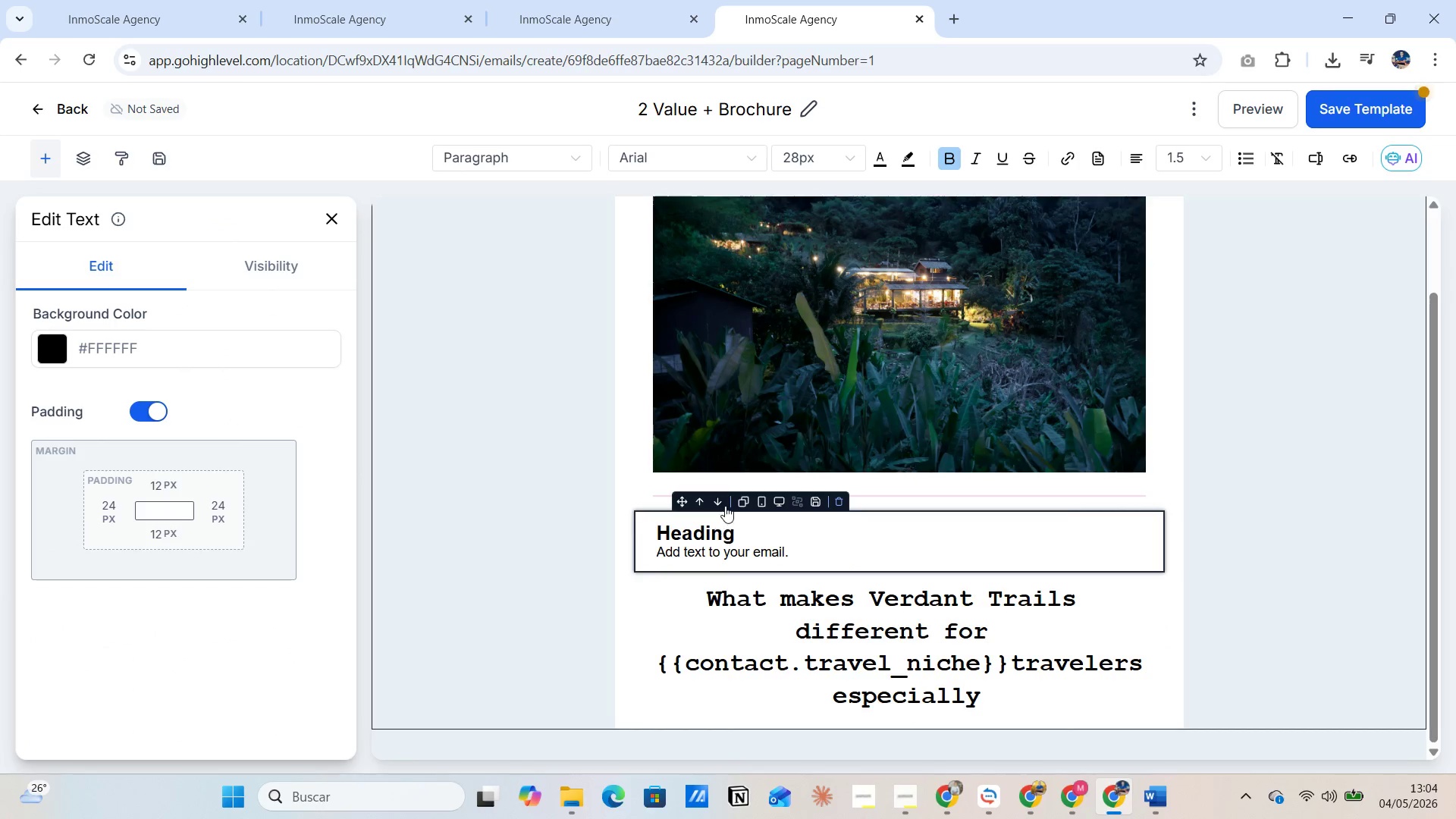 
left_click([717, 504])
 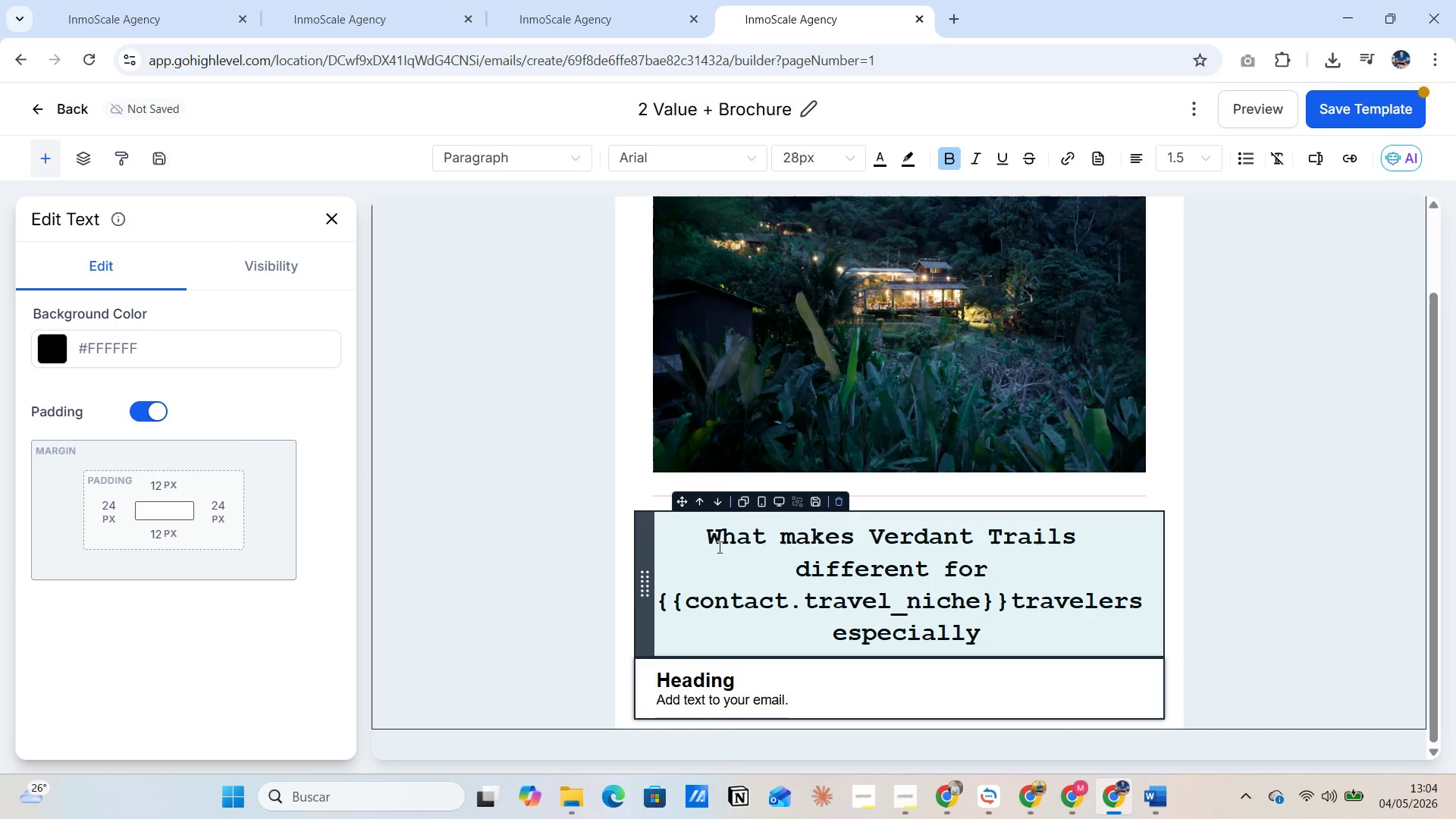 
scroll: coordinate [740, 603], scroll_direction: down, amount: 3.0
 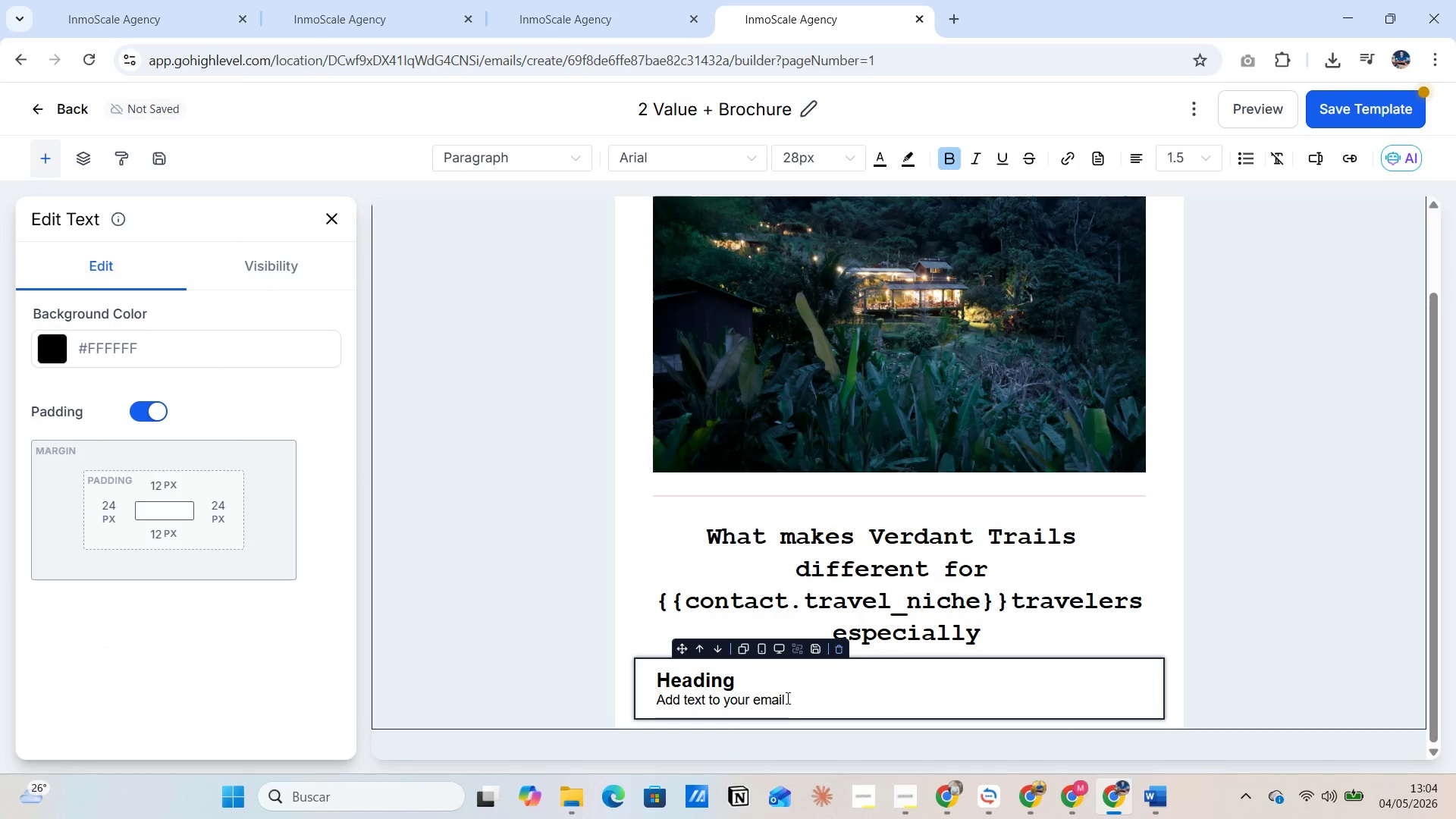 
left_click([790, 694])
 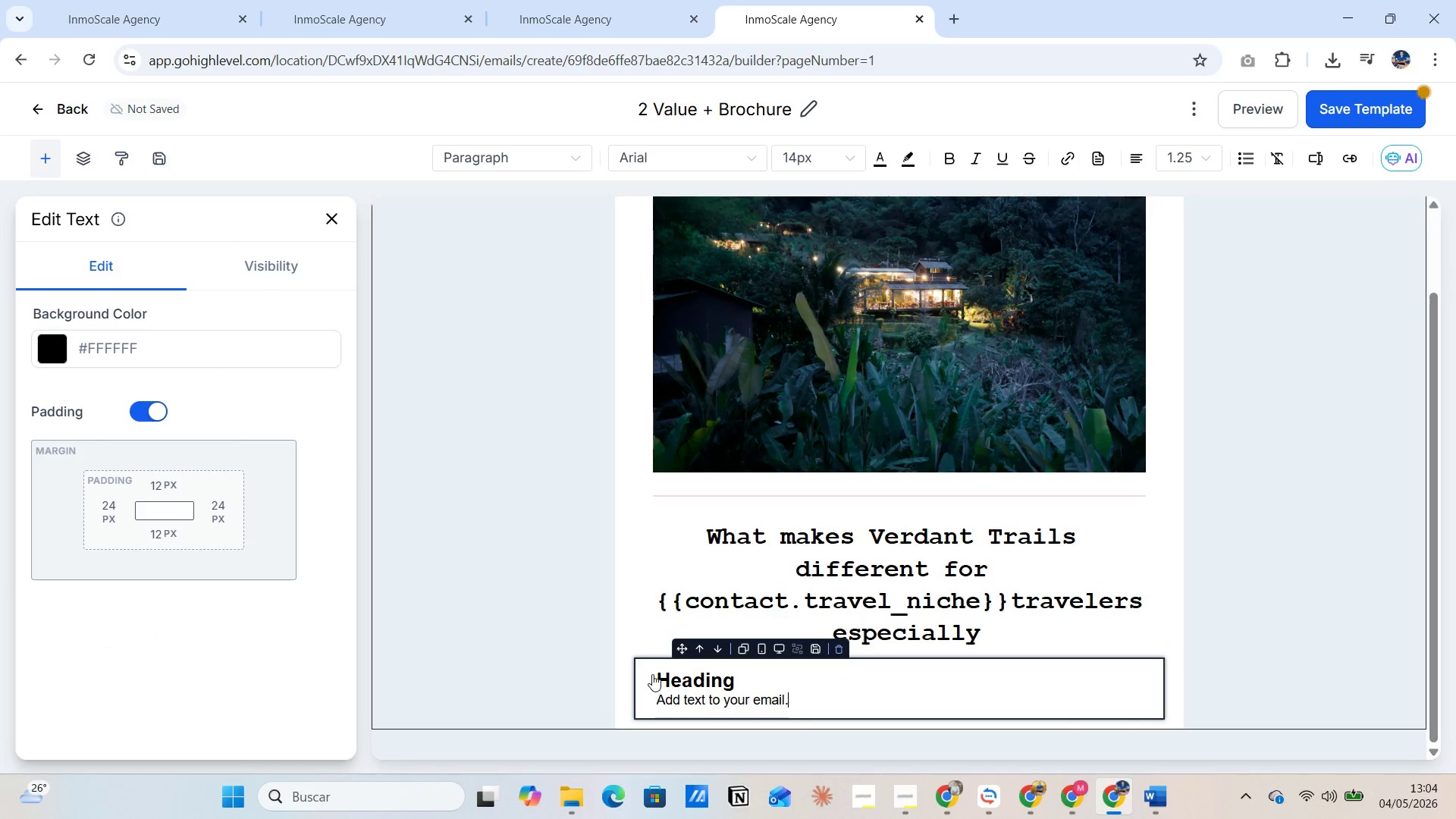 
left_click_drag(start_coordinate=[658, 678], to_coordinate=[811, 707])
 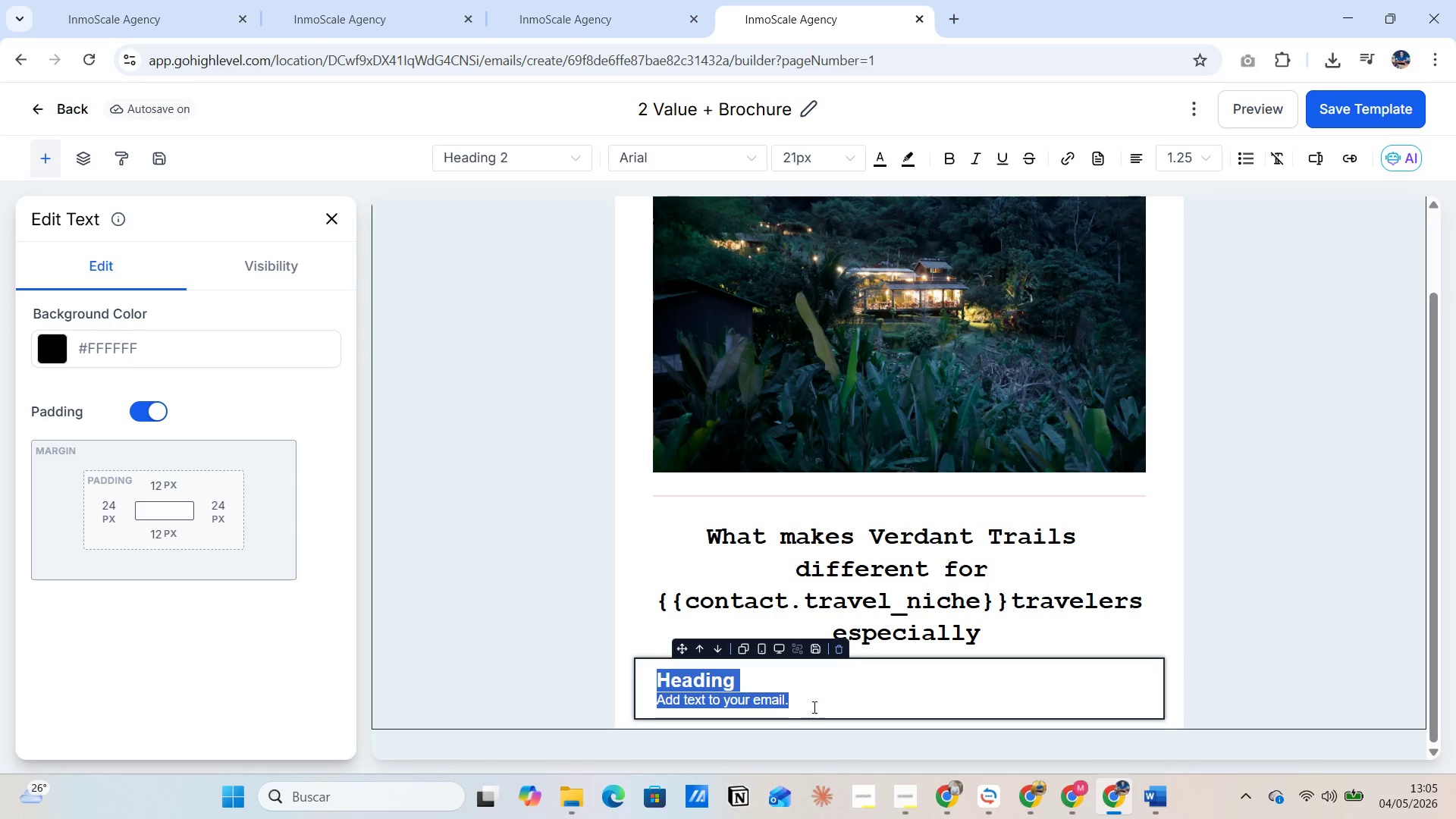 
wait(5.19)
 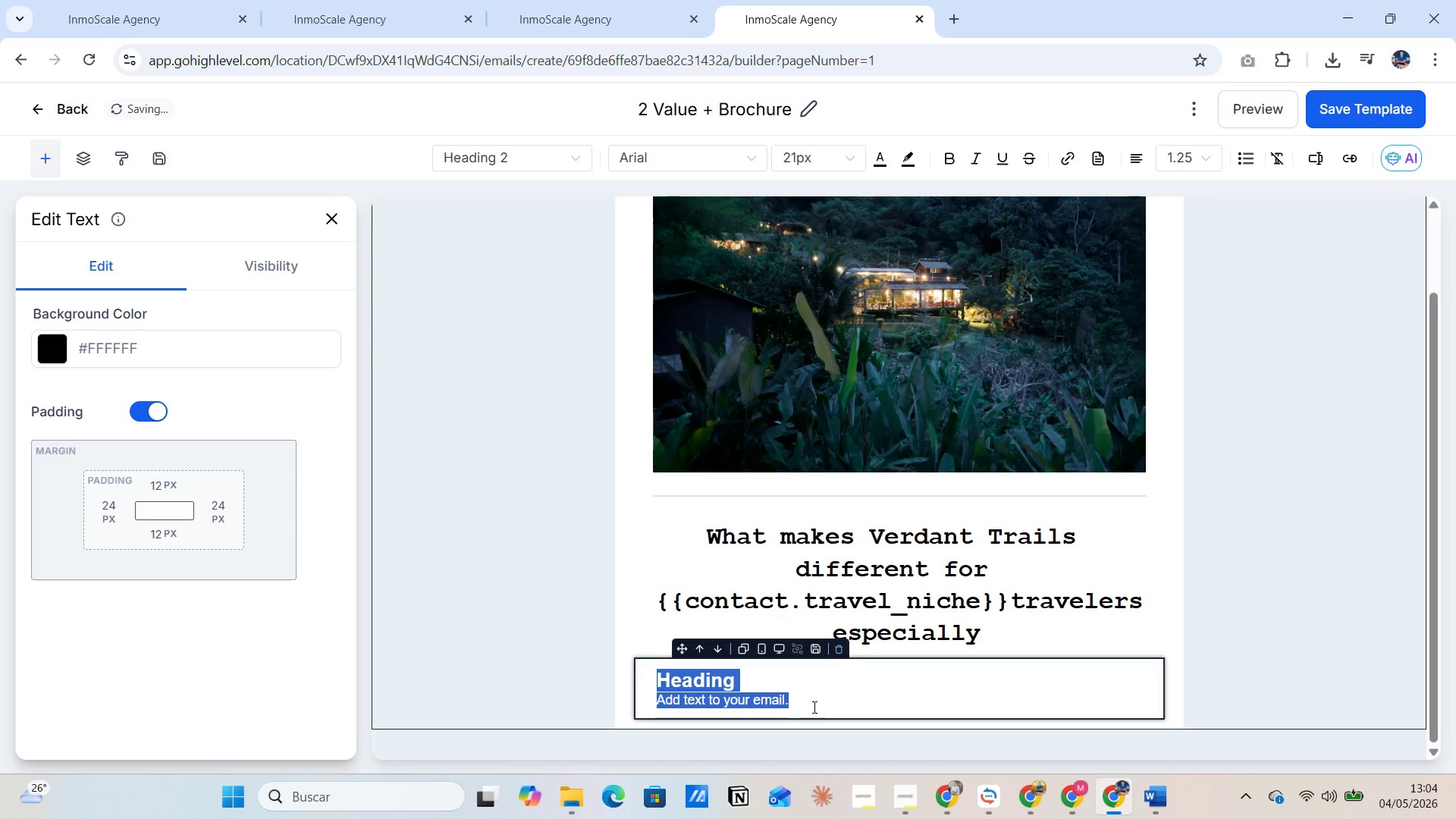 
key(Backspace)
 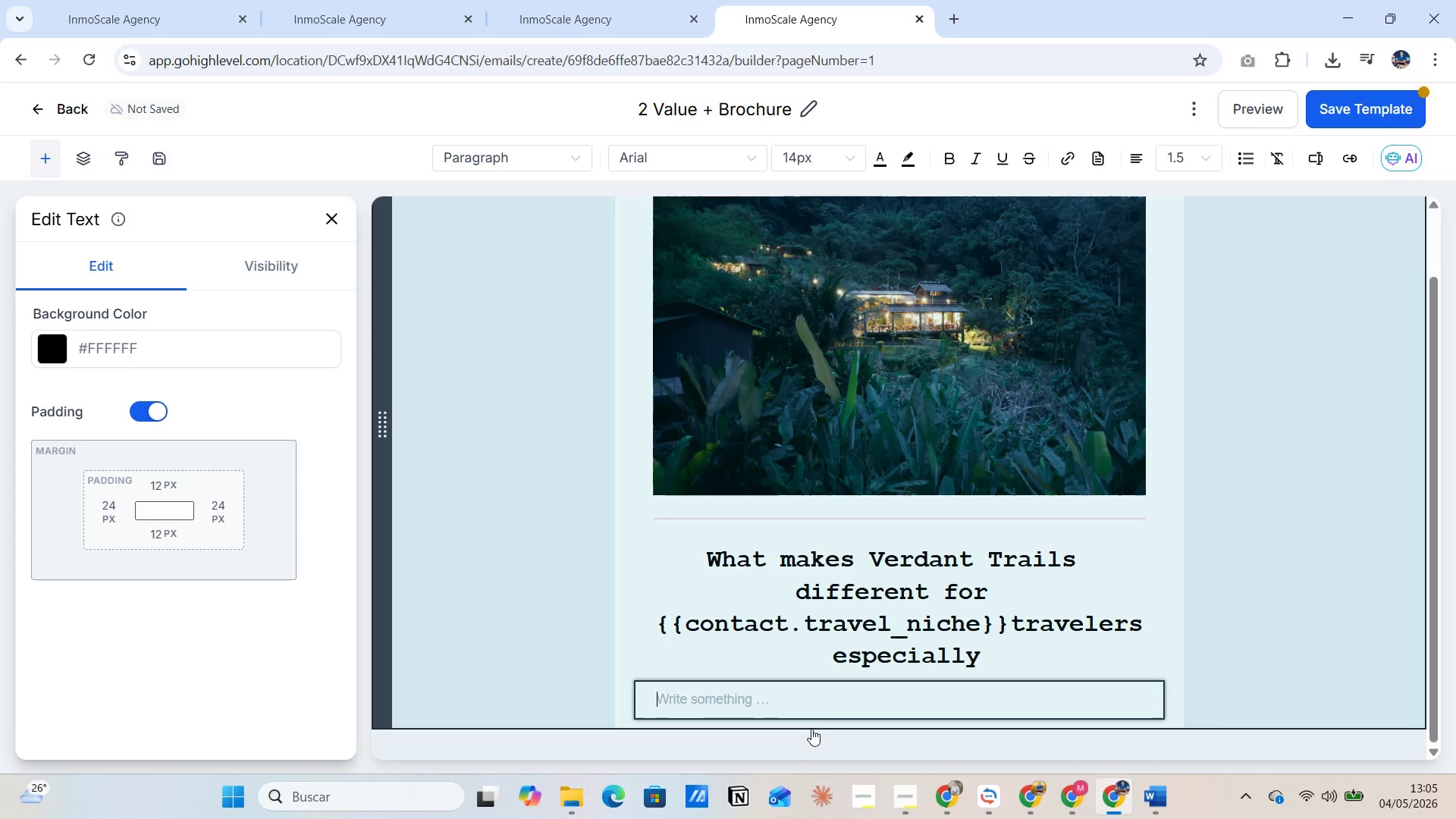 
key(Alt+AltLeft)
 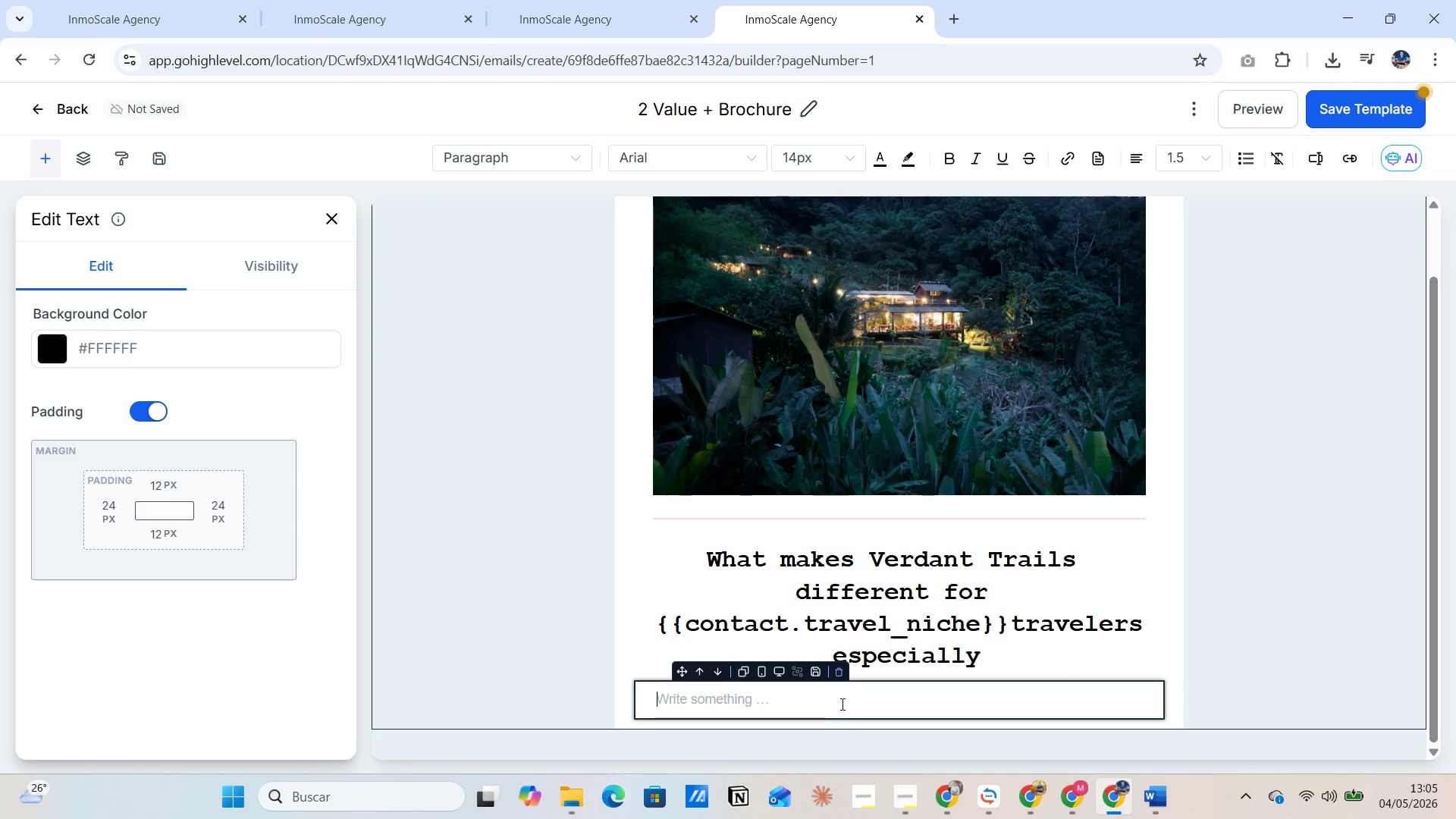 
key(Alt+Tab)
 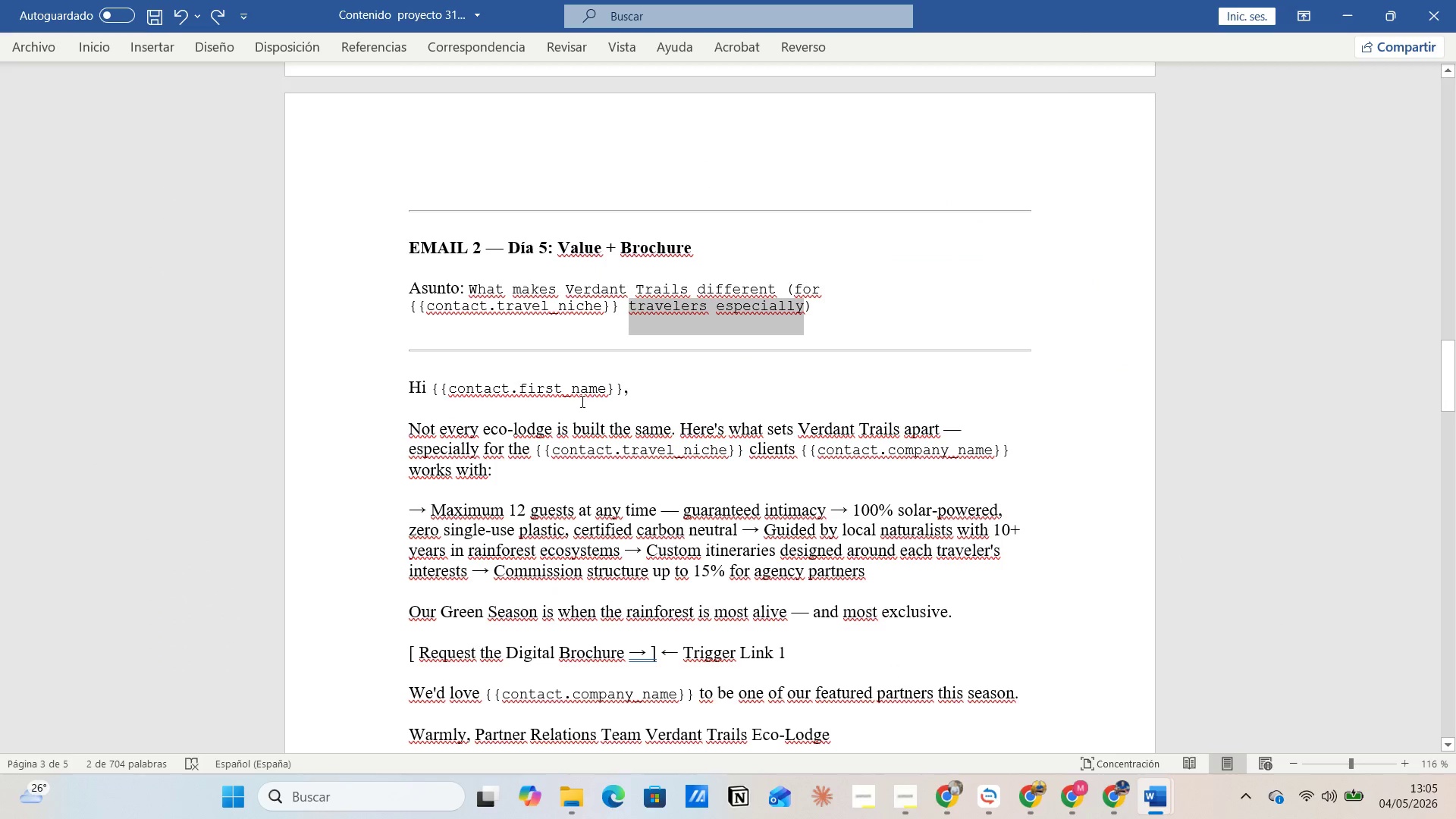 
key(Alt+AltLeft)
 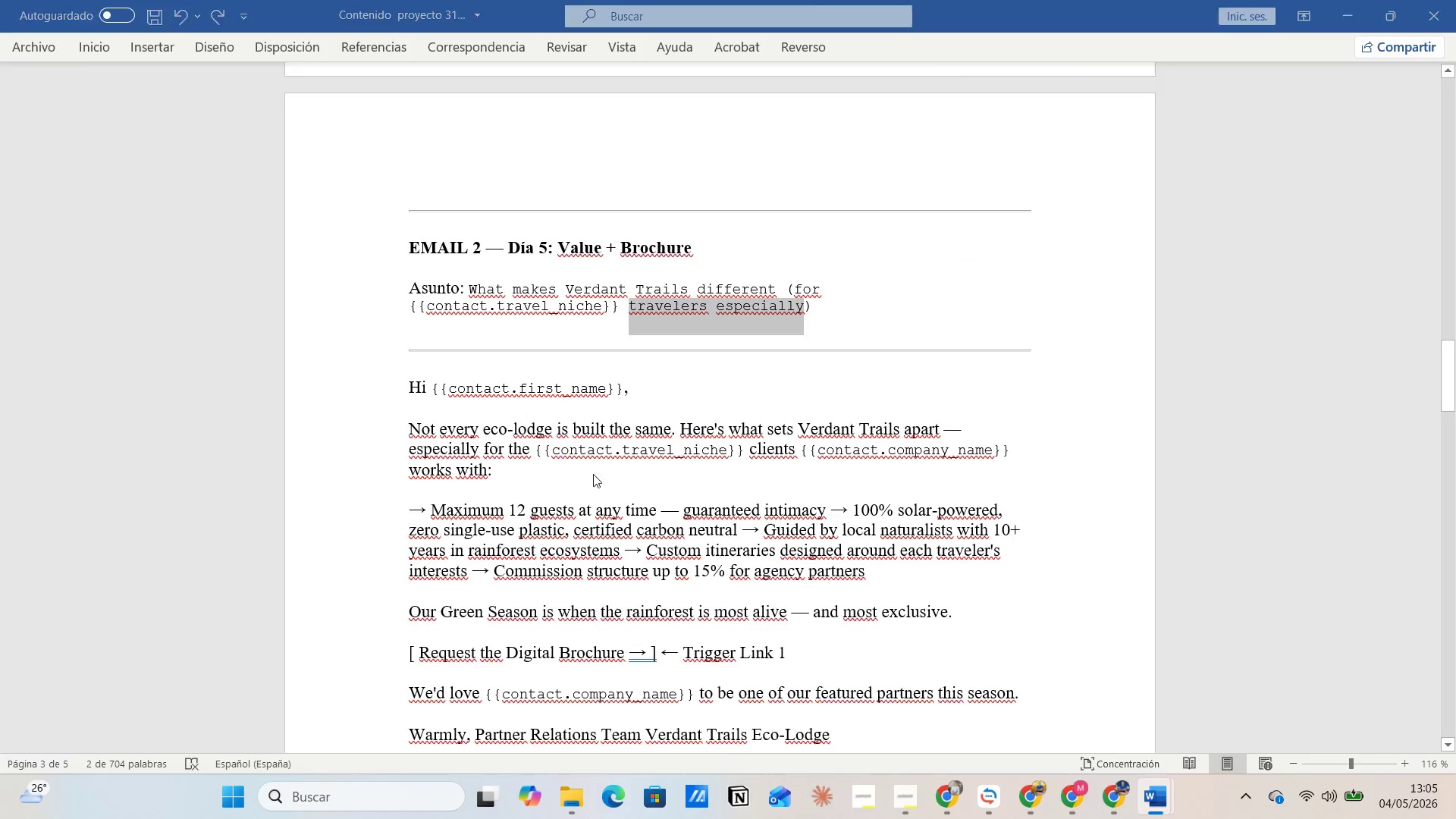 
key(Alt+Tab)
 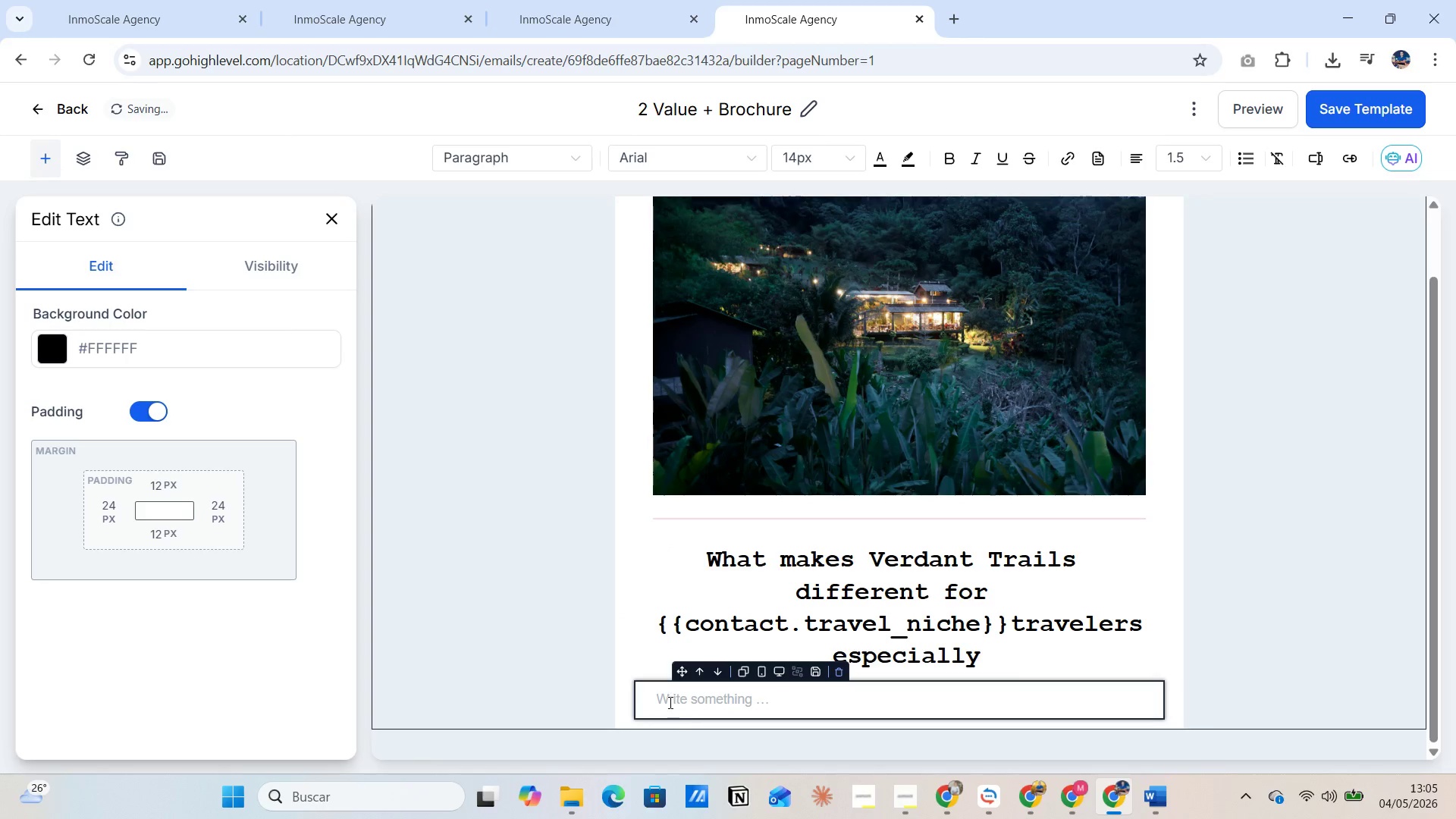 
left_click([669, 701])
 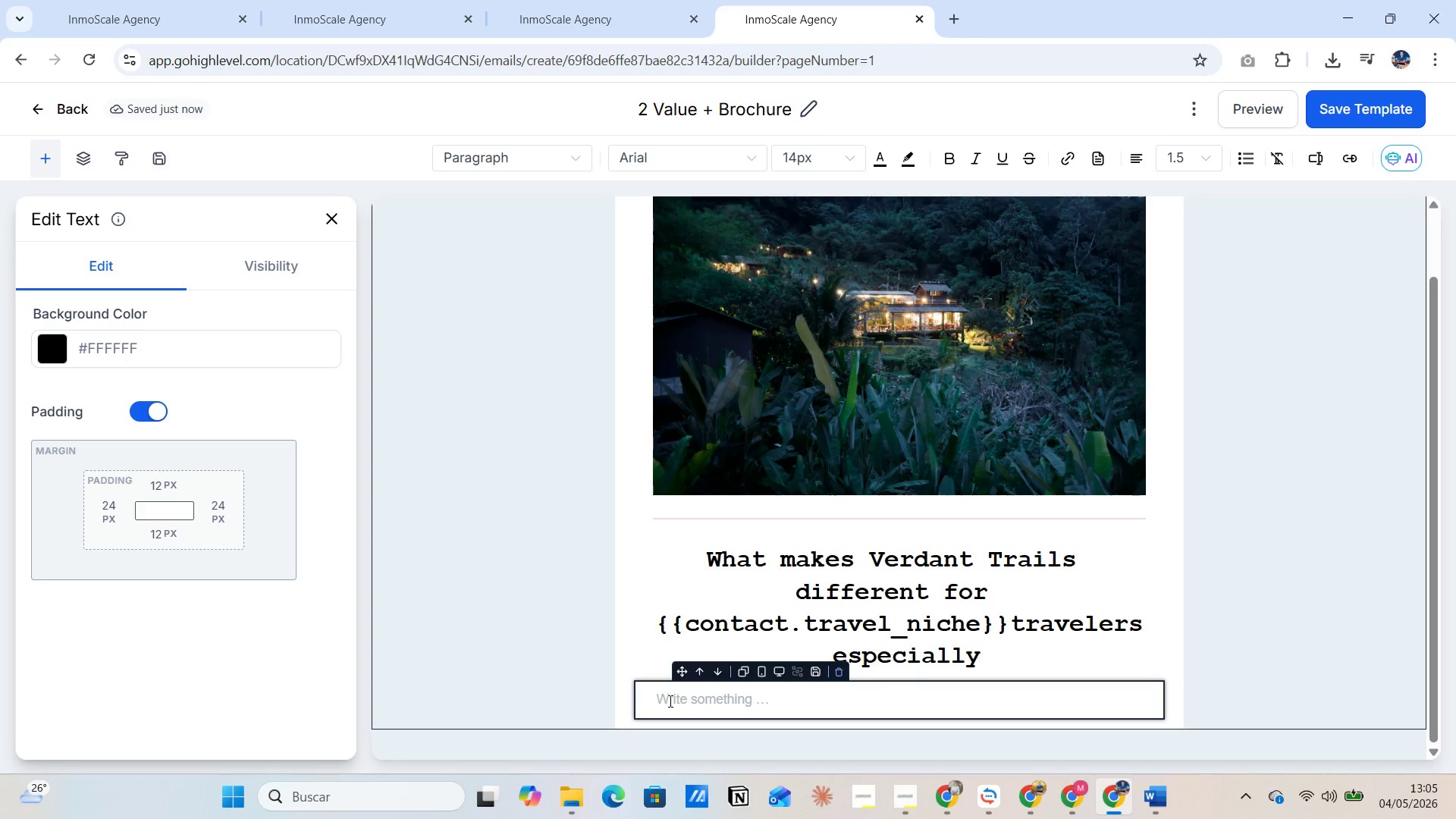 
key(CapsLock)
 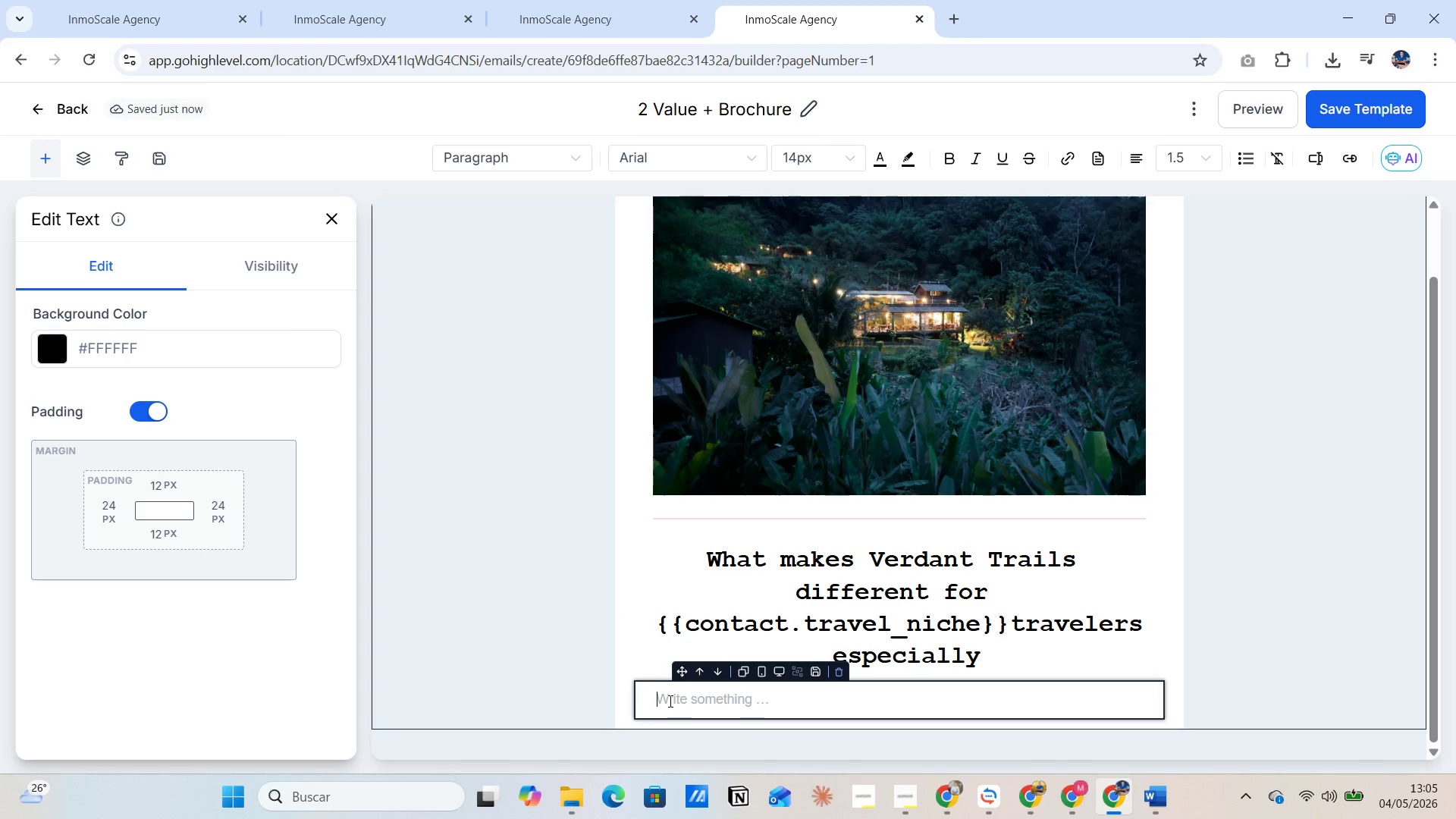 
key(H)
 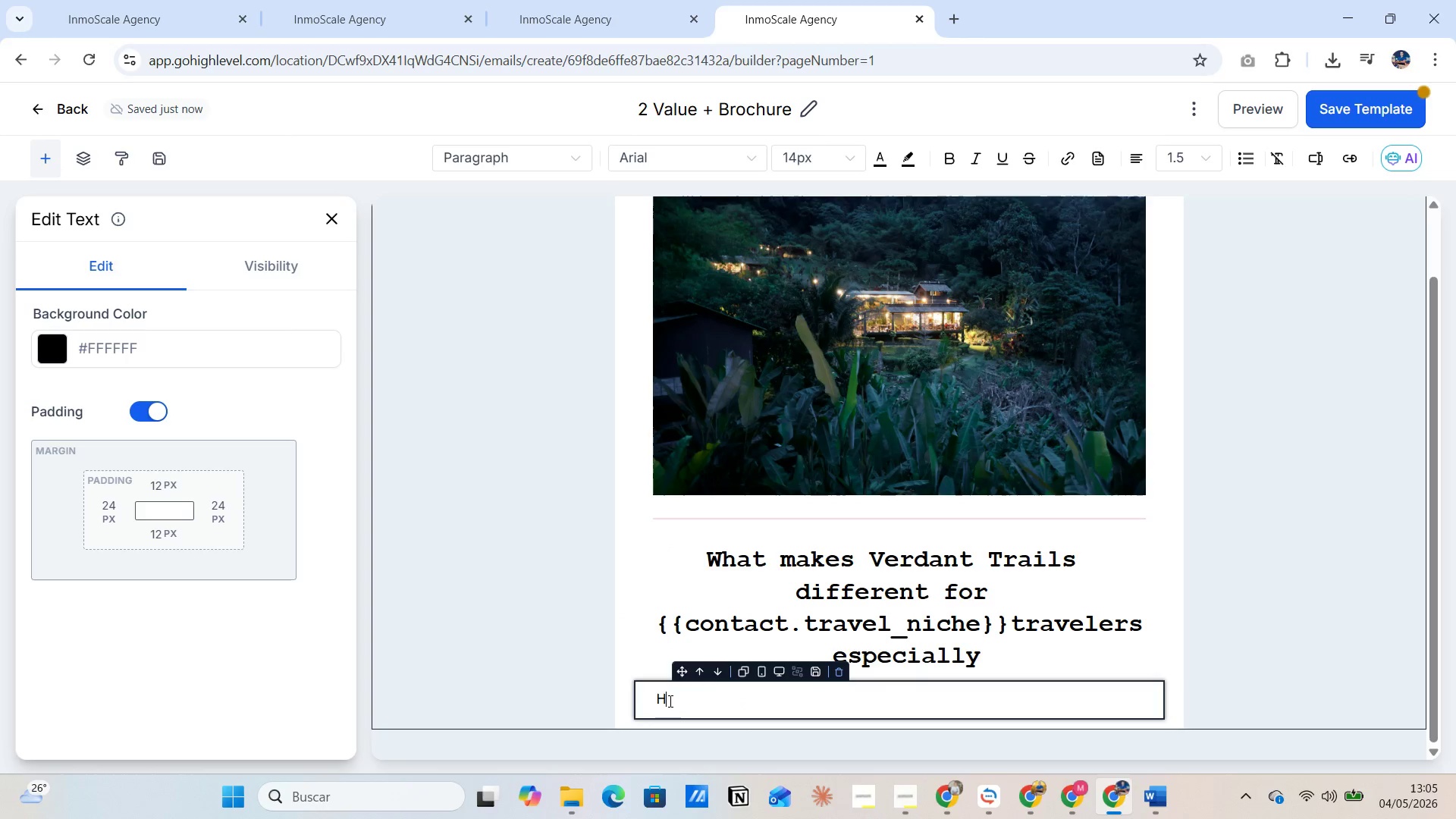 
key(CapsLock)
 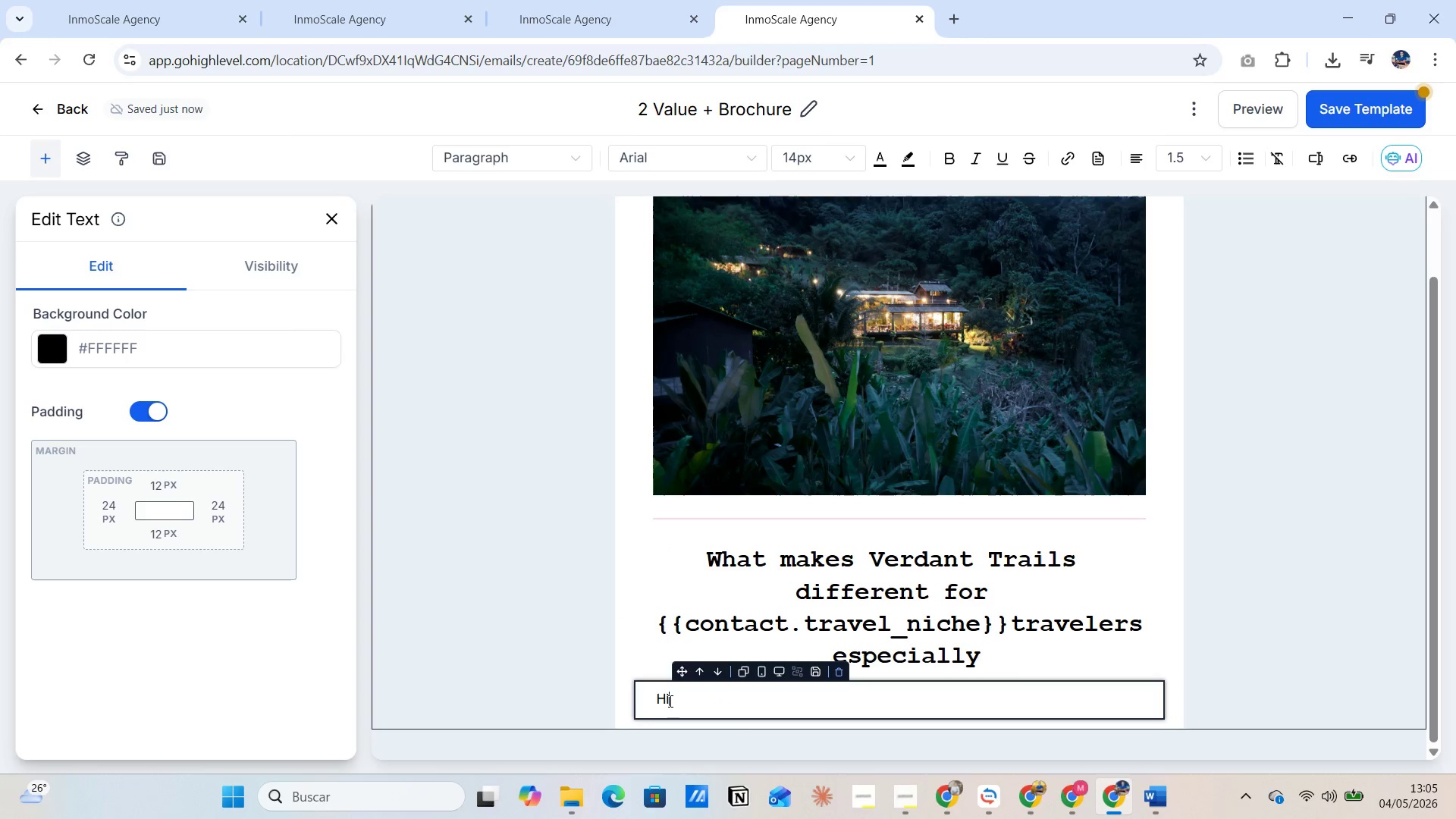 
key(I)
 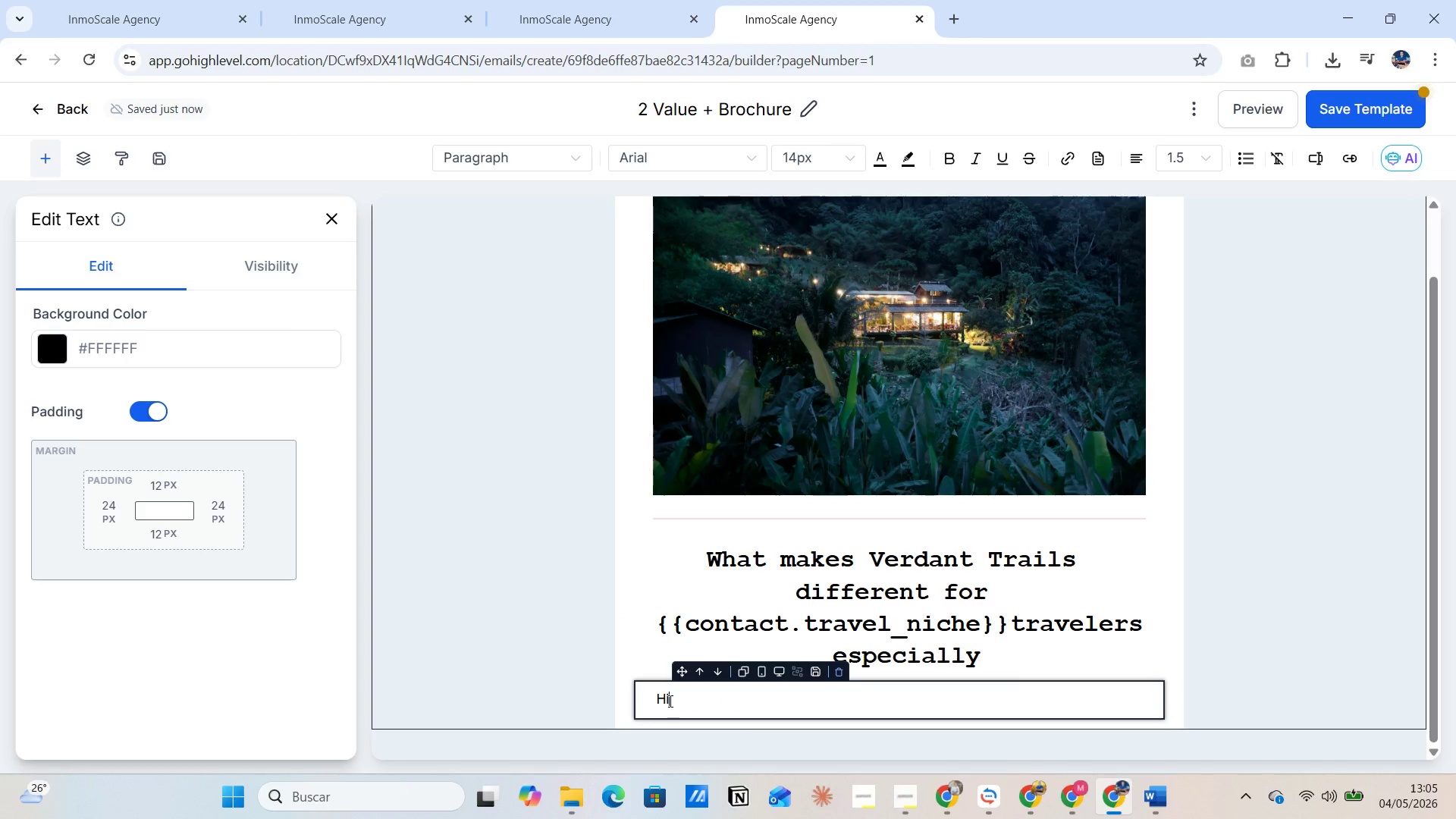 
key(Space)
 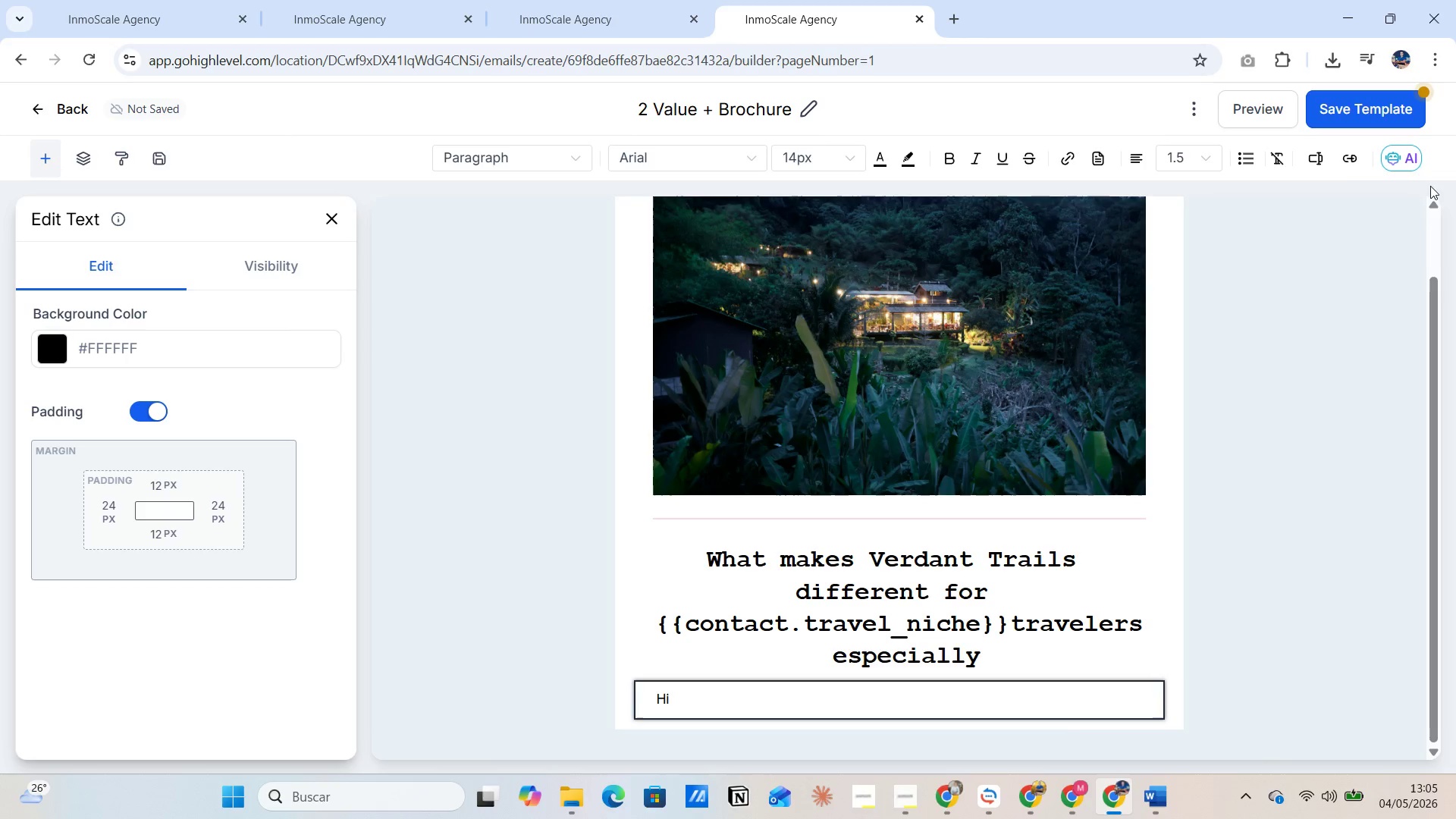 
left_click([1313, 155])
 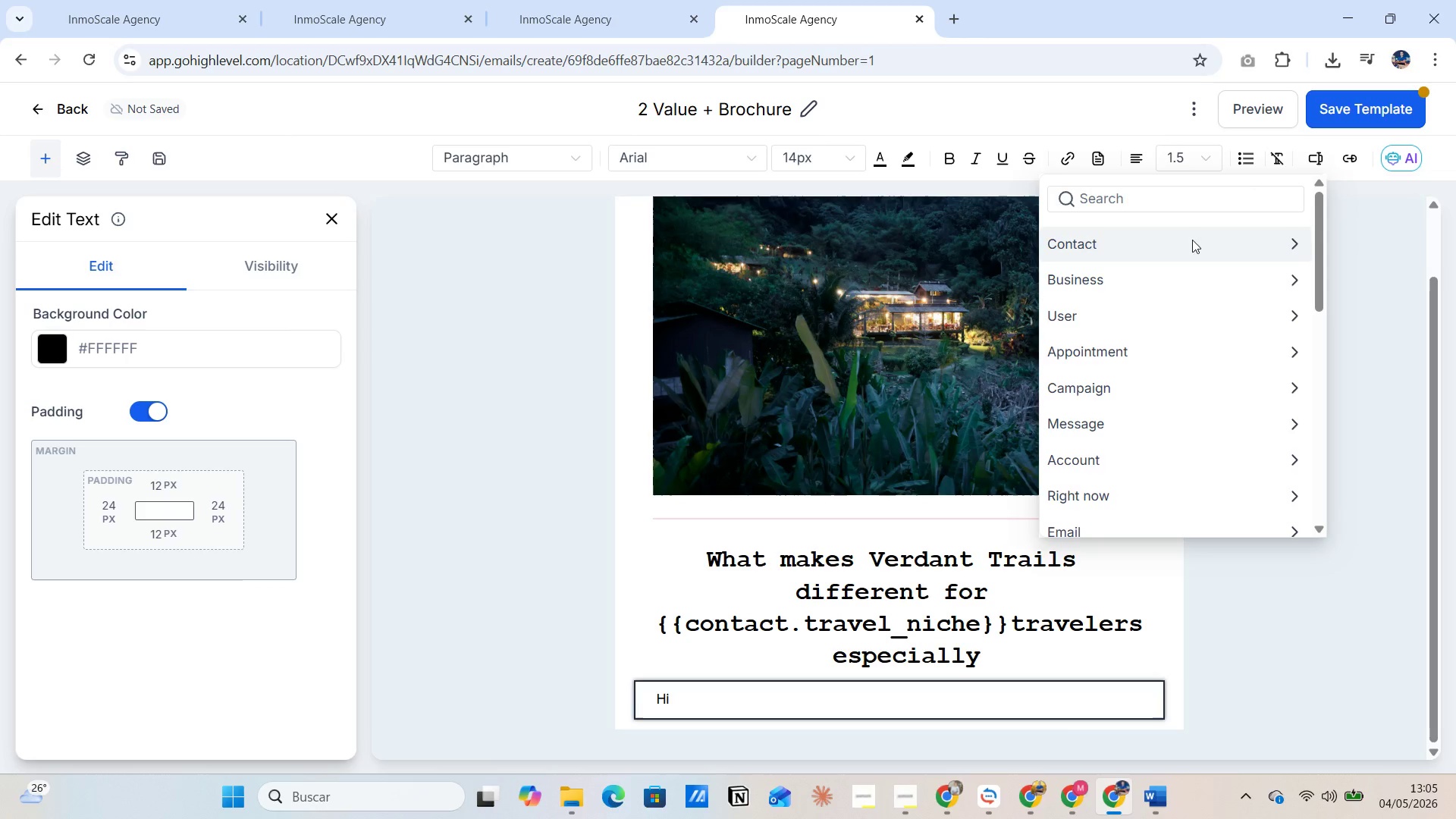 
left_click([1216, 242])
 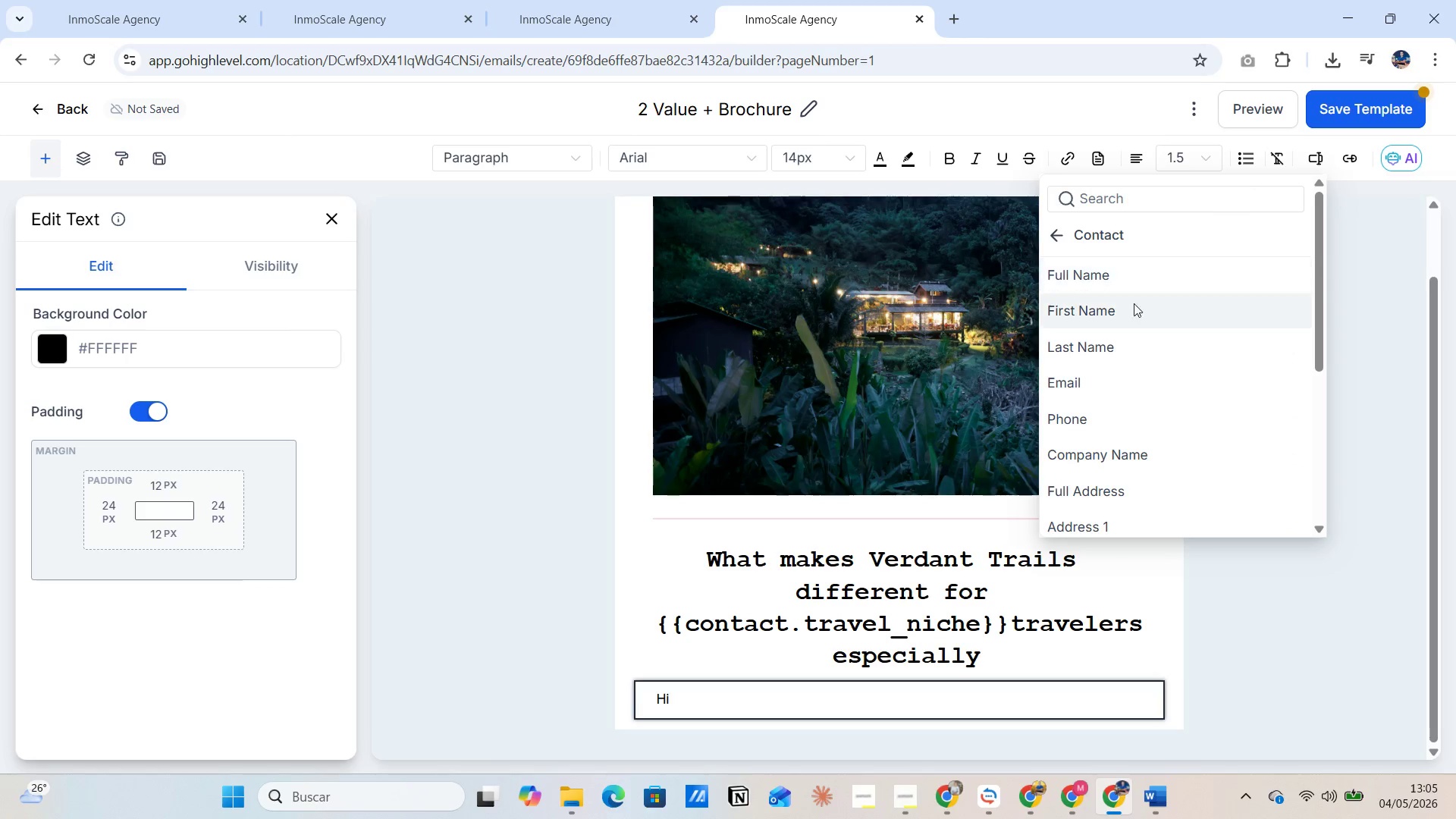 
left_click([1128, 322])
 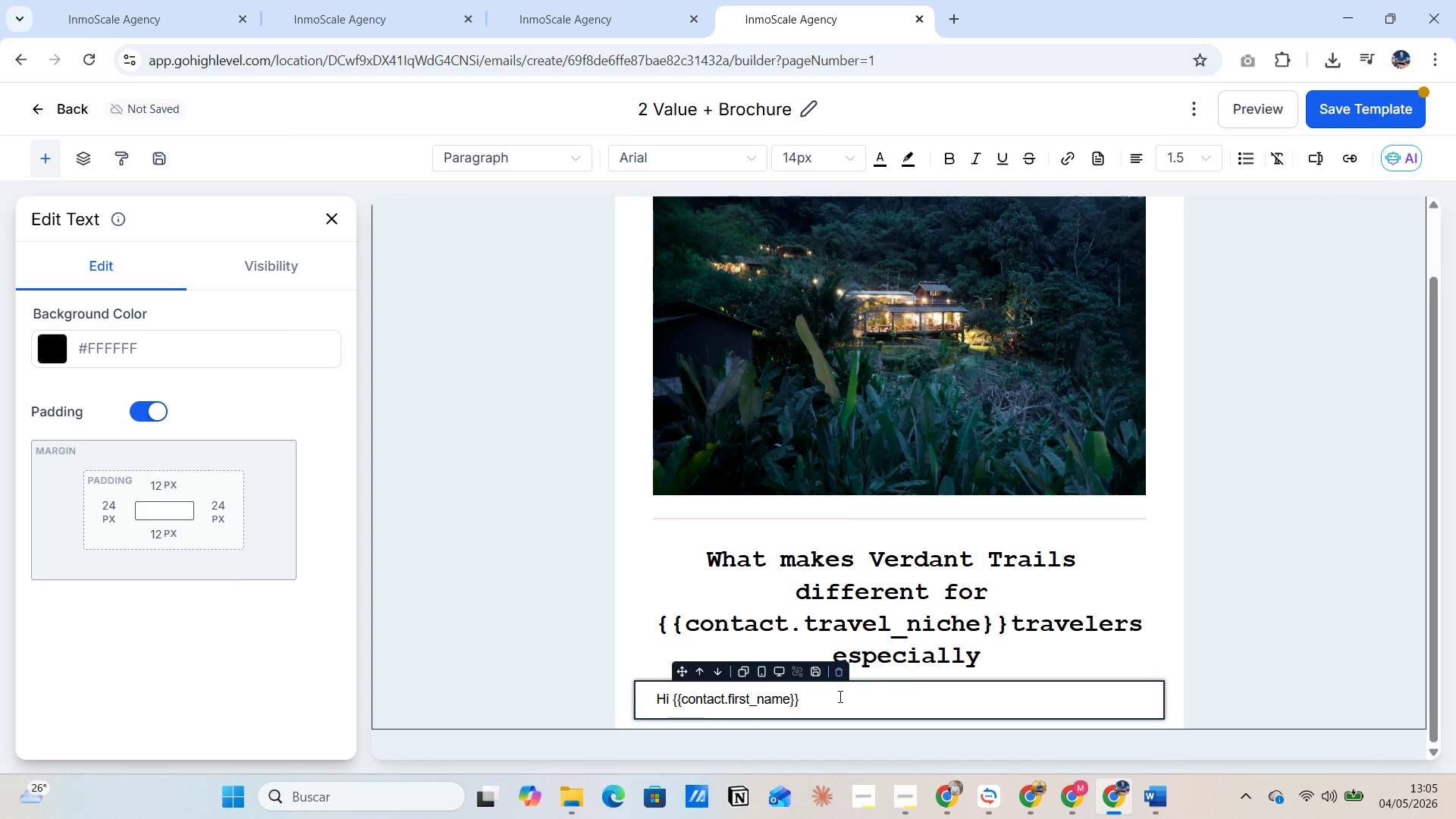 
key(Enter)
 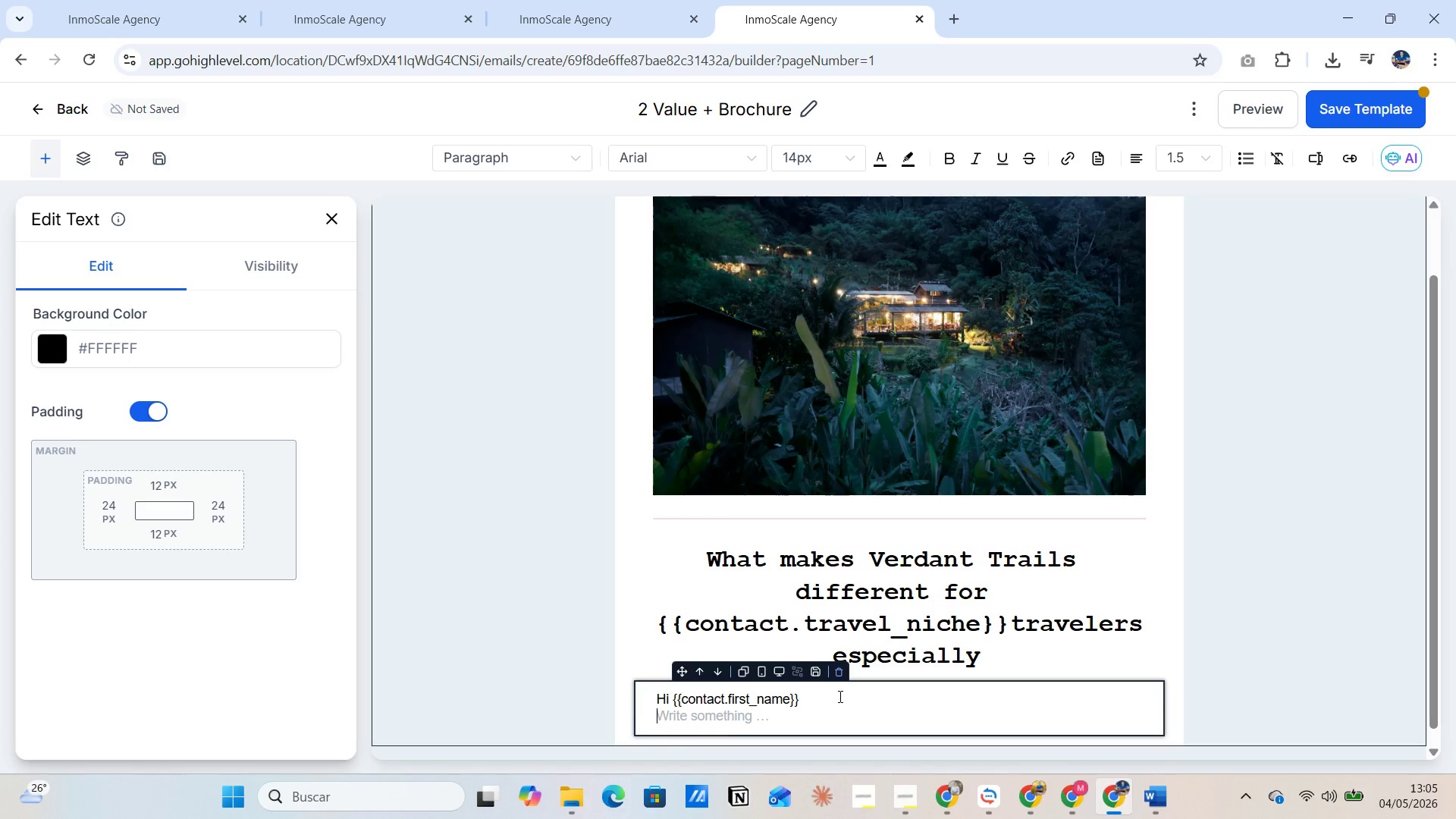 
key(Enter)
 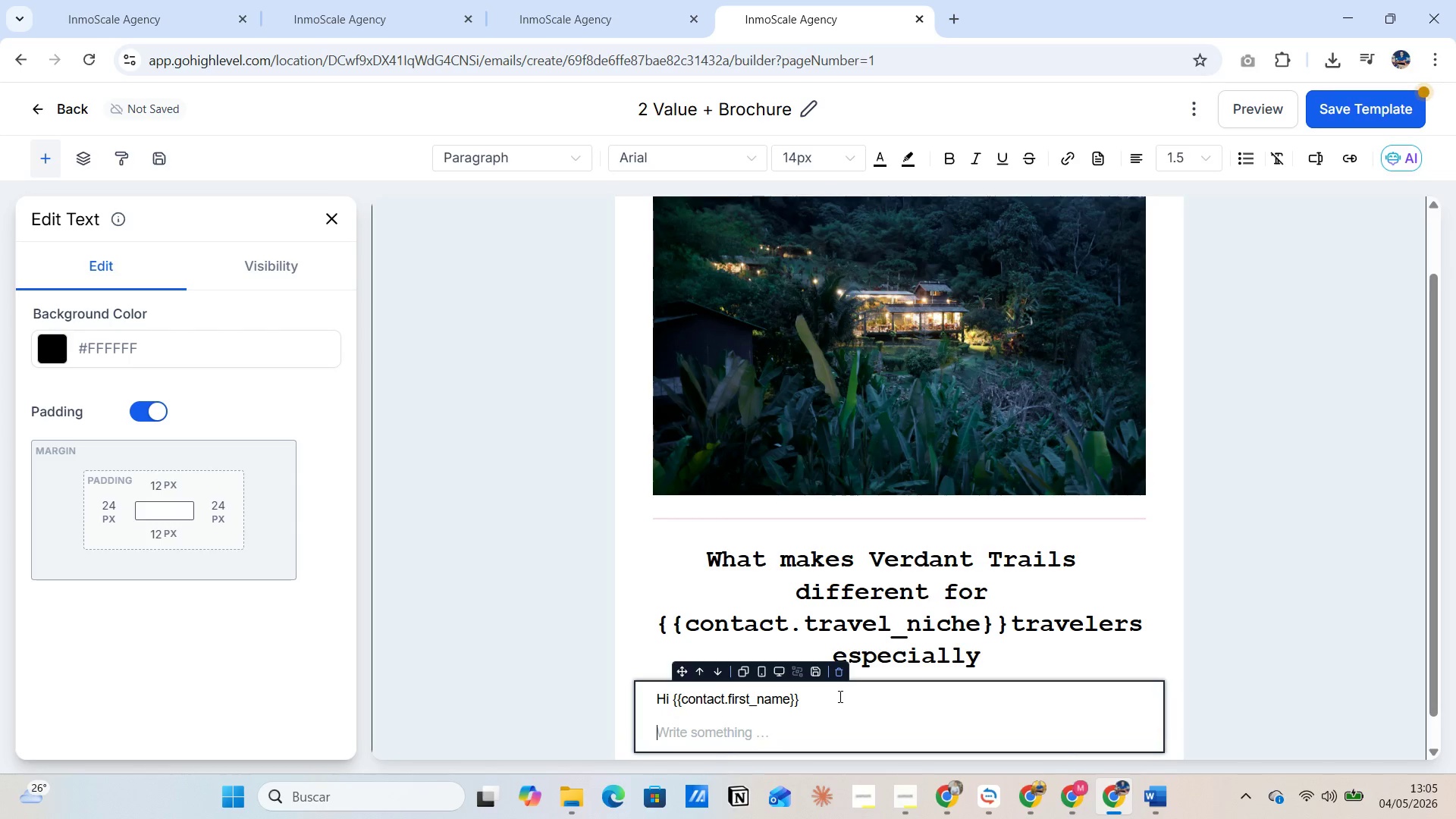 
key(Alt+AltLeft)
 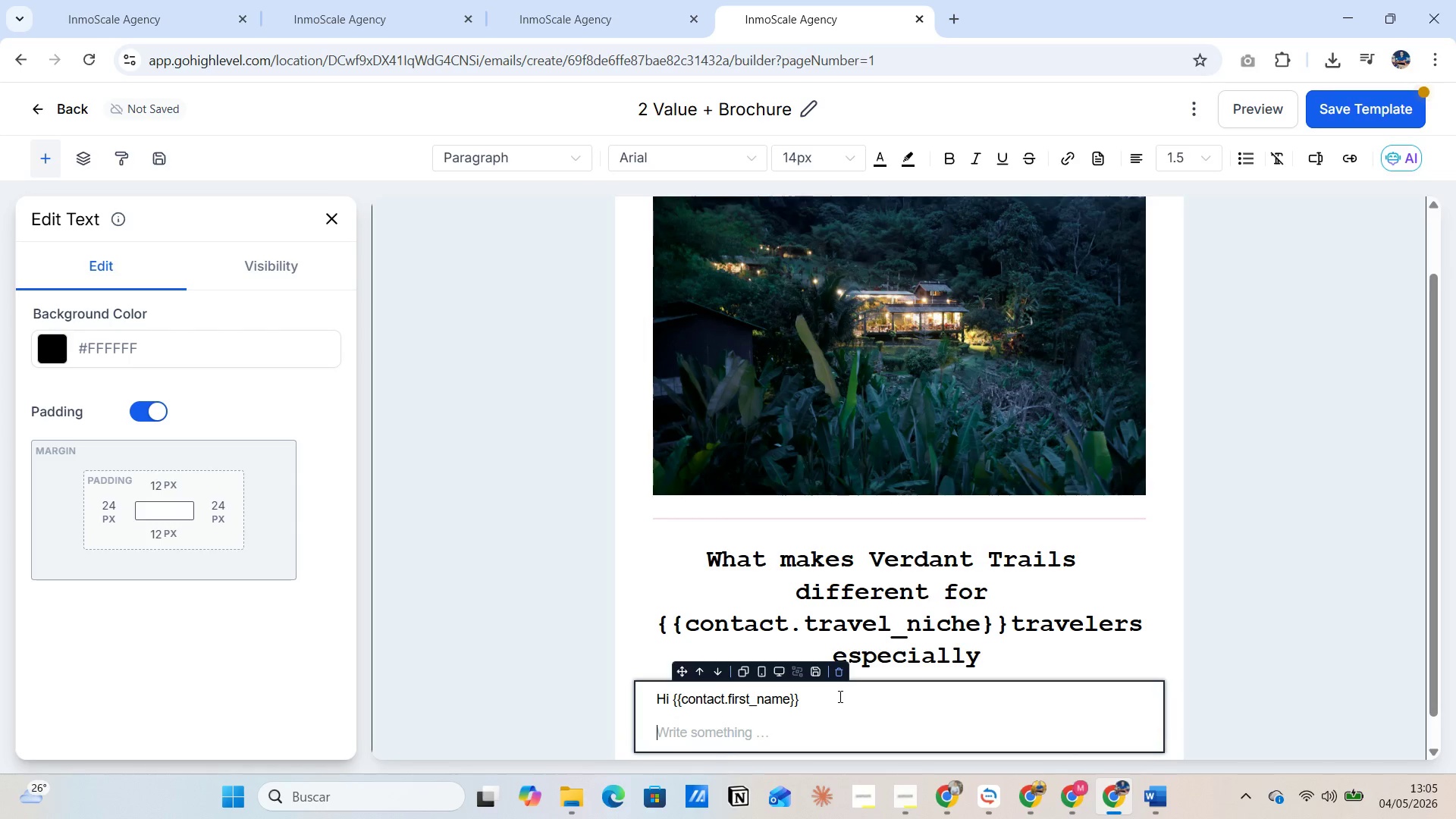 
key(Alt+Tab)
 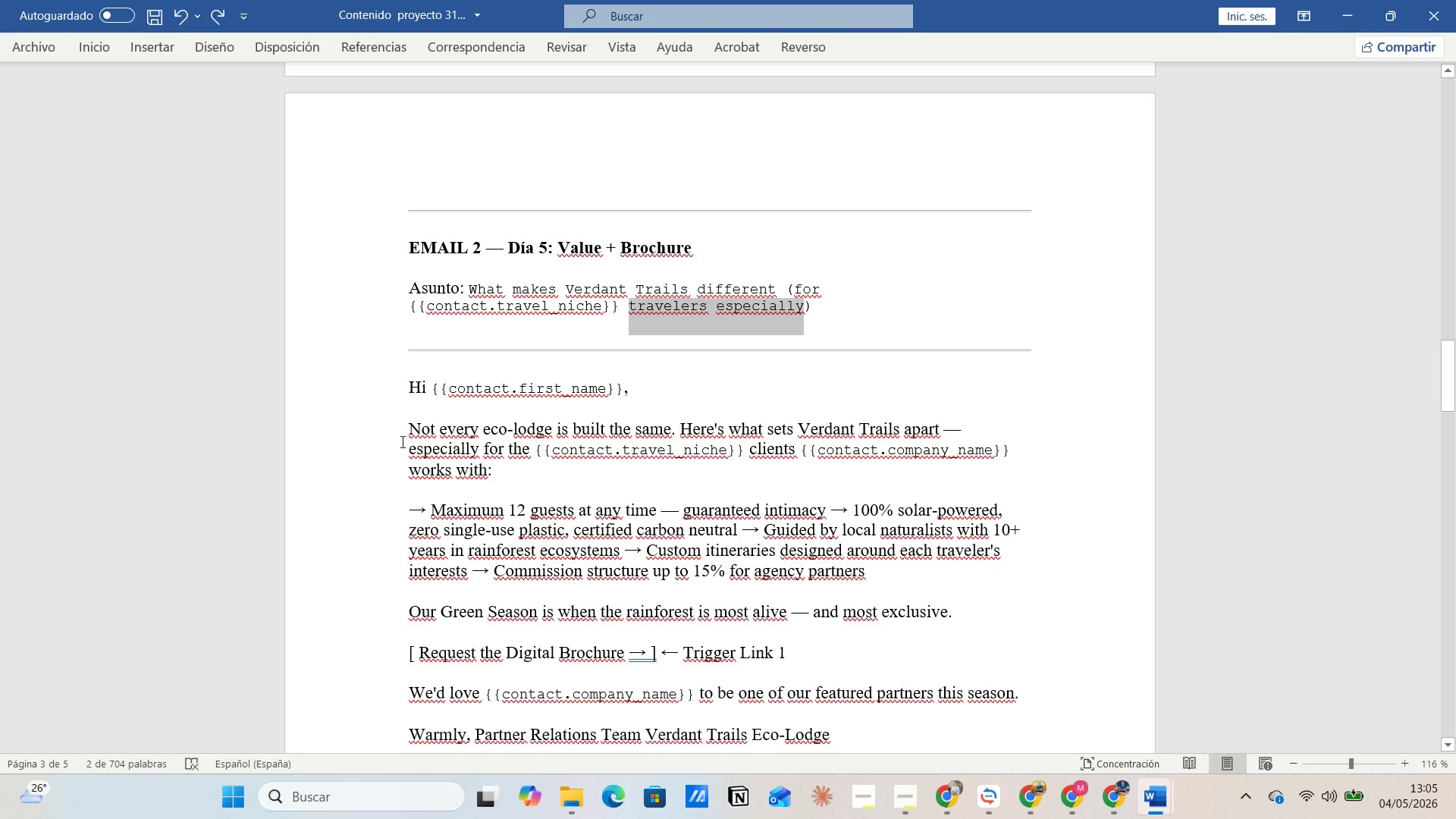 
left_click_drag(start_coordinate=[409, 431], to_coordinate=[522, 453])
 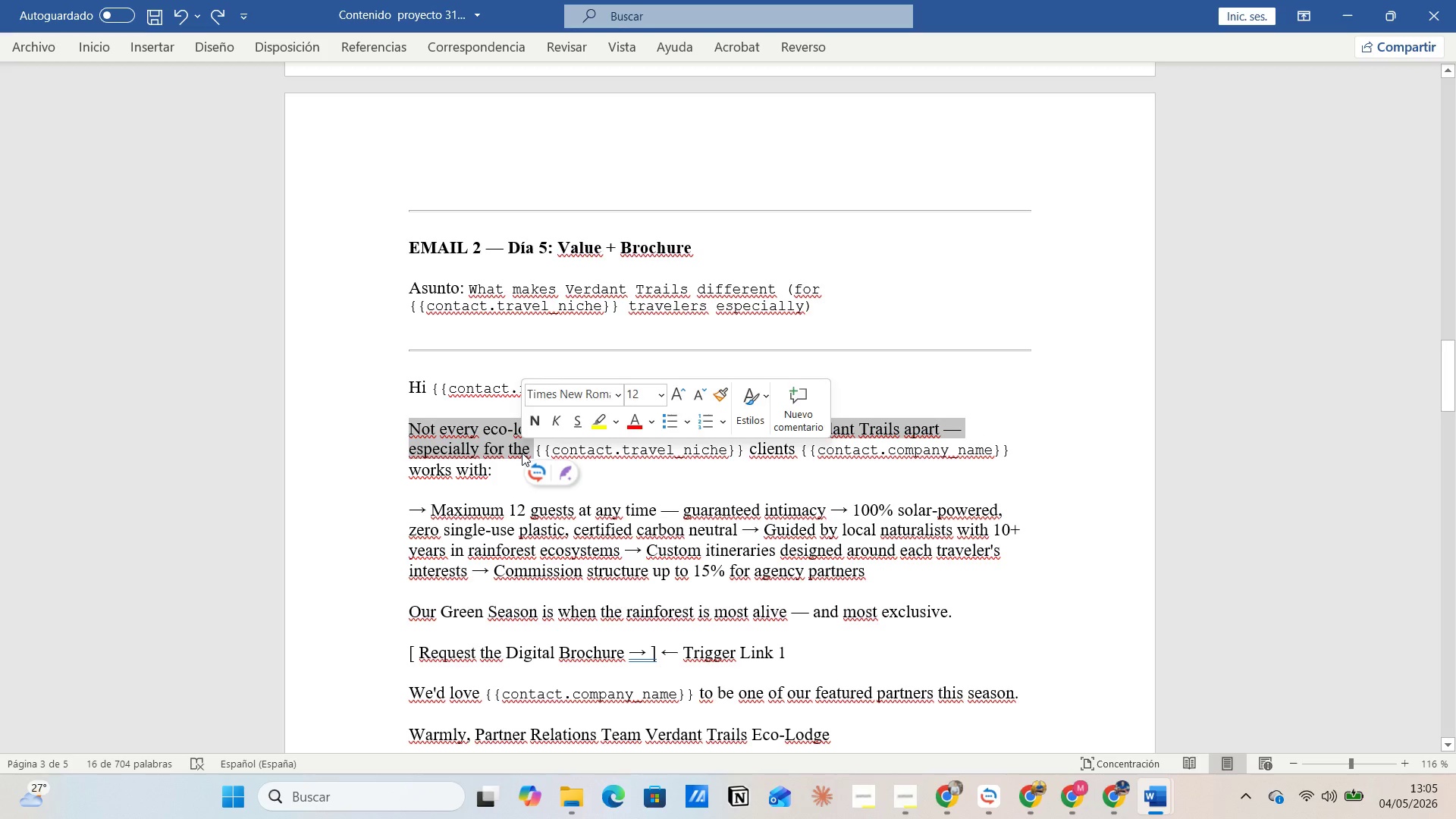 
key(Control+C)
 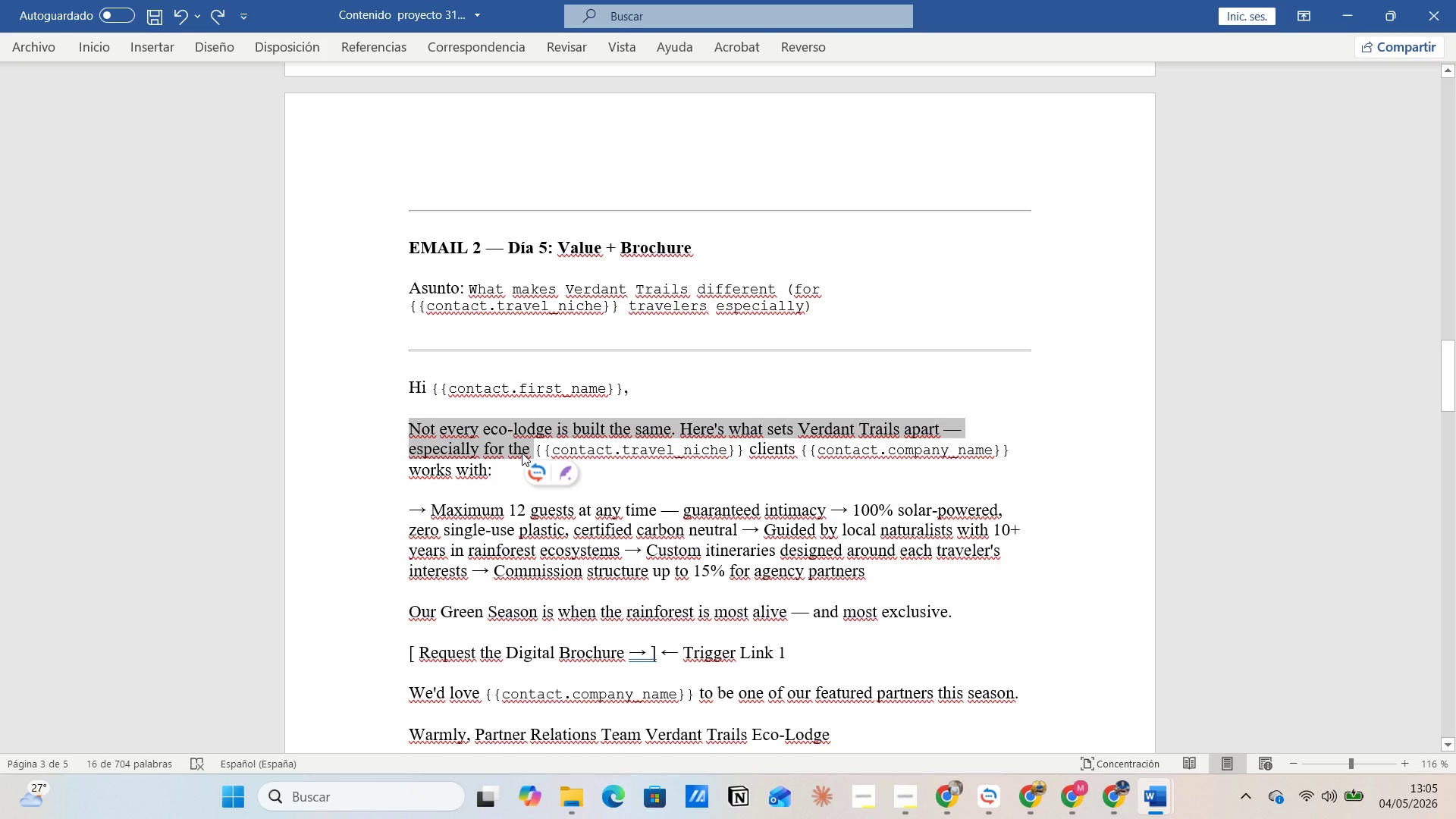 
key(Alt+AltLeft)
 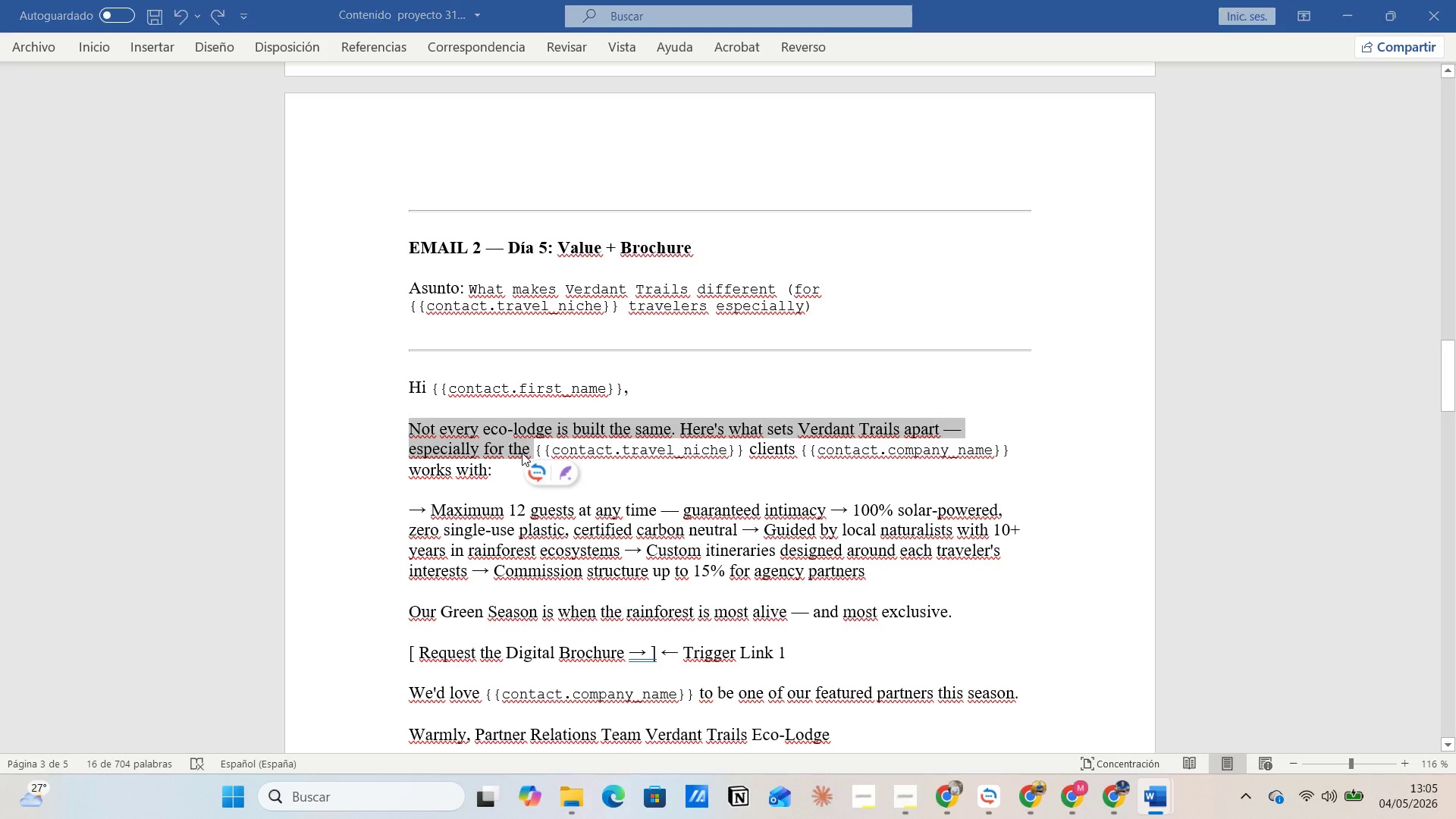 
key(Alt+Tab)
 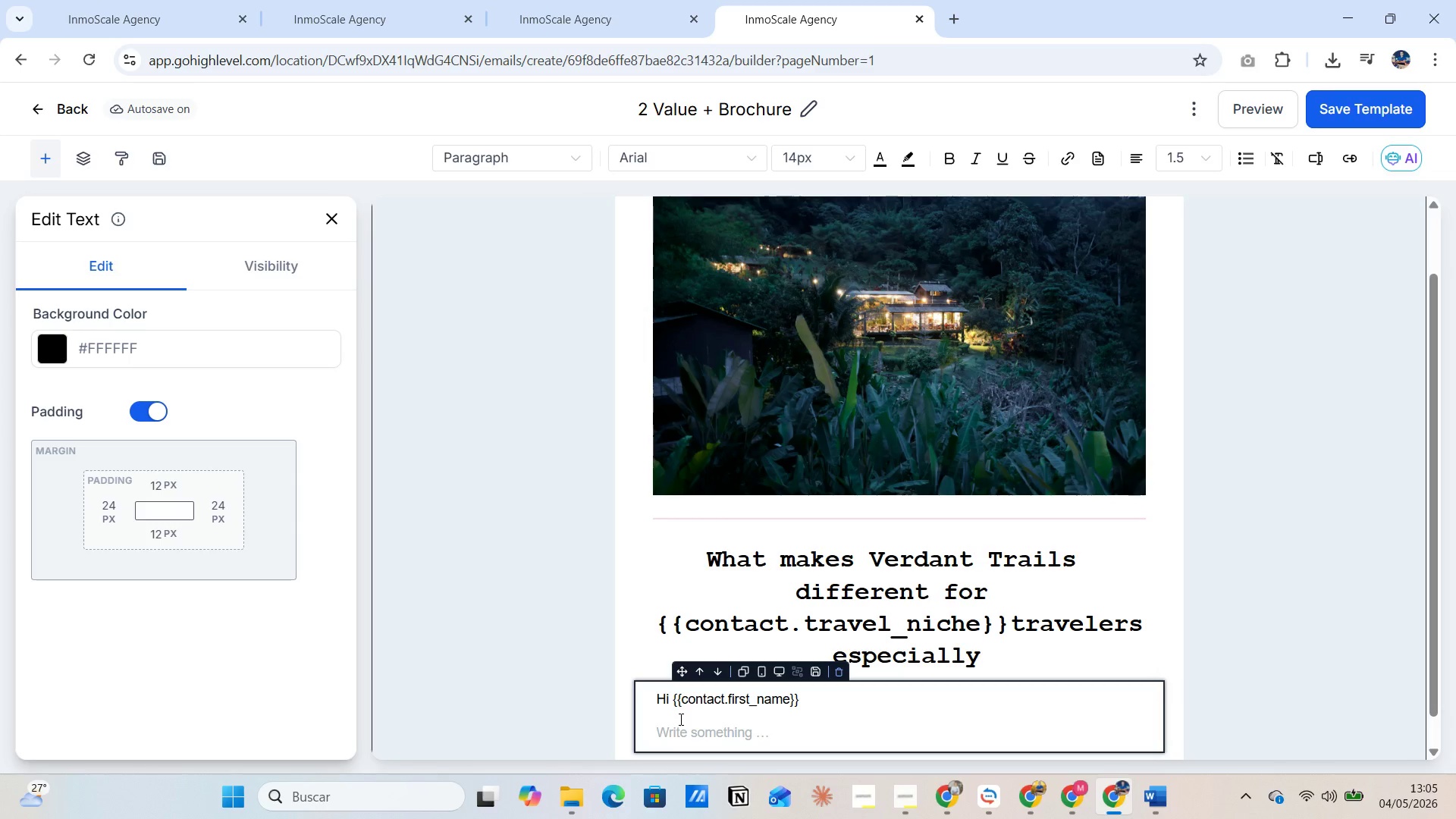 
key(Control+V)
 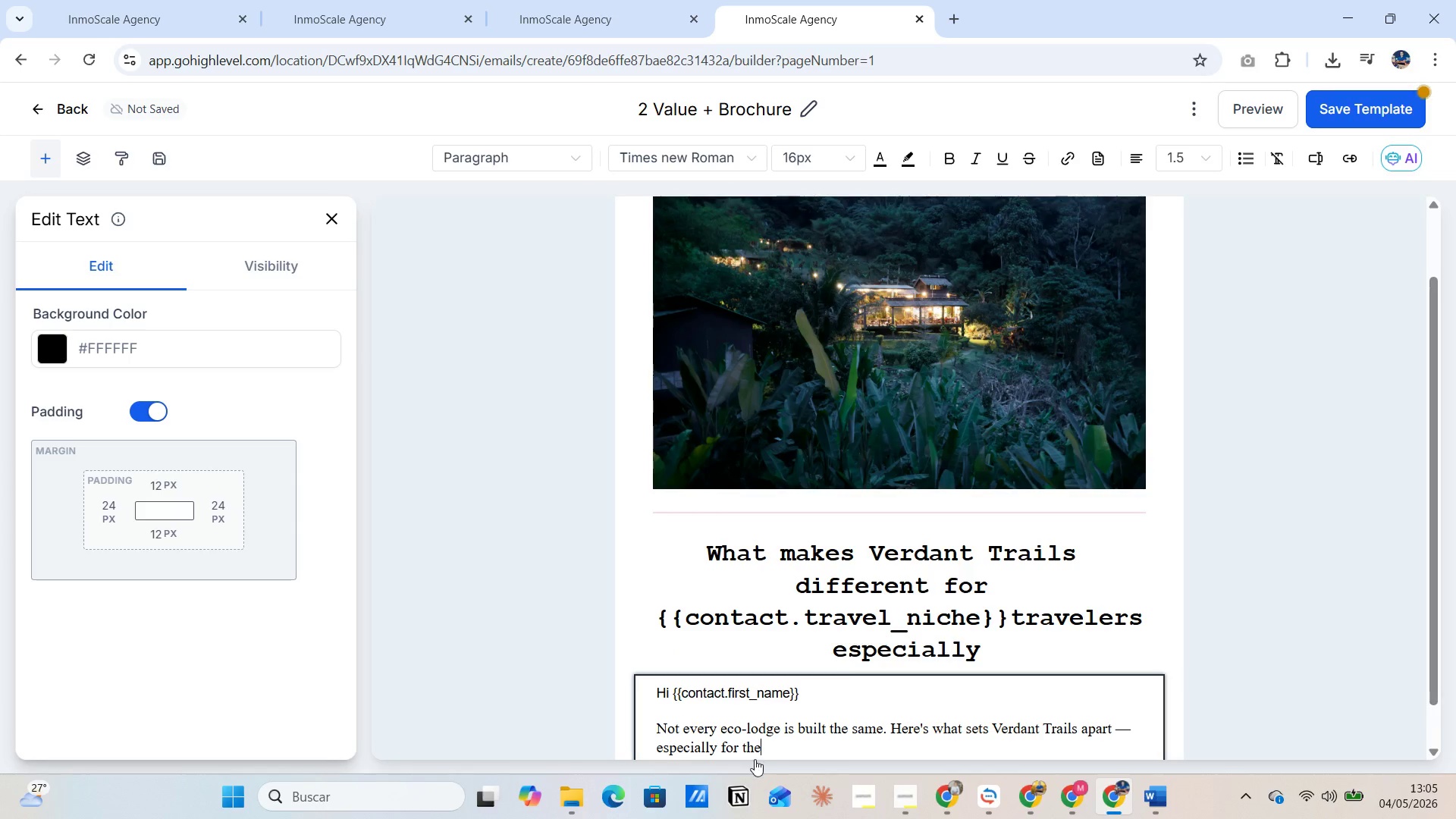 
key(Space)
 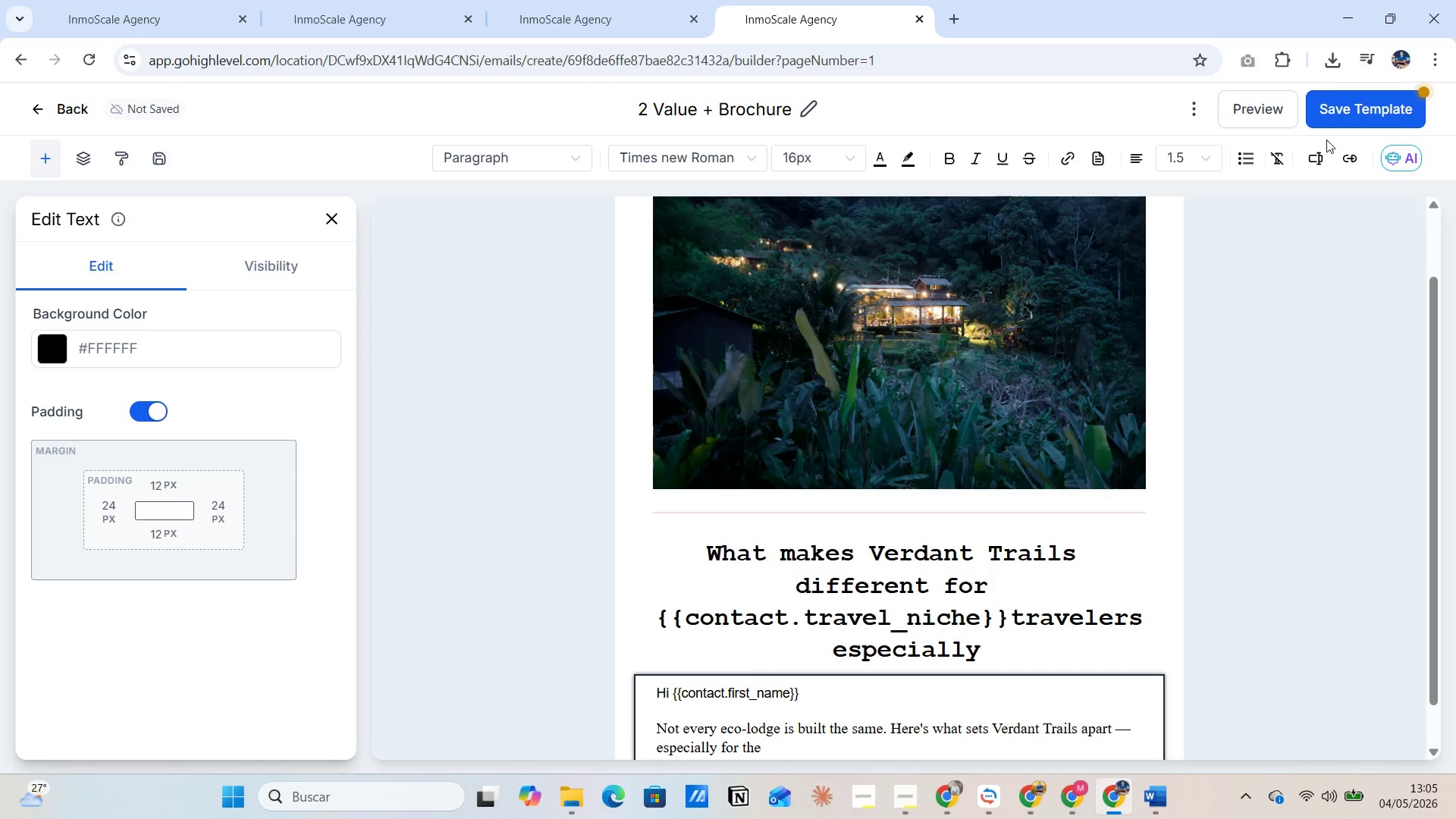 
left_click([1316, 157])
 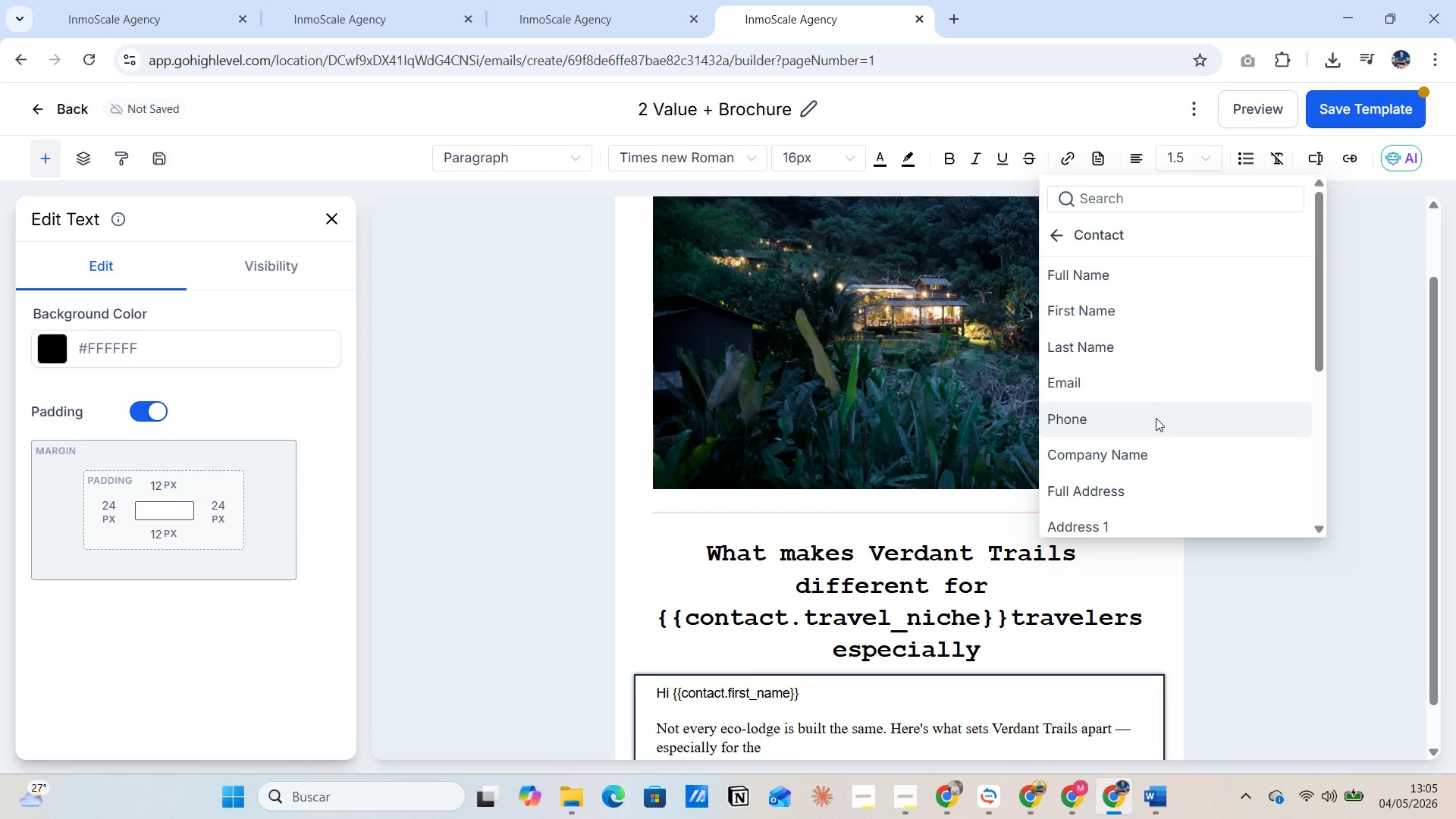 
scroll: coordinate [1160, 464], scroll_direction: down, amount: 12.0
 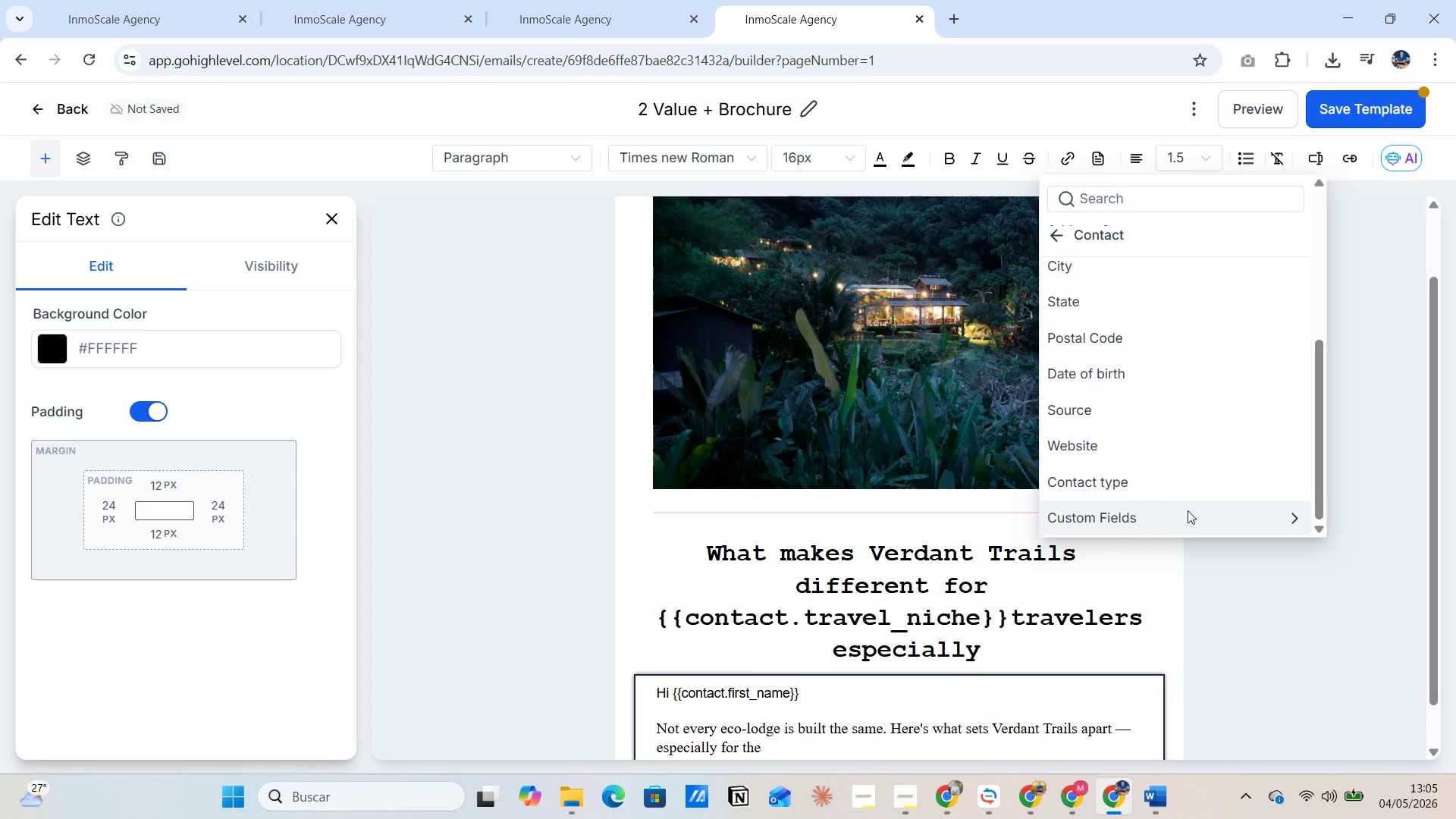 
left_click([1188, 512])
 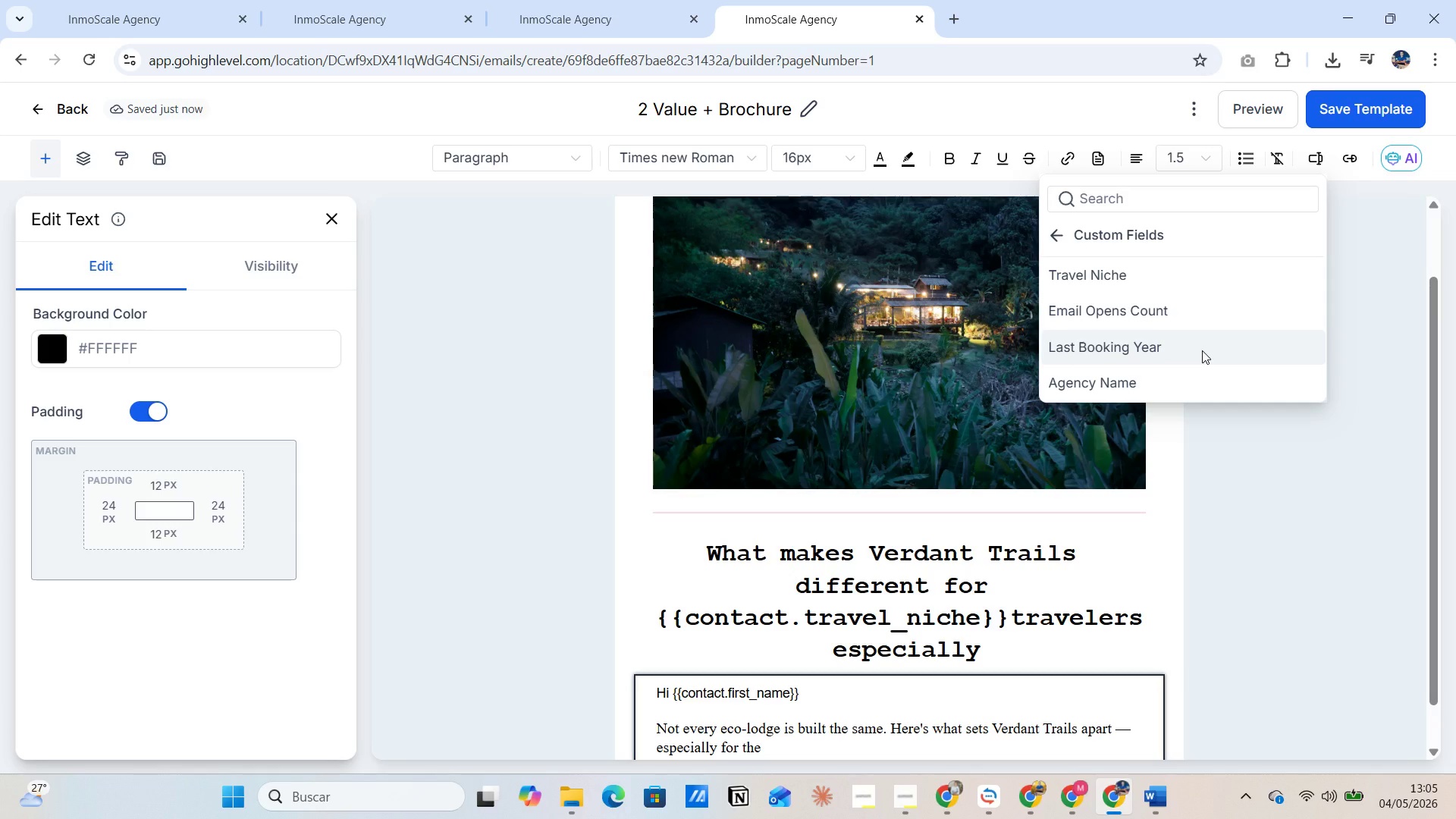 
left_click([1138, 275])
 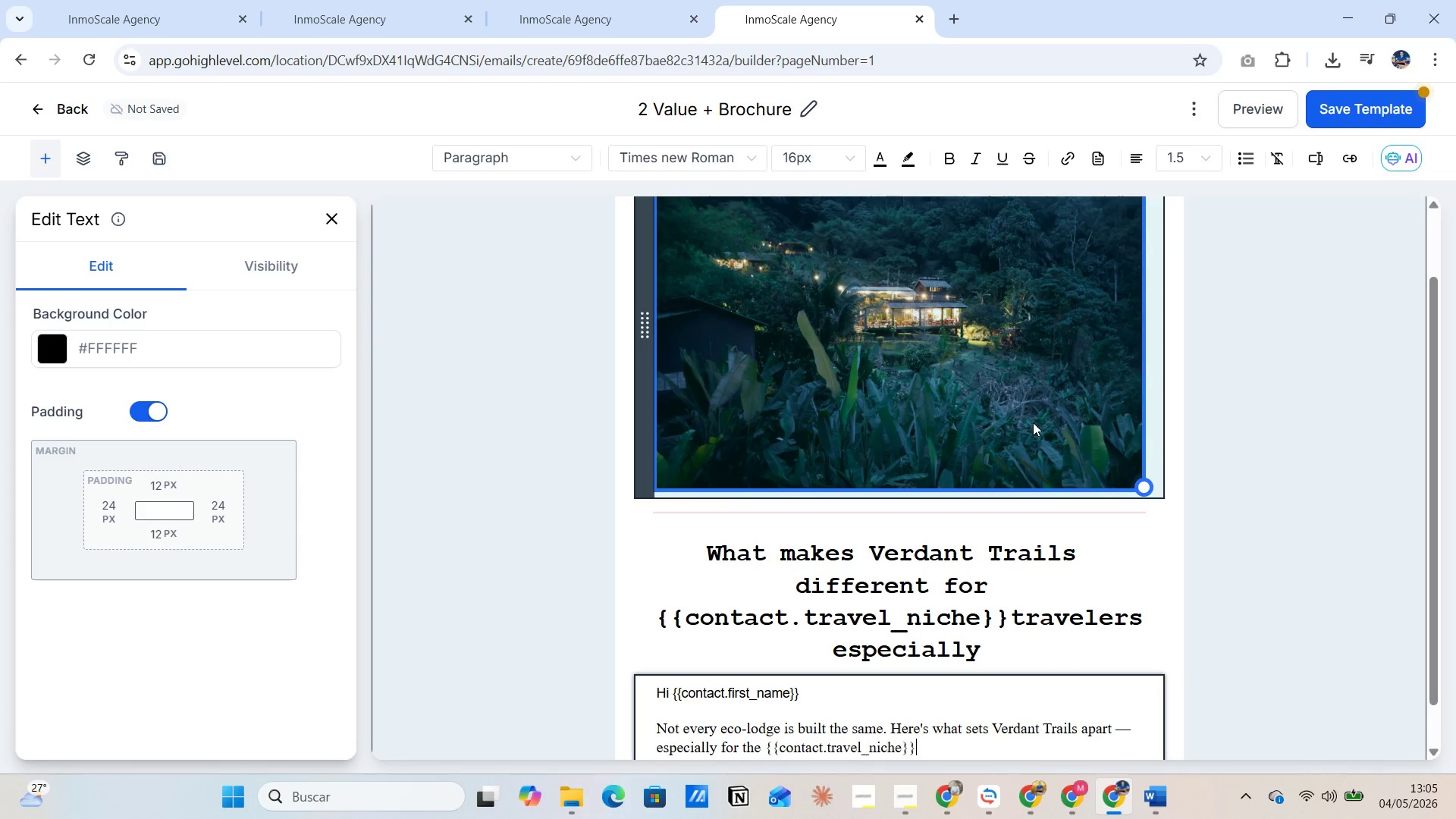 
scroll: coordinate [1012, 434], scroll_direction: down, amount: 3.0
 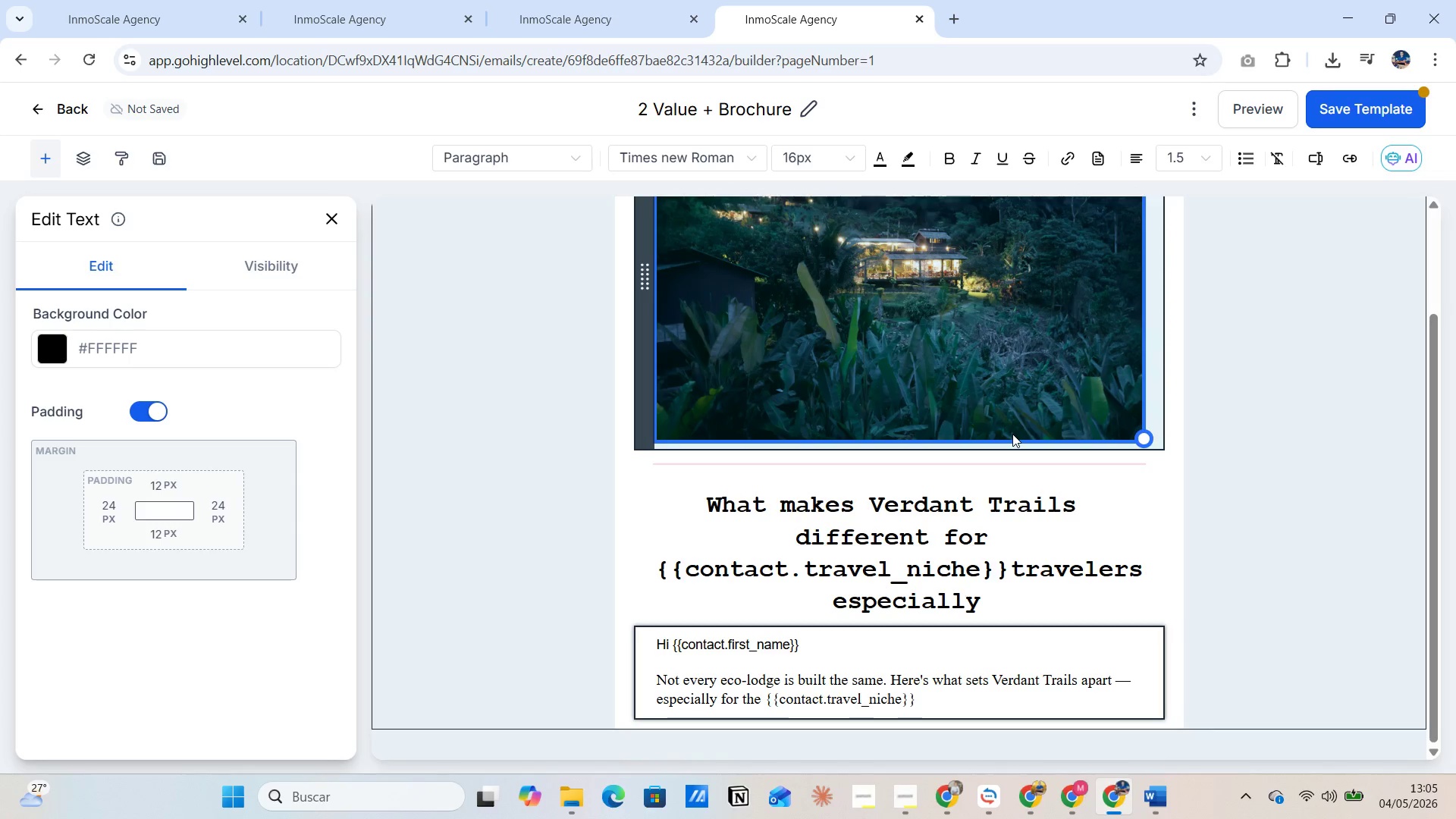 
key(Comma)
 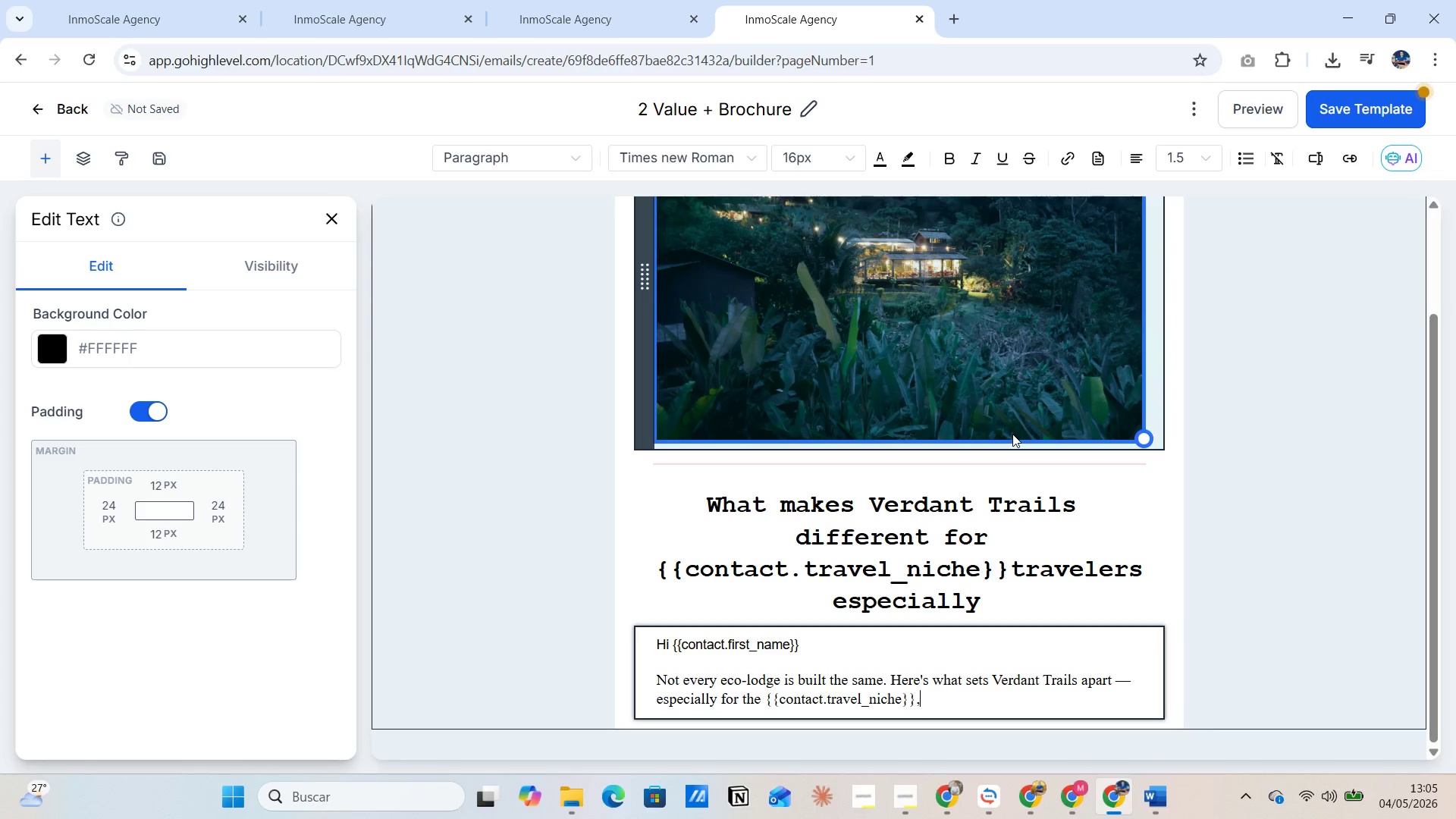 
key(Space)
 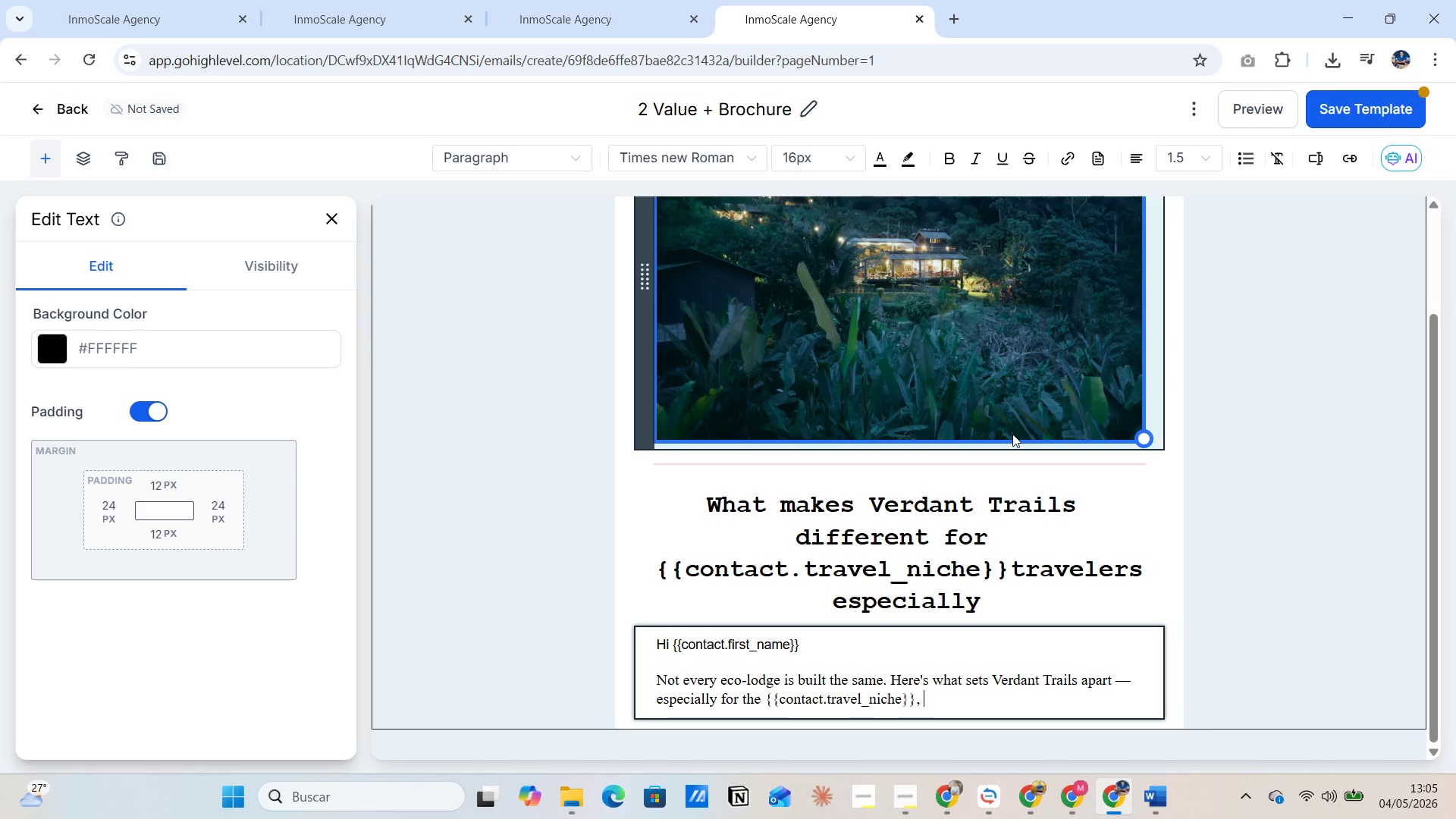 
key(Alt+AltLeft)
 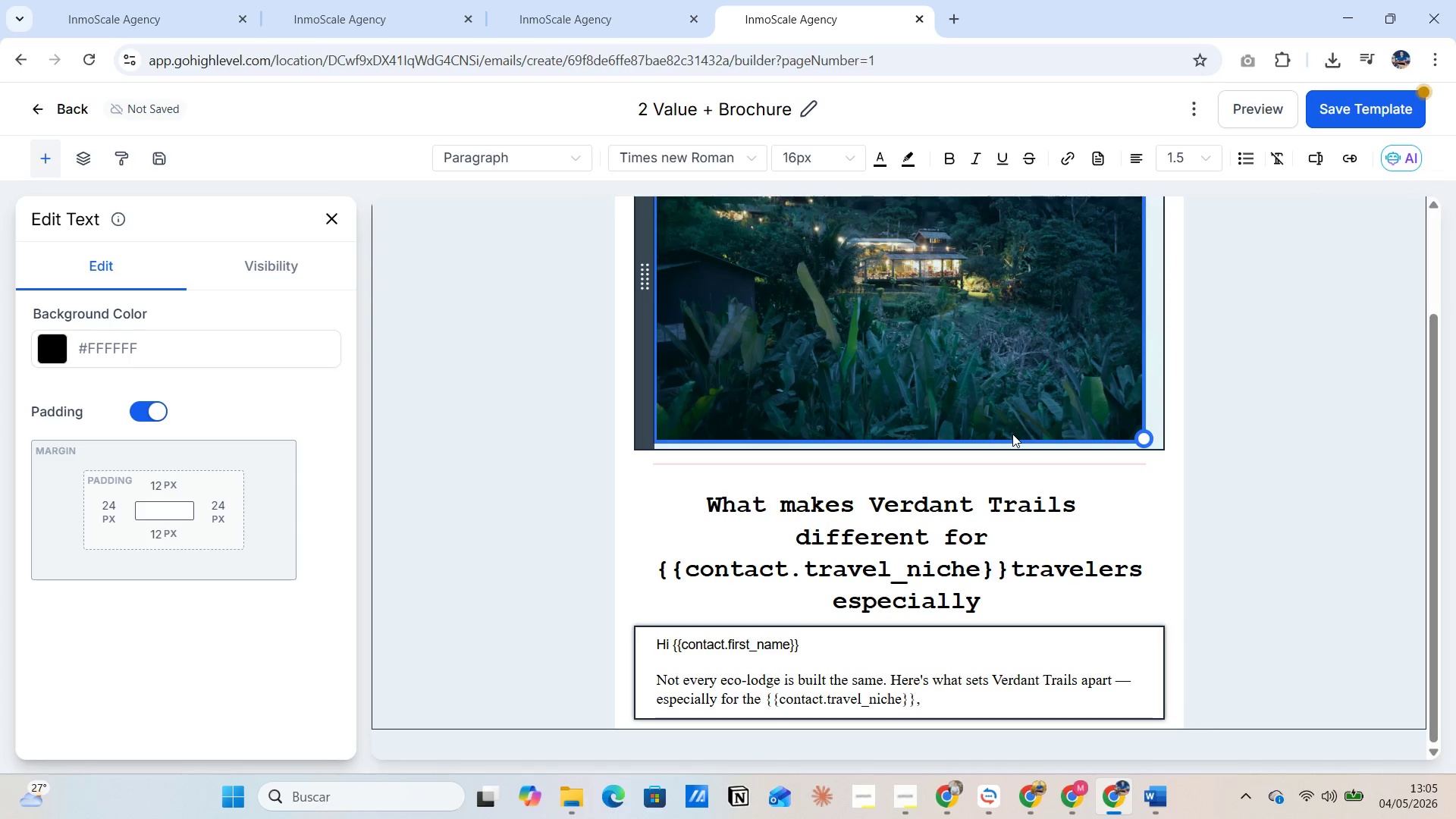 
key(Alt+Tab)
 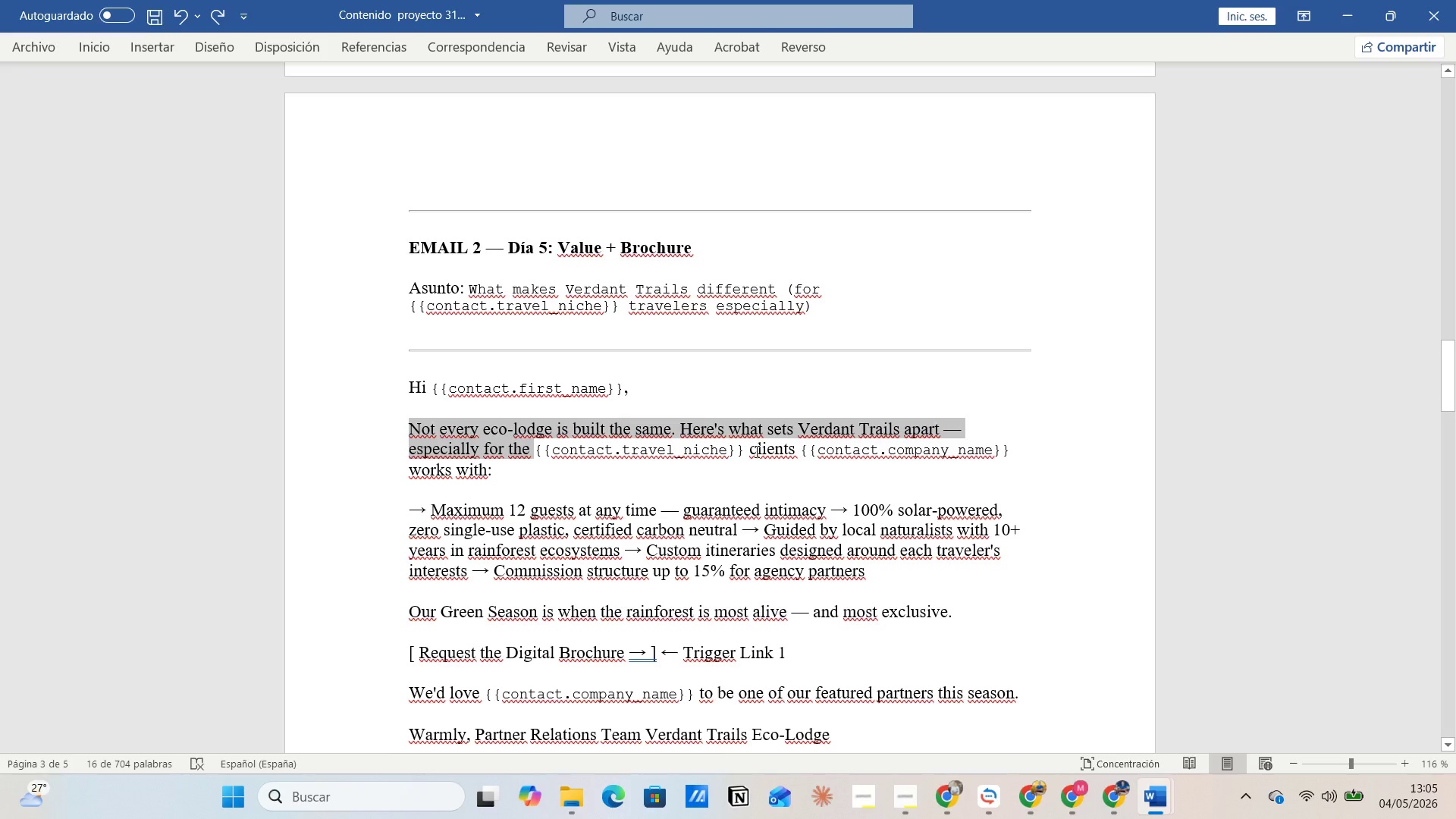 
left_click_drag(start_coordinate=[749, 451], to_coordinate=[798, 455])
 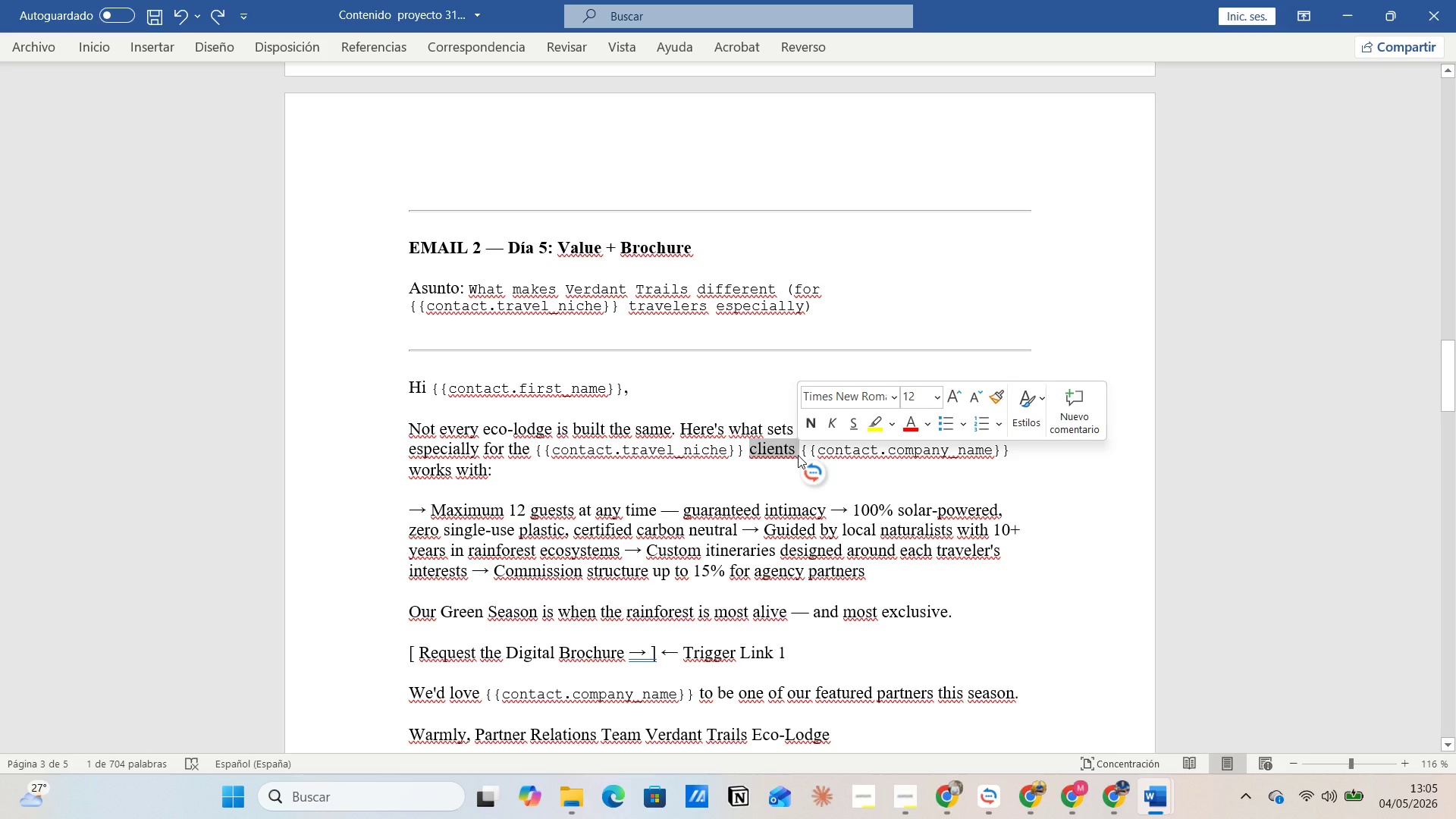 
key(Control+C)
 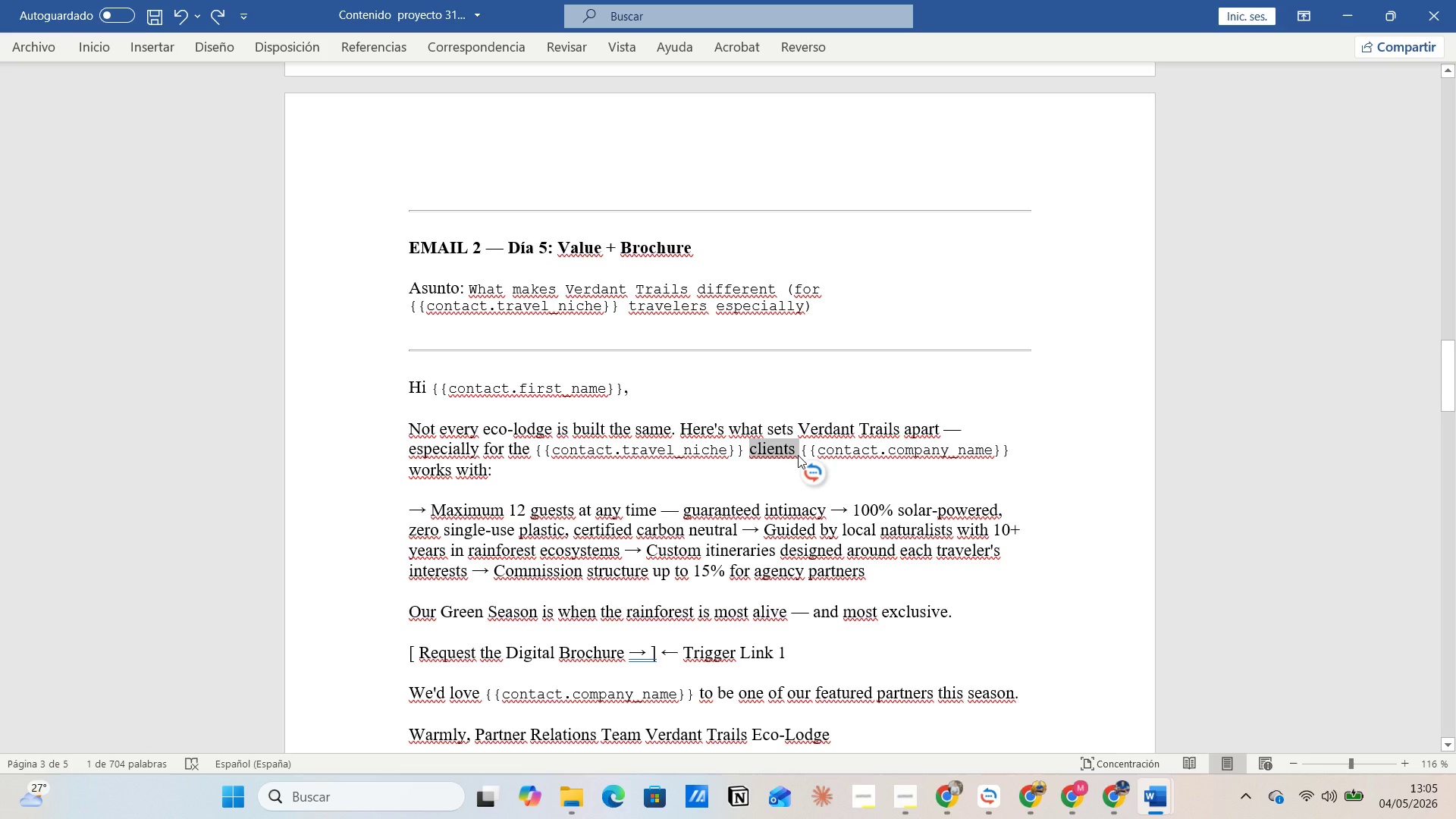 
key(Alt+AltLeft)
 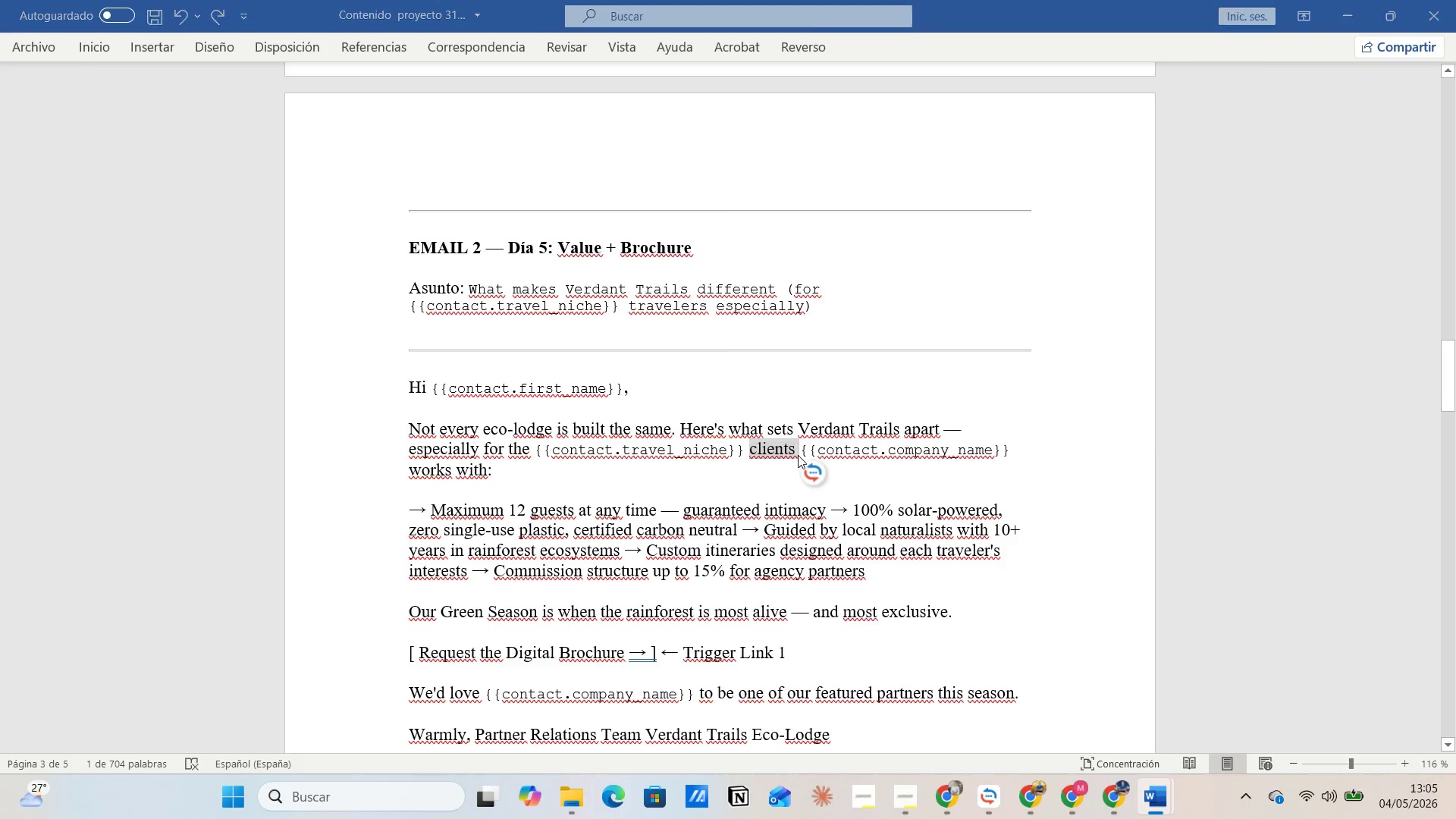 
key(Alt+Tab)
 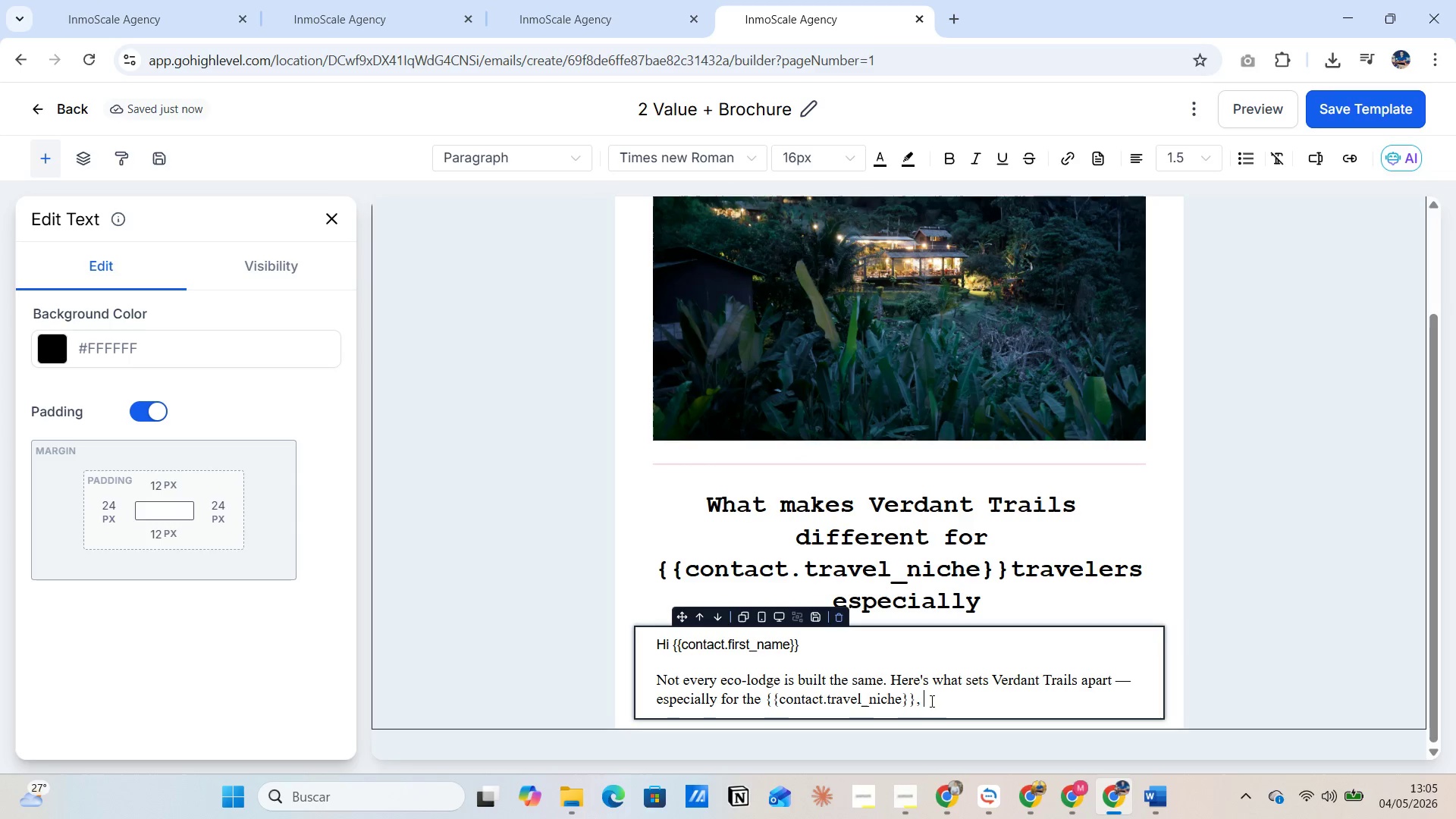 
key(Control+V)
 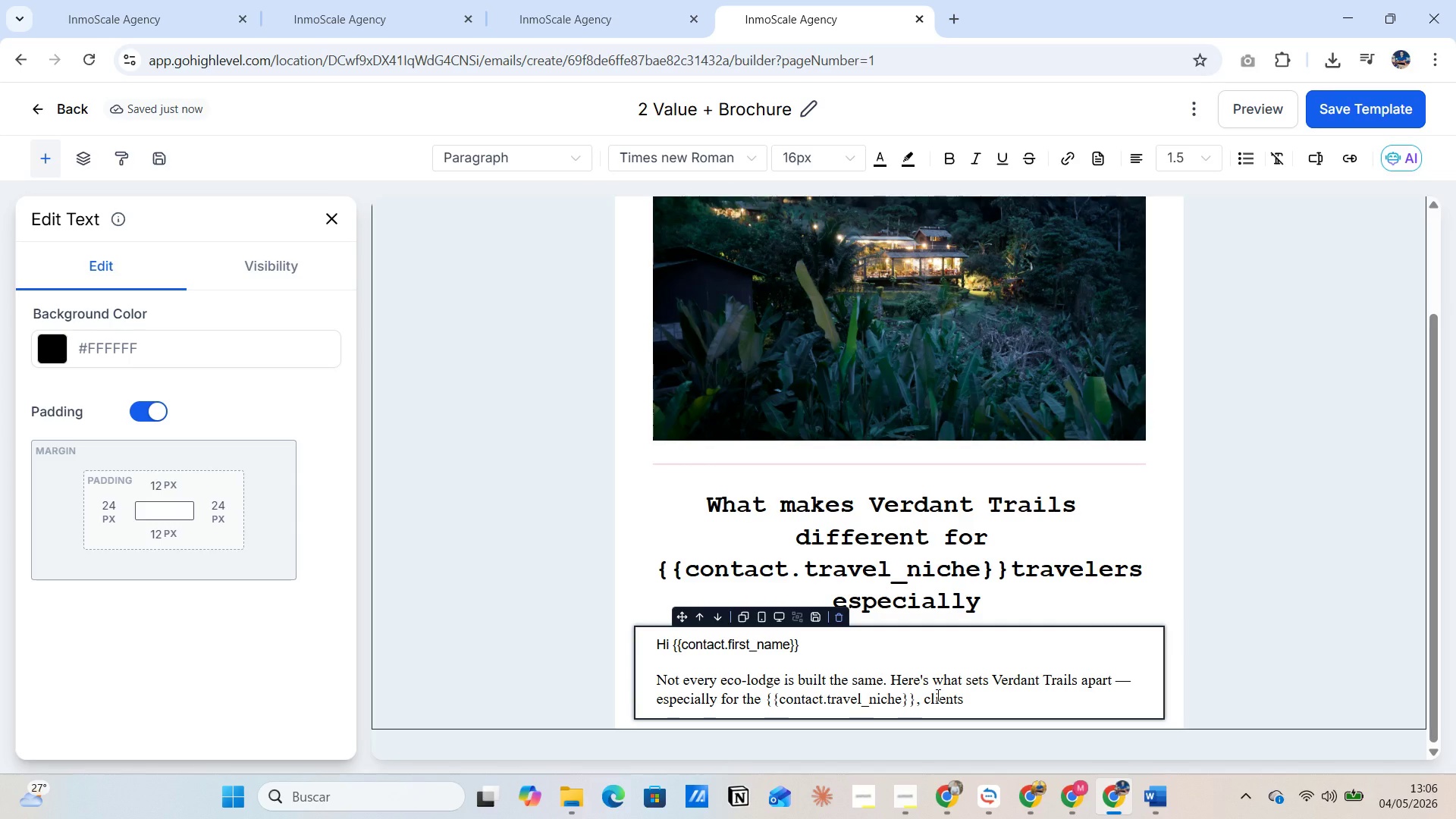 
wait(12.14)
 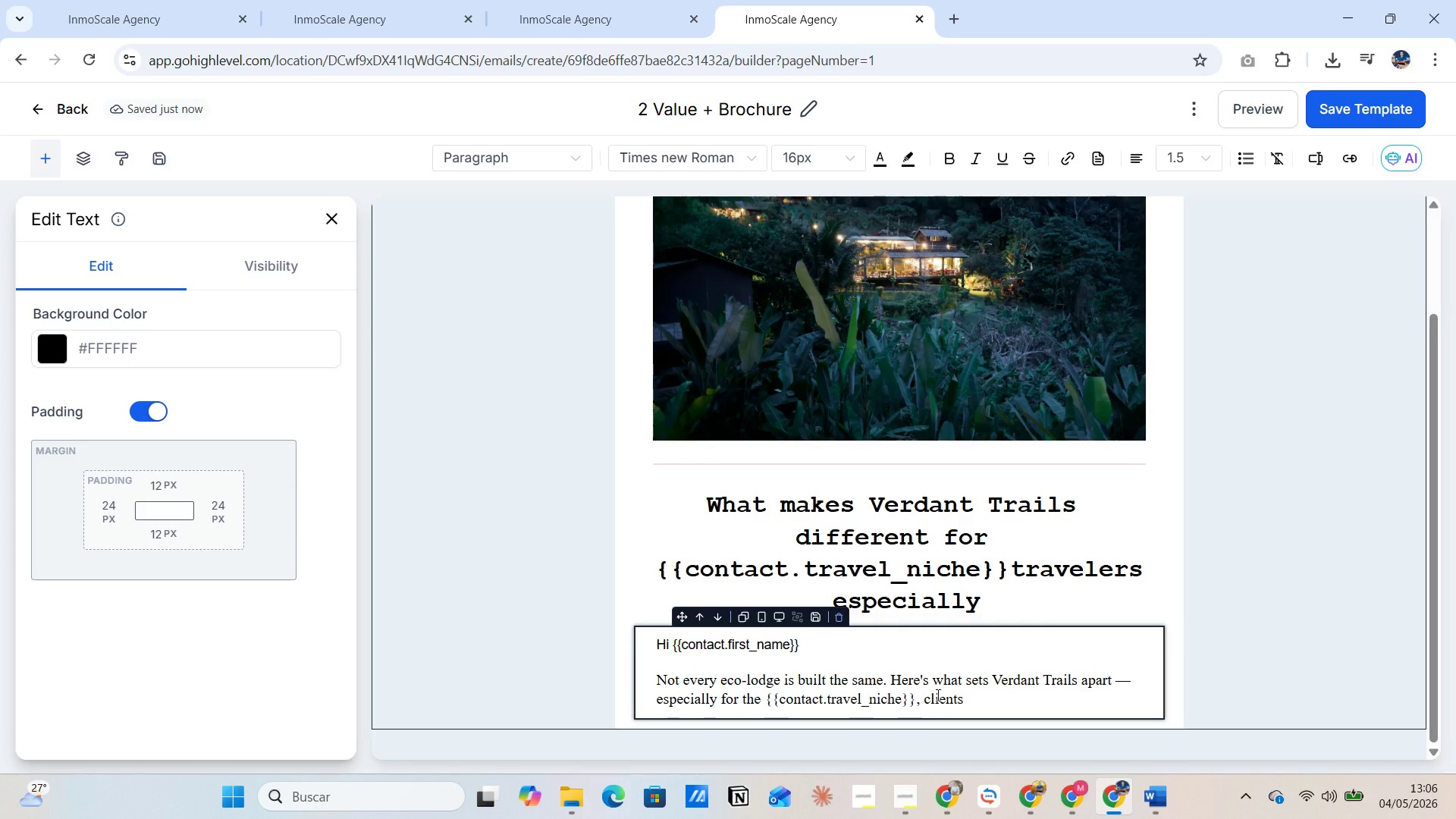 
key(Alt+AltLeft)
 